 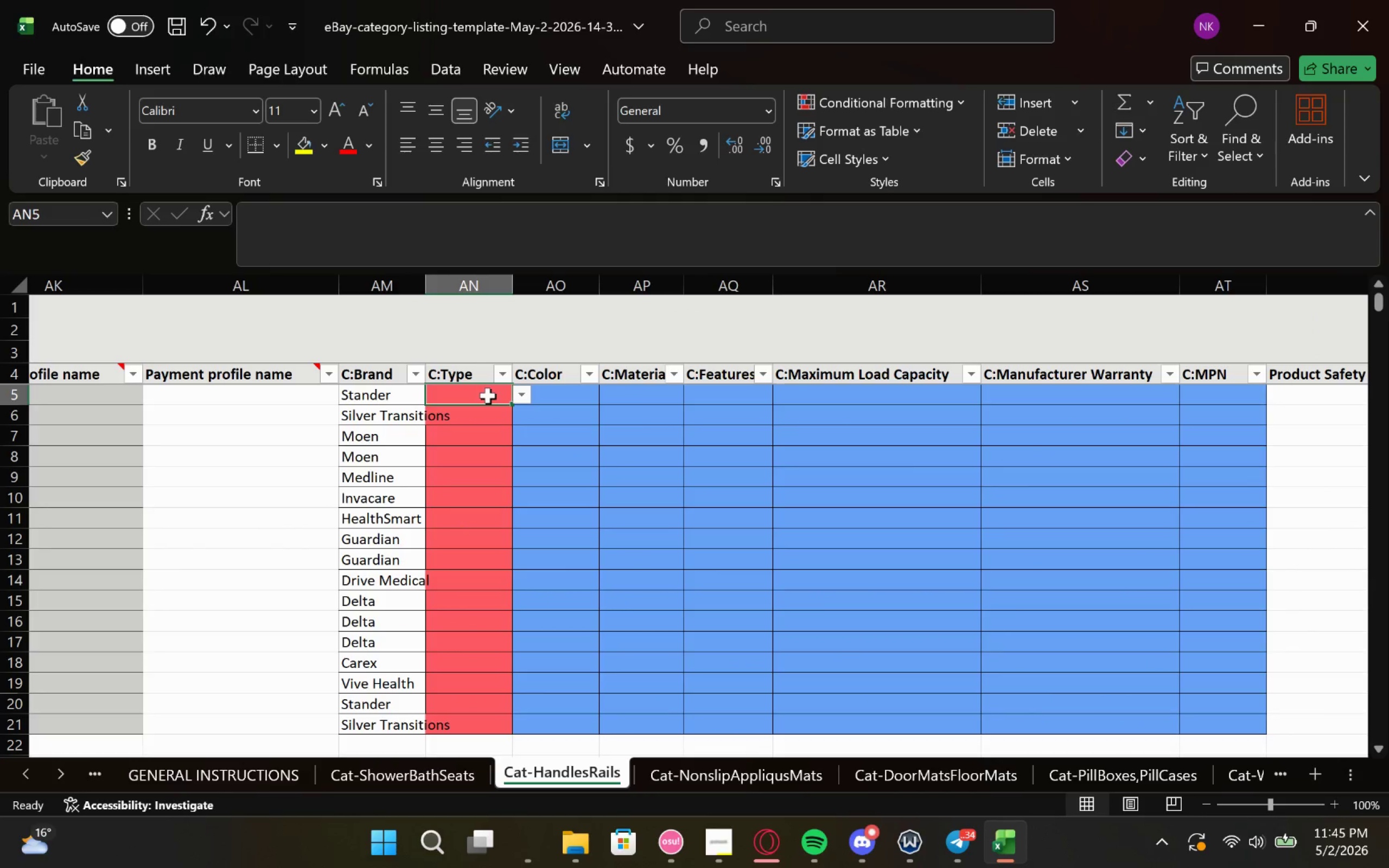 
left_click([525, 392])
 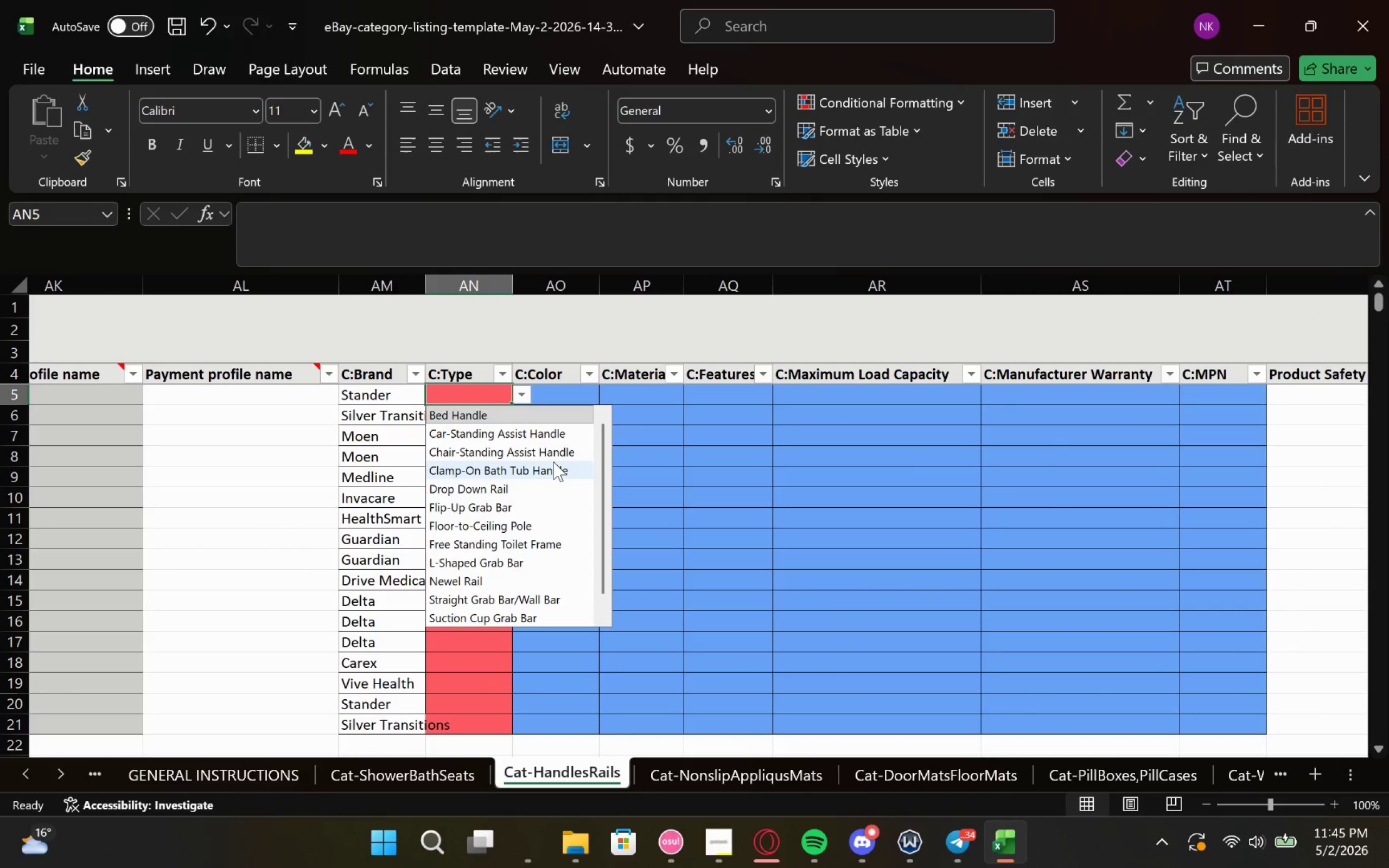 
scroll: coordinate [553, 462], scroll_direction: down, amount: 1.0
 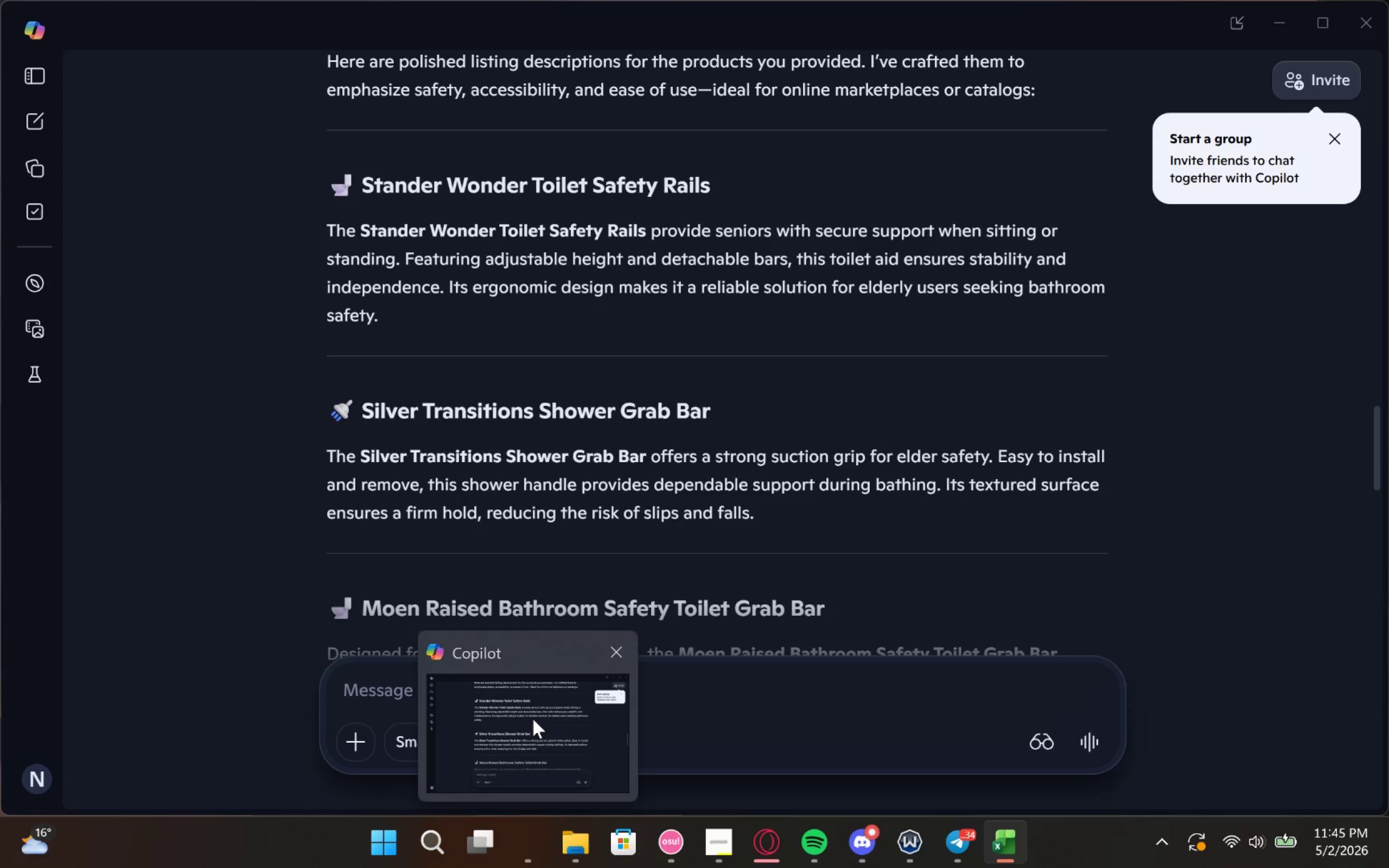 
wait(9.68)
 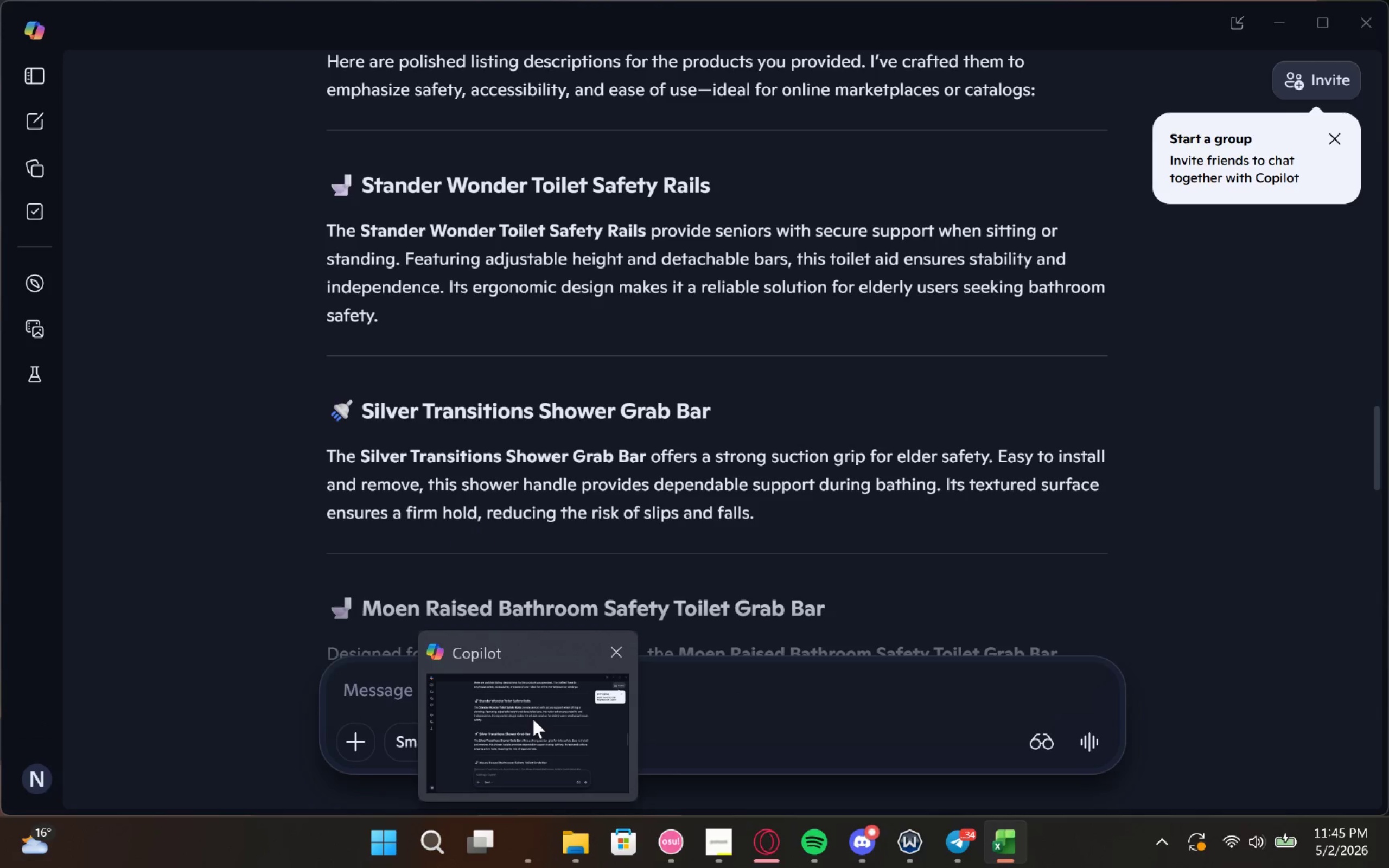 
scroll: coordinate [530, 541], scroll_direction: down, amount: 1.0
 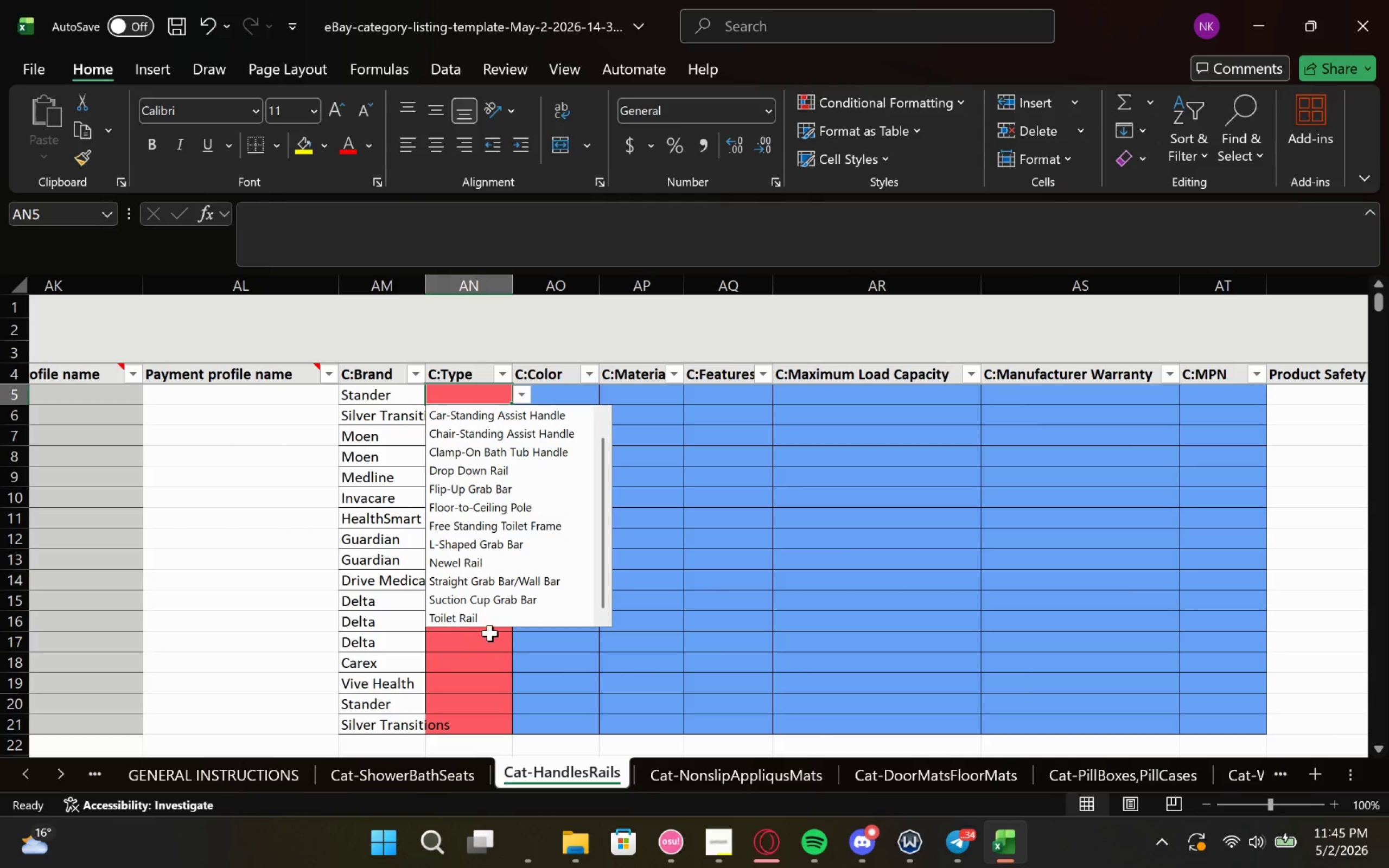 
left_click([492, 626])
 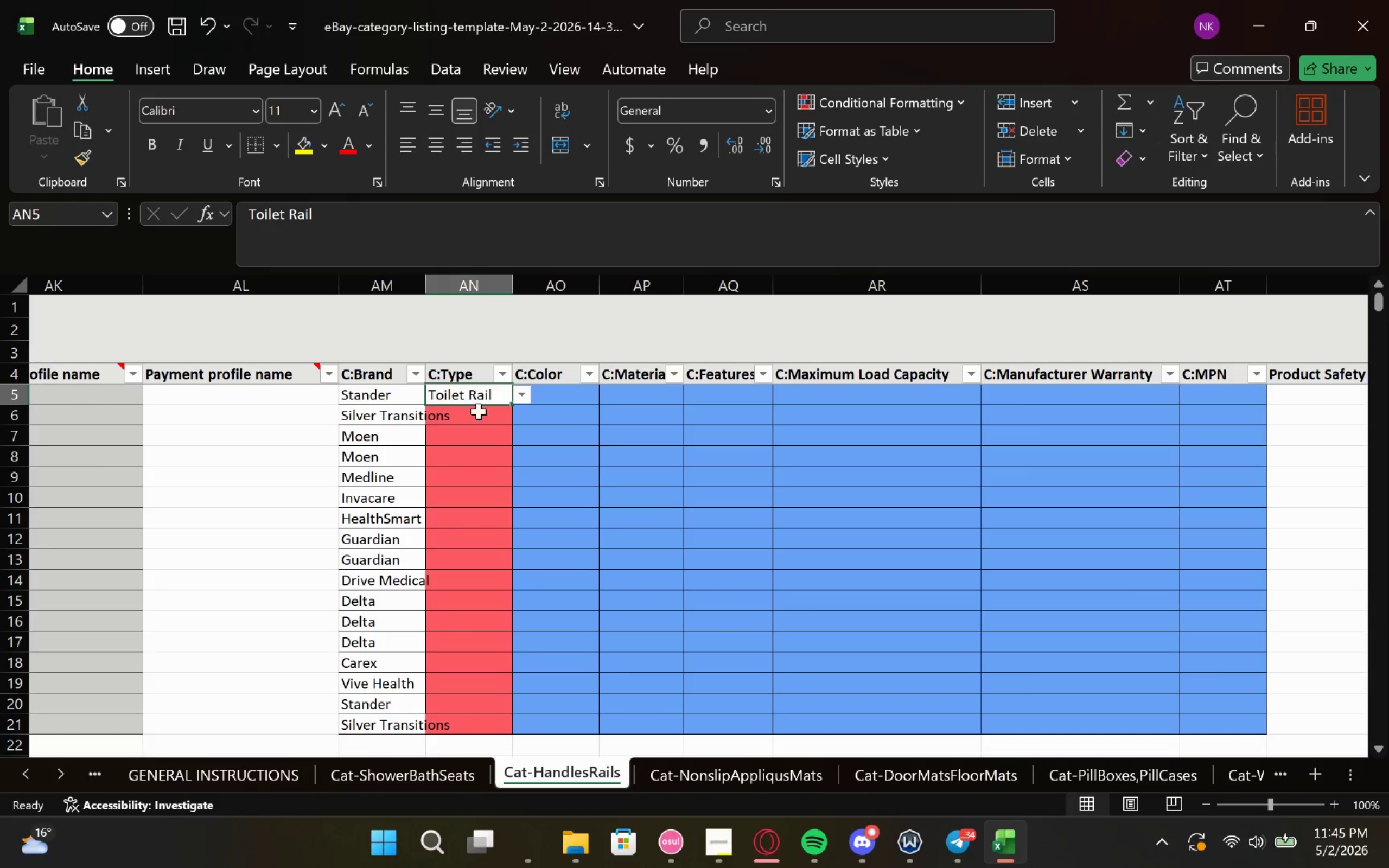 
left_click([475, 424])
 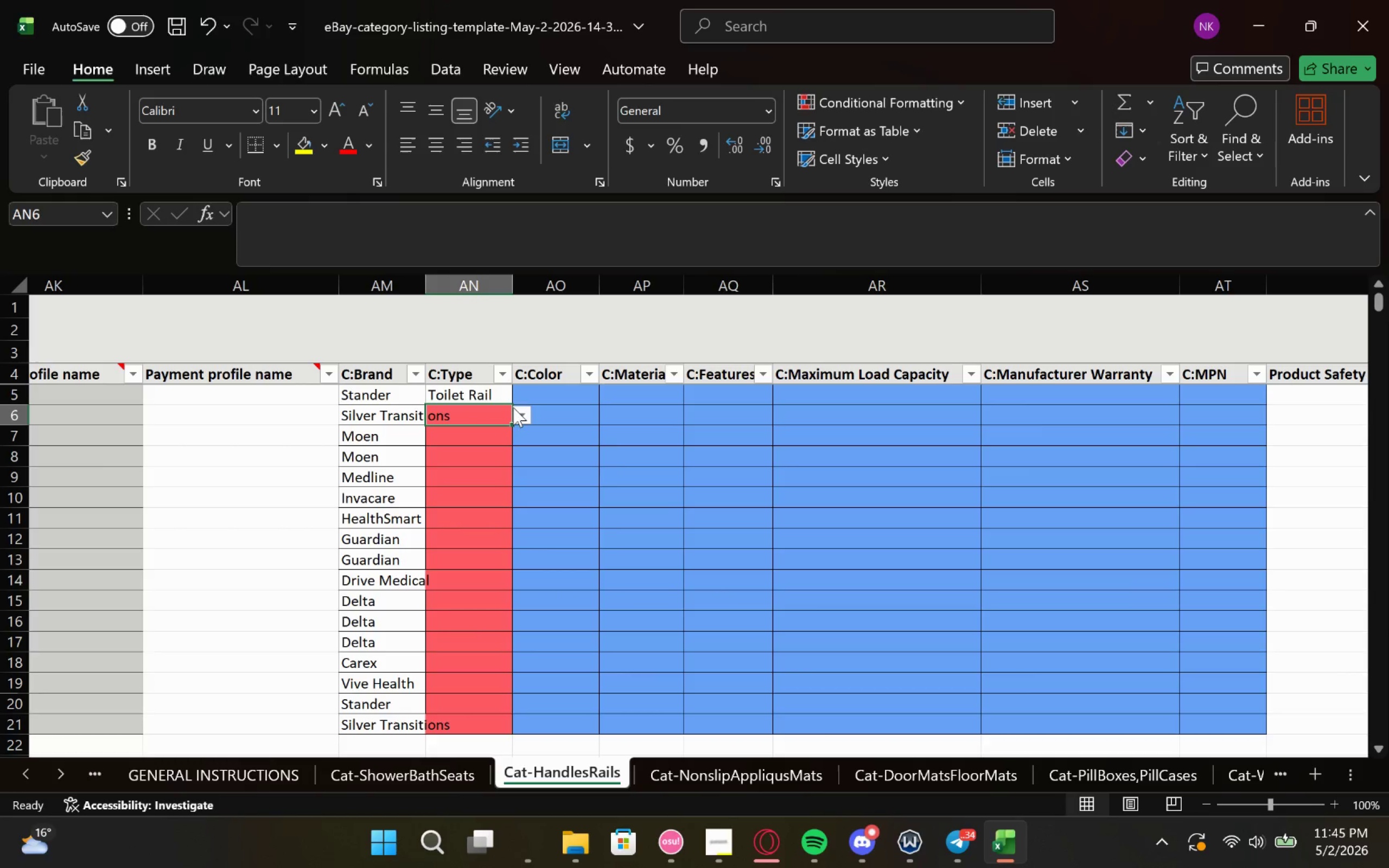 
left_click([517, 413])
 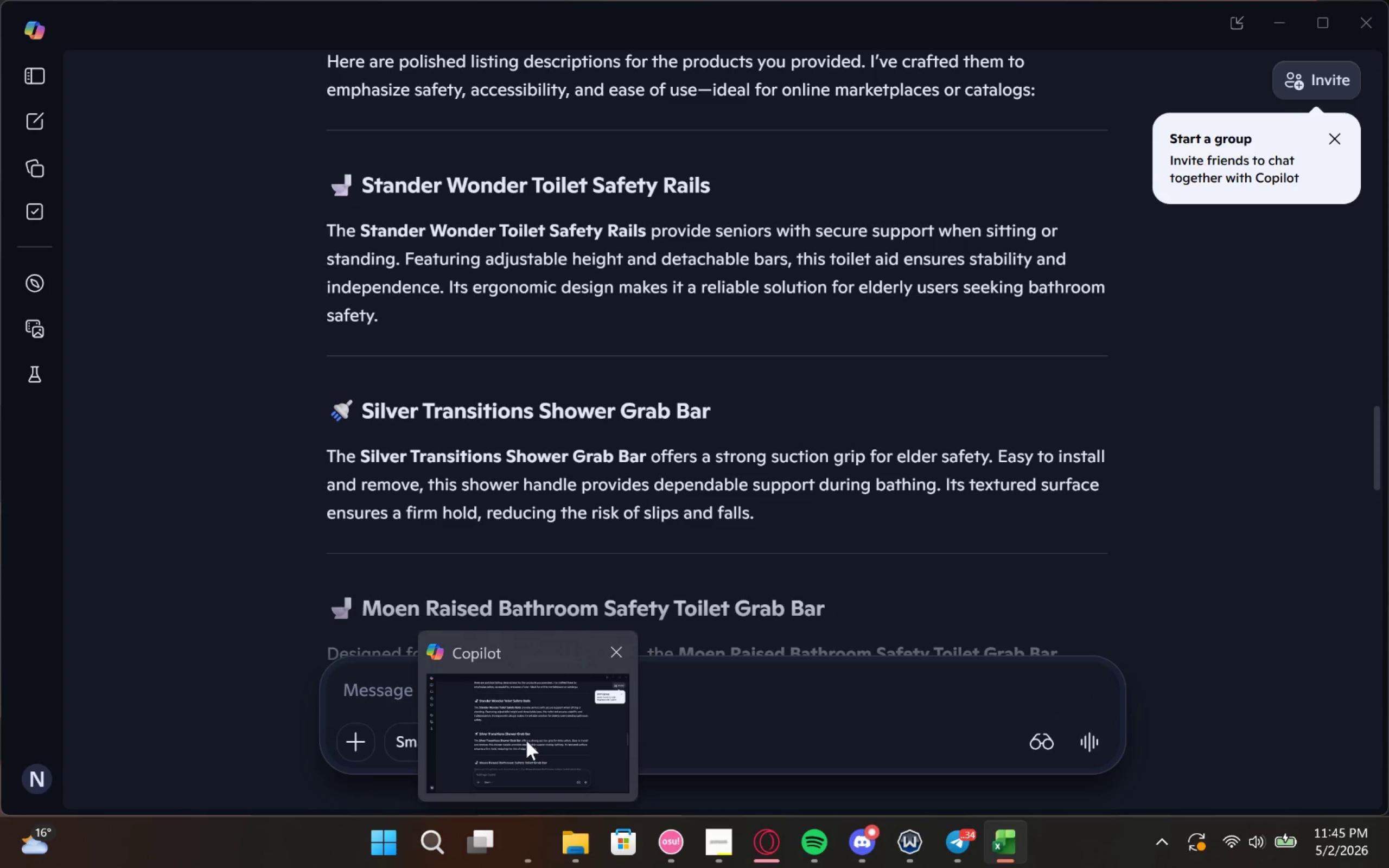 
wait(8.54)
 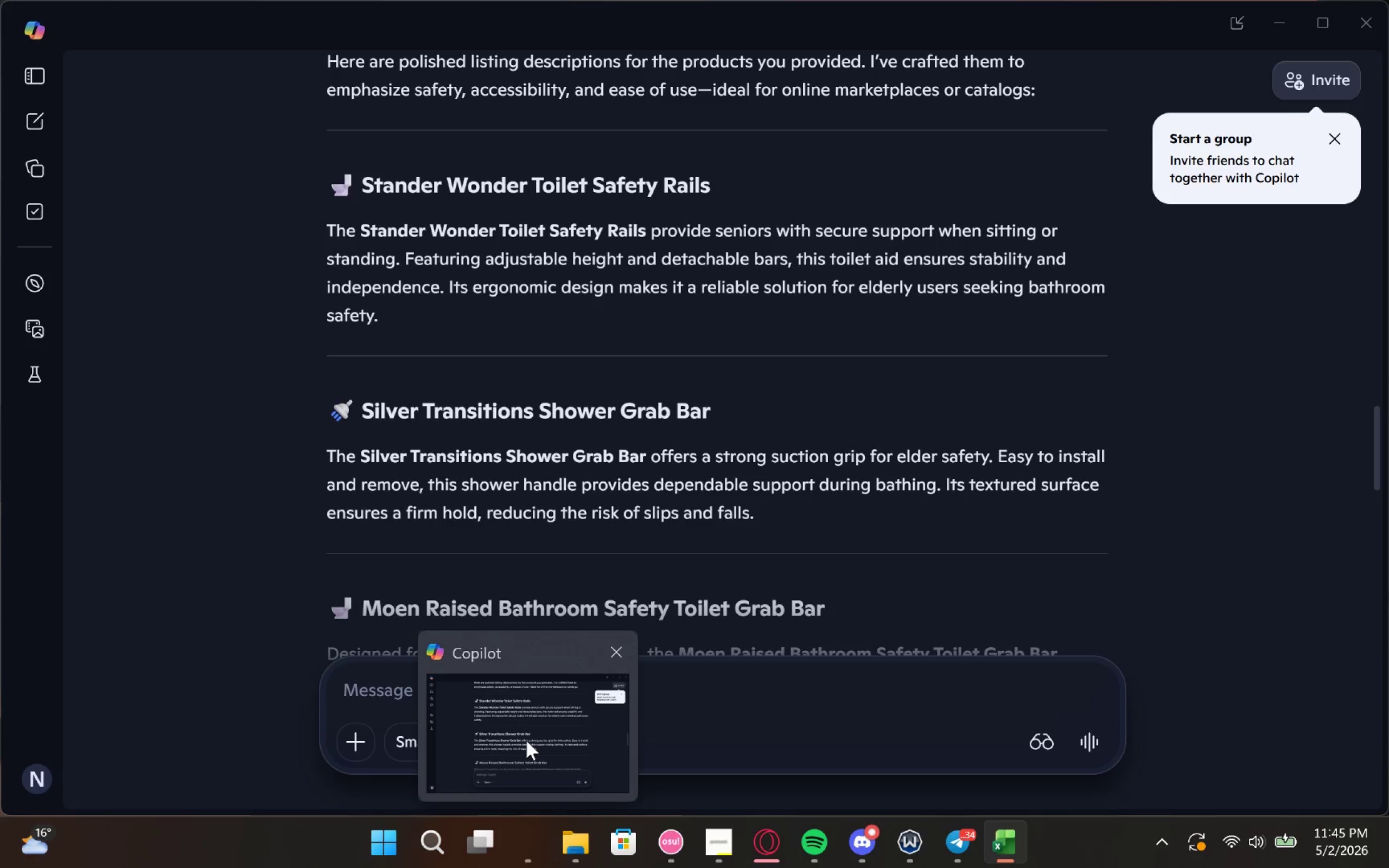 
left_click([493, 617])
 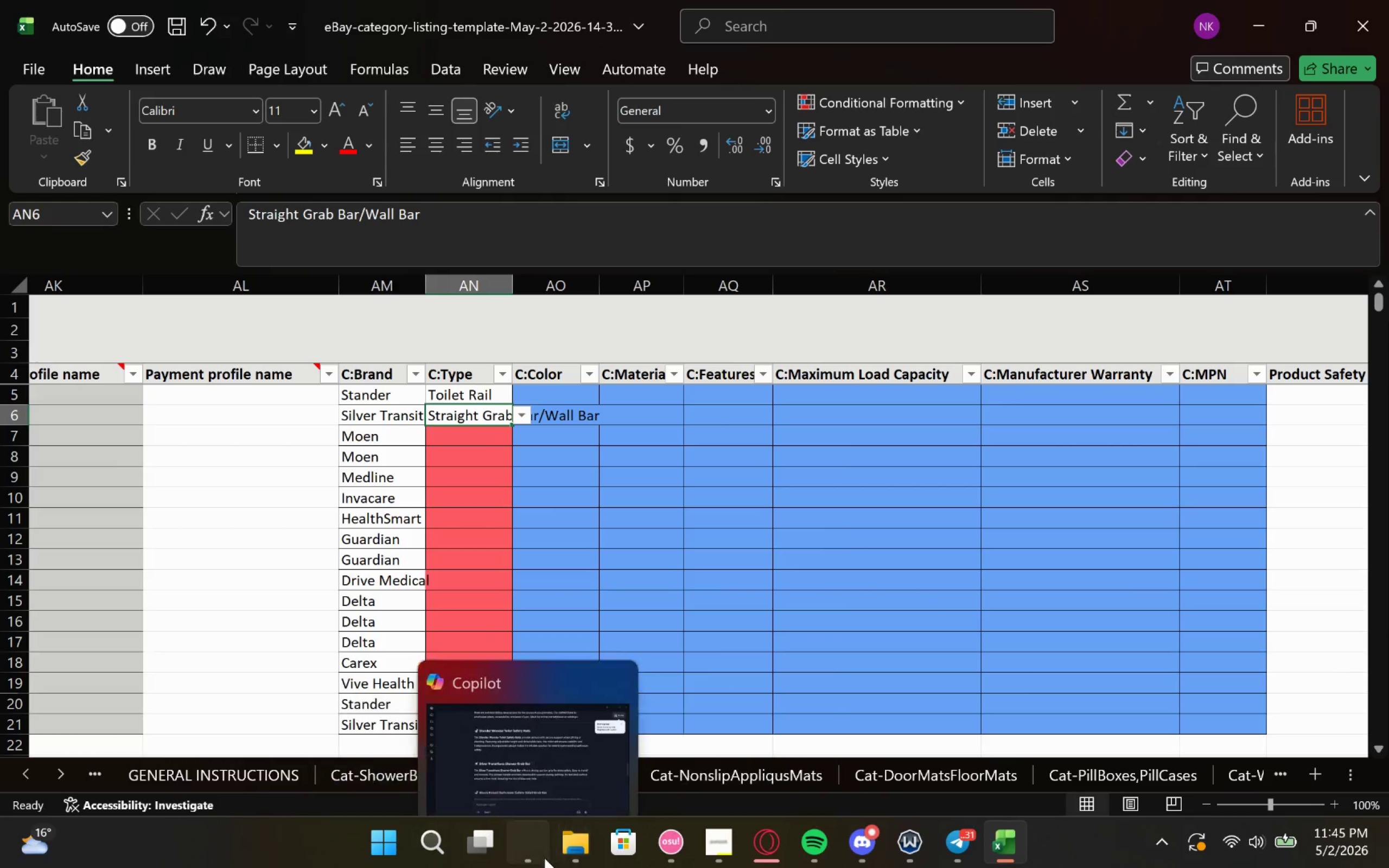 
left_click([551, 731])
 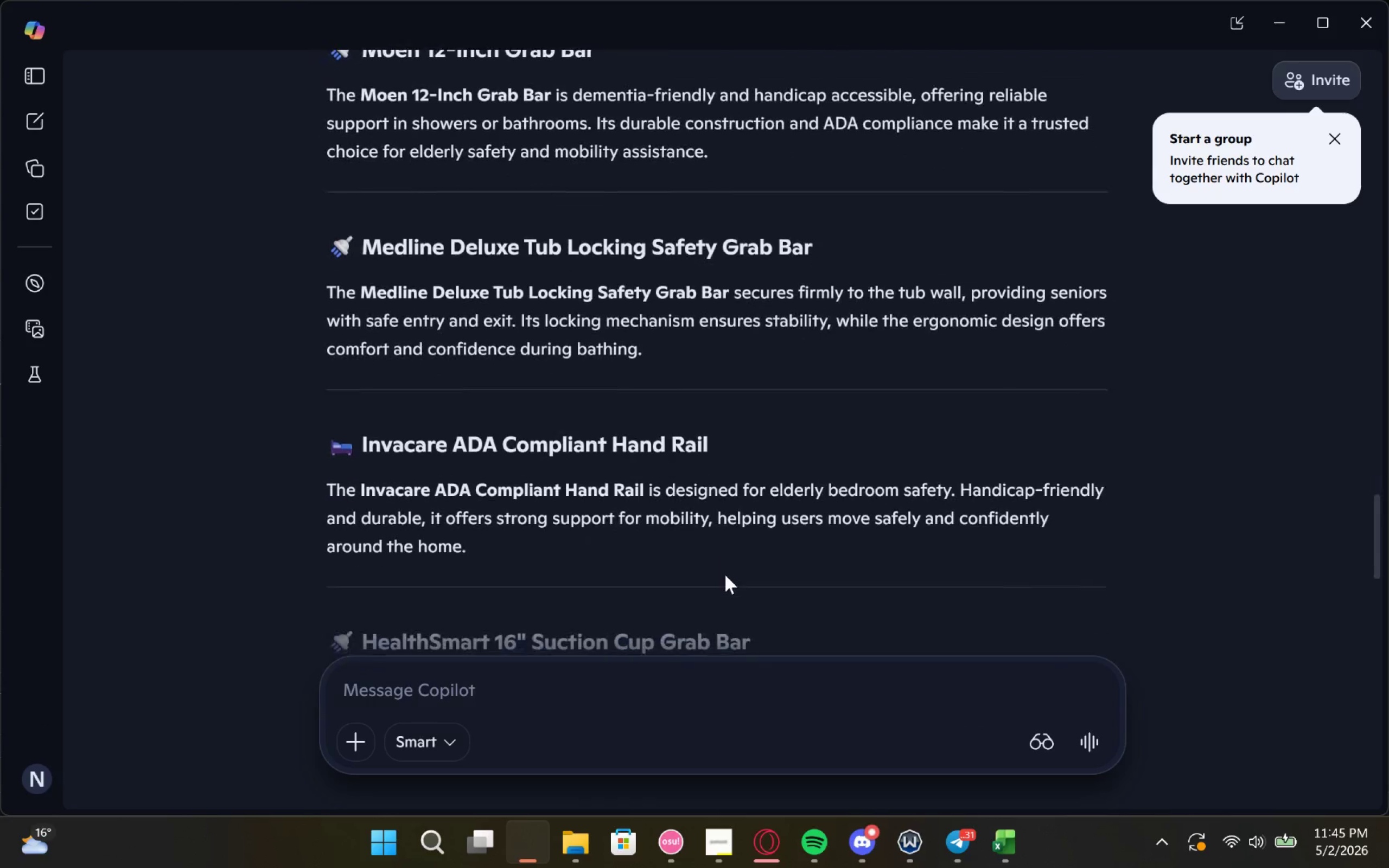 
wait(7.92)
 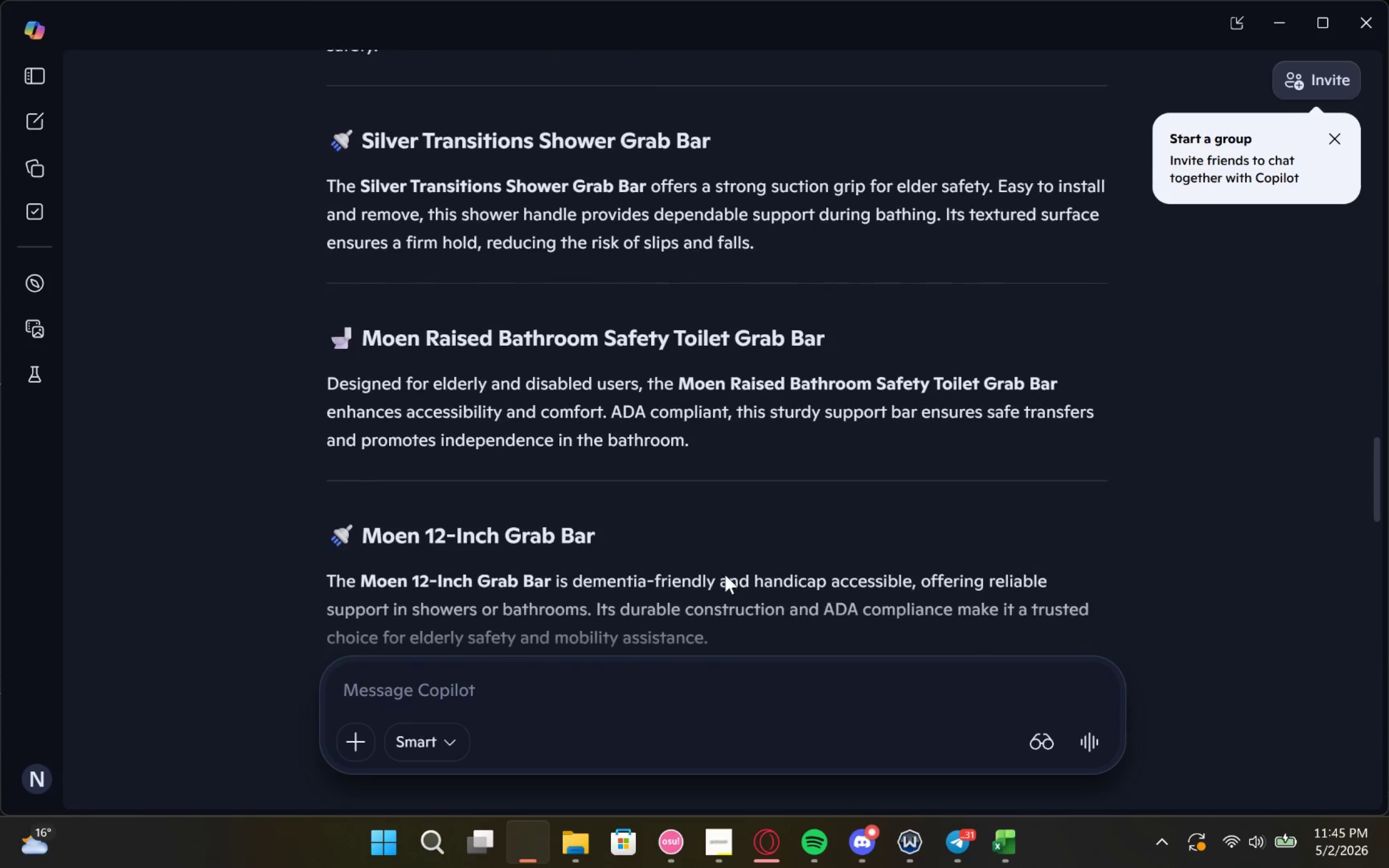 
left_click([988, 844])
 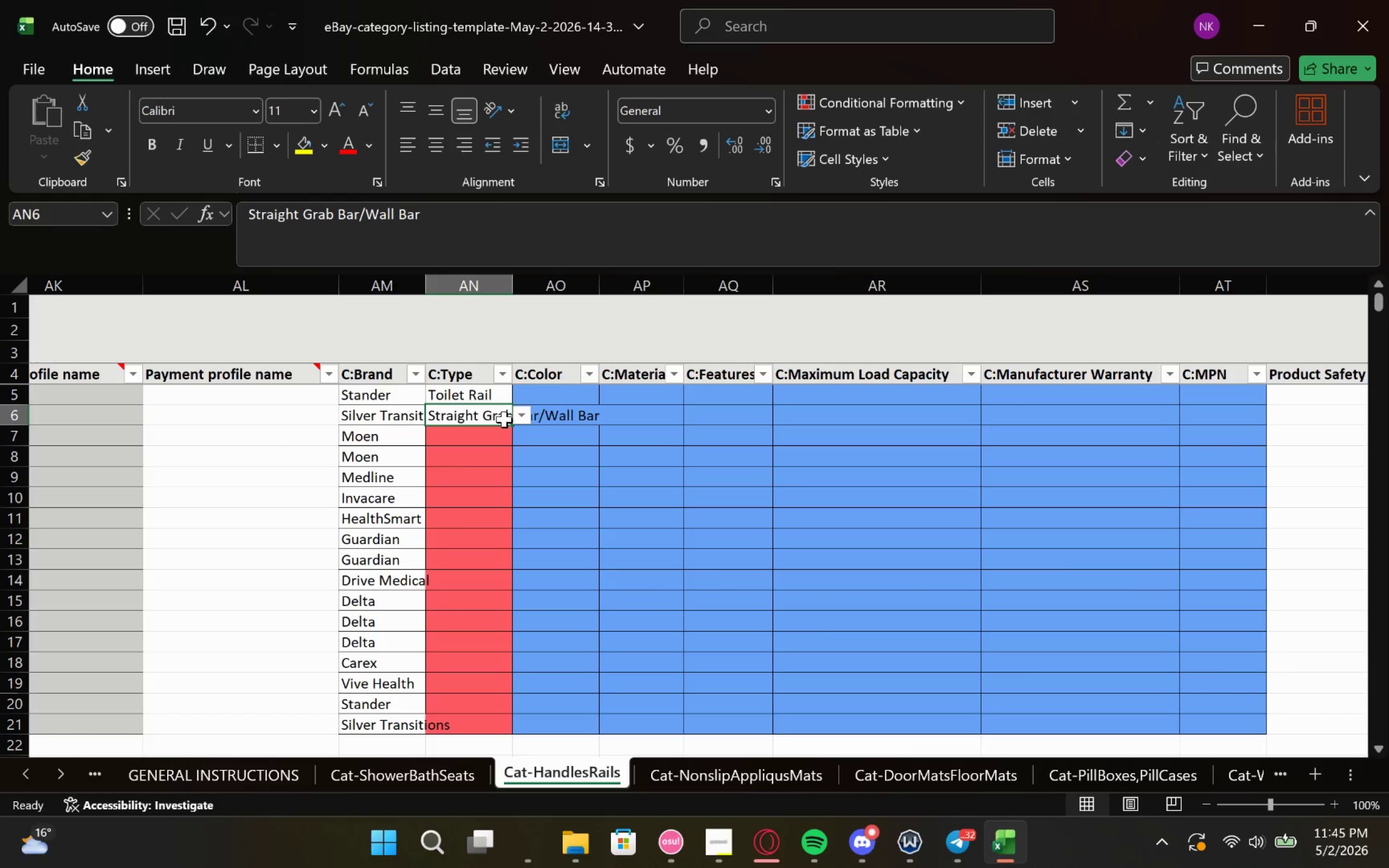 
left_click_drag(start_coordinate=[511, 424], to_coordinate=[511, 483])
 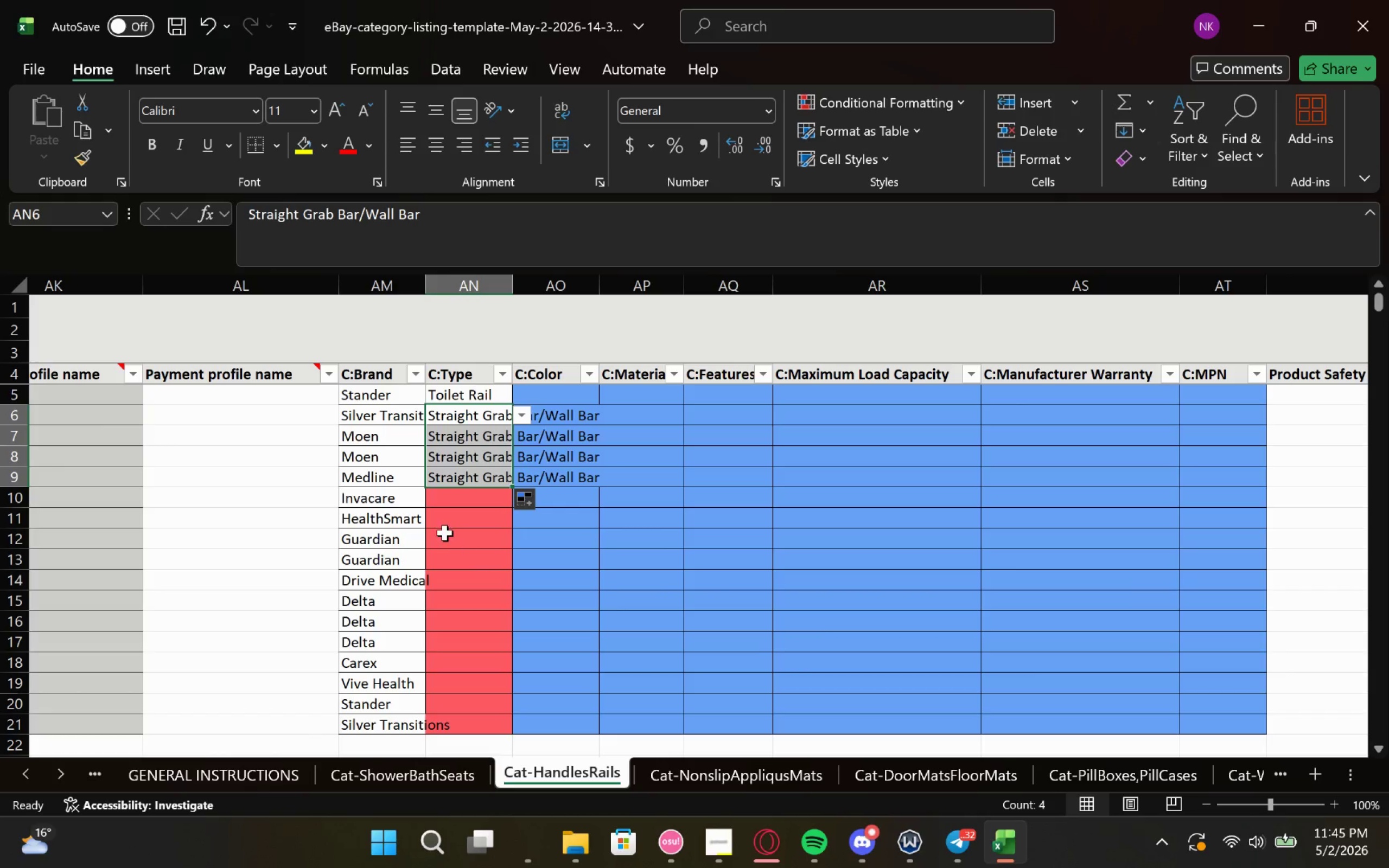 
left_click([467, 505])
 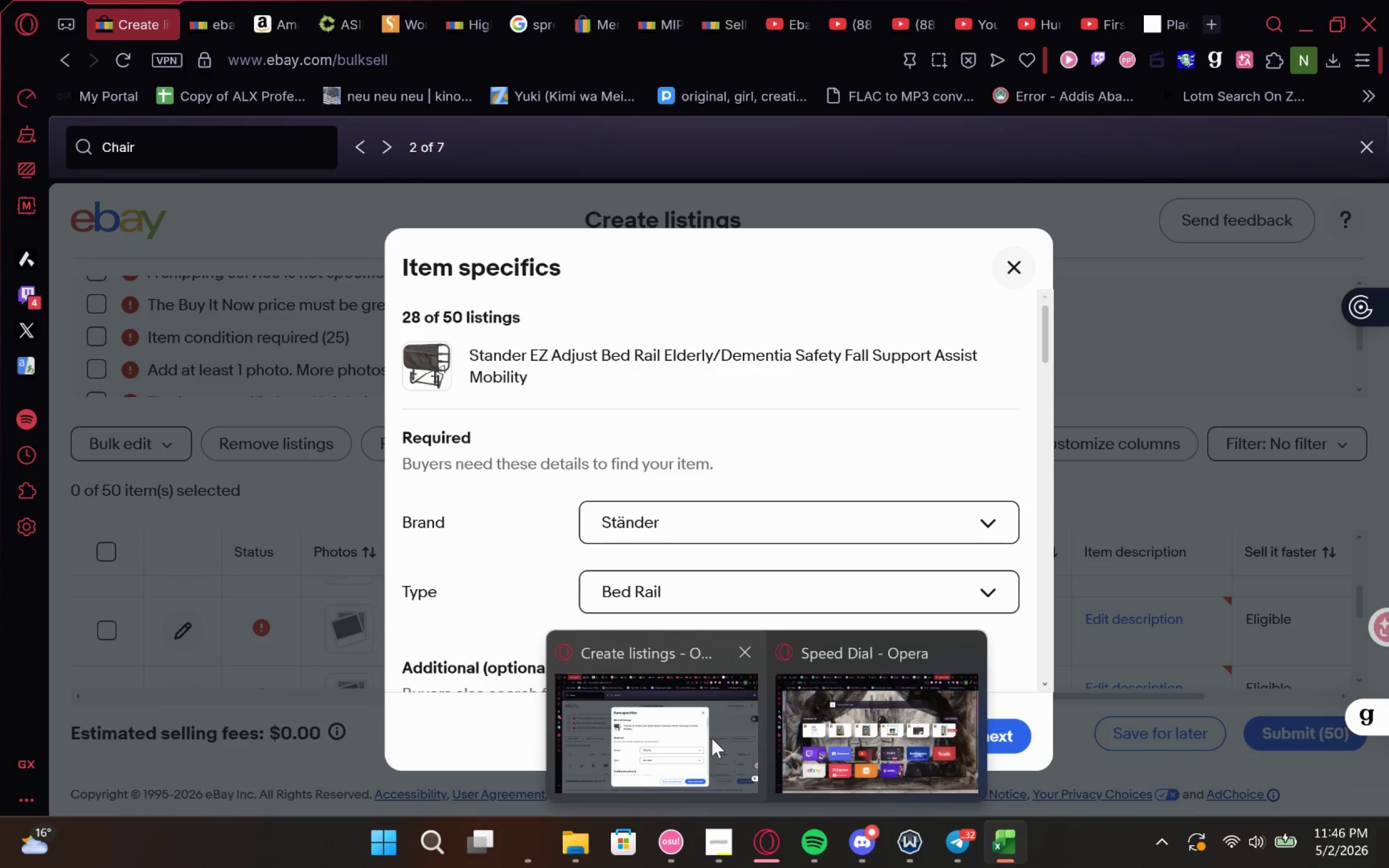 
wait(5.93)
 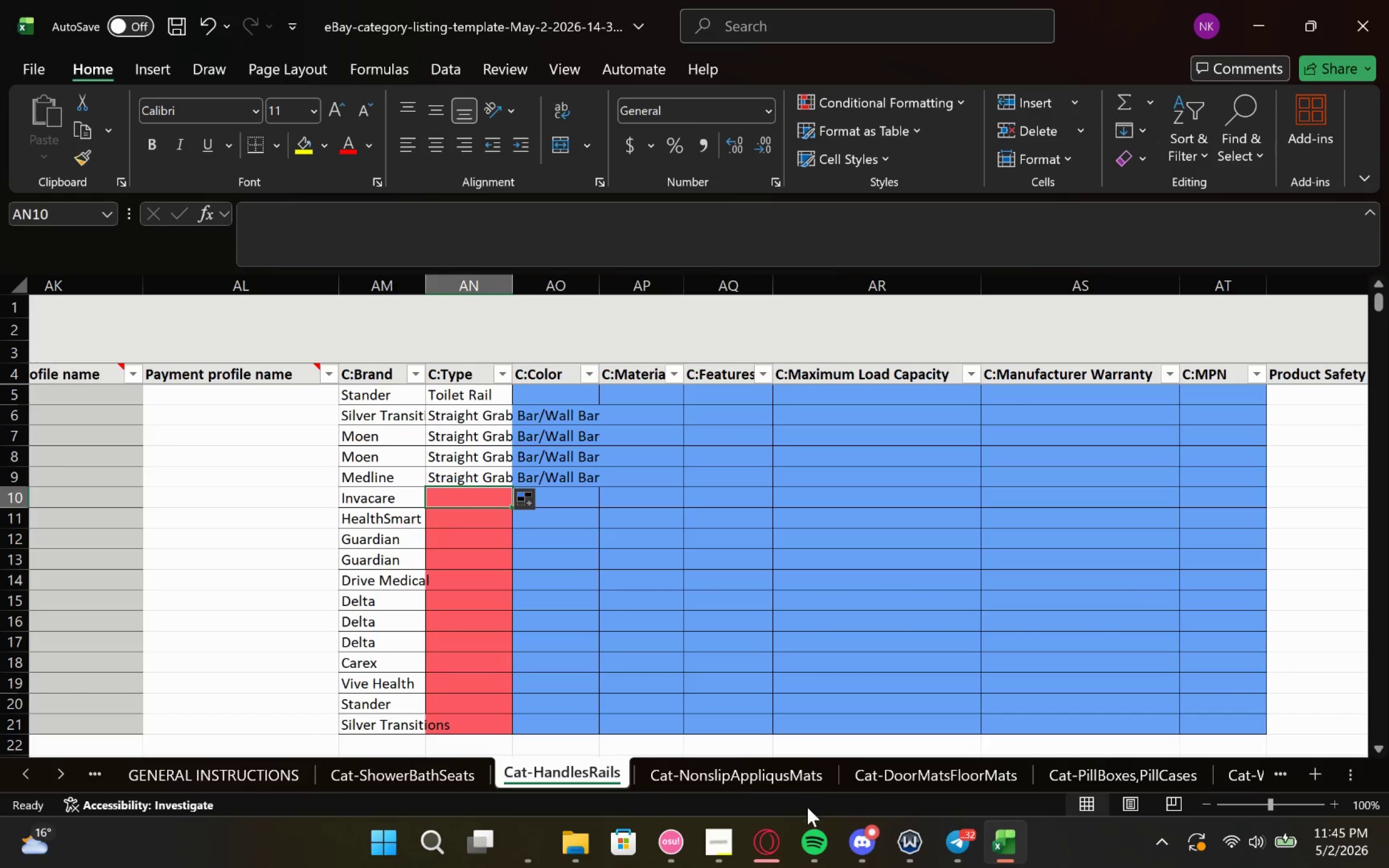 
left_click([534, 758])
 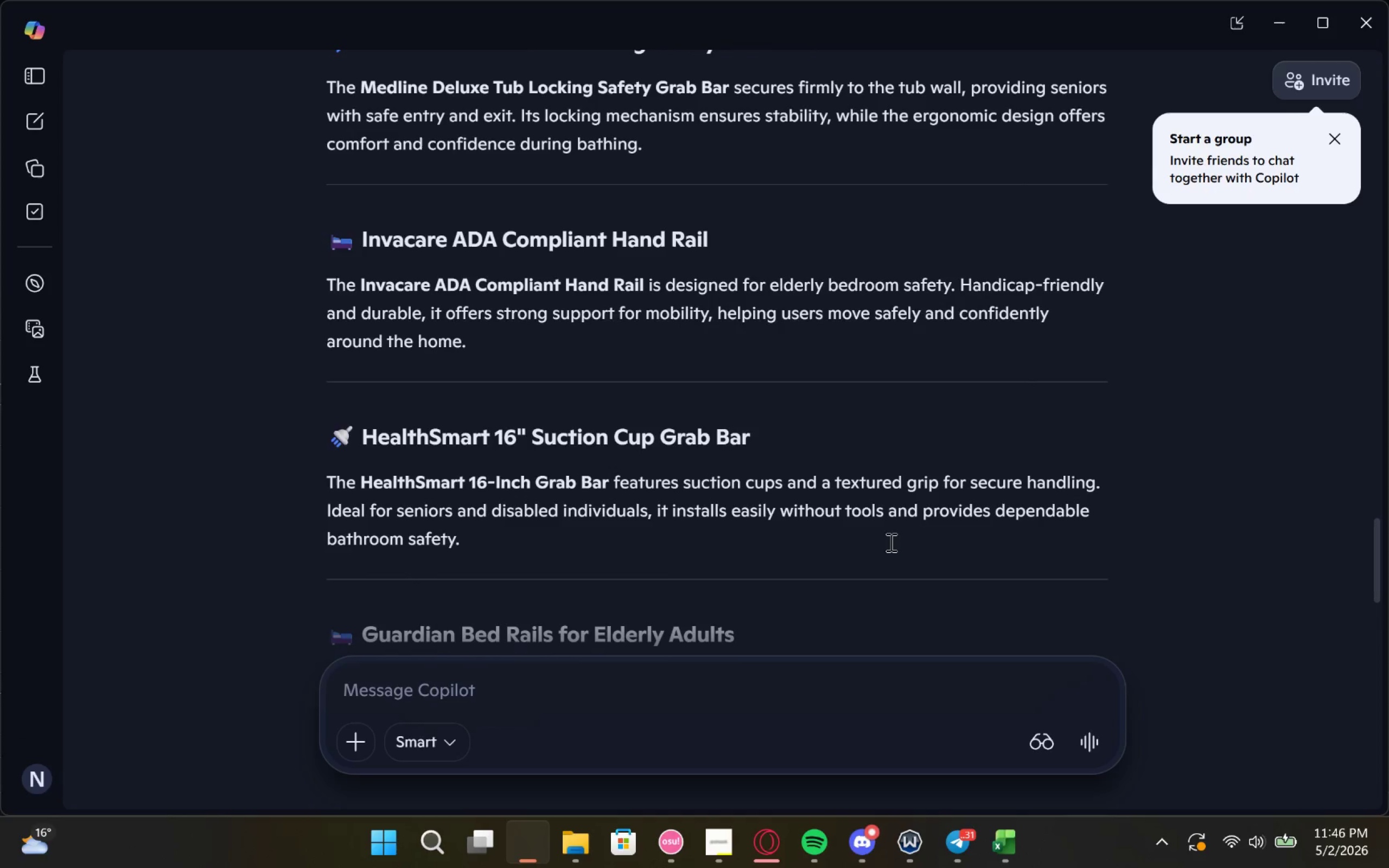 
wait(15.03)
 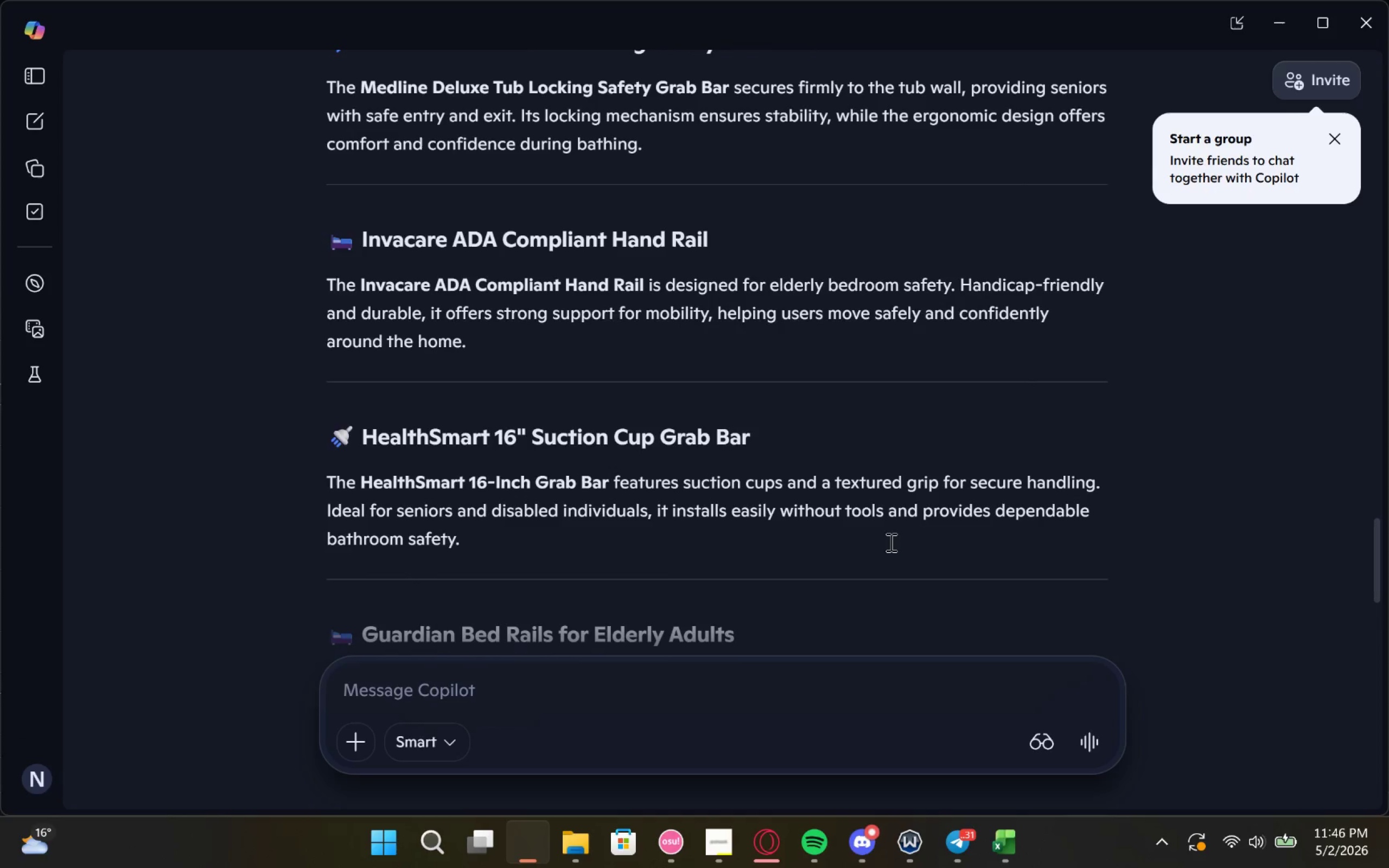 
left_click([1006, 852])
 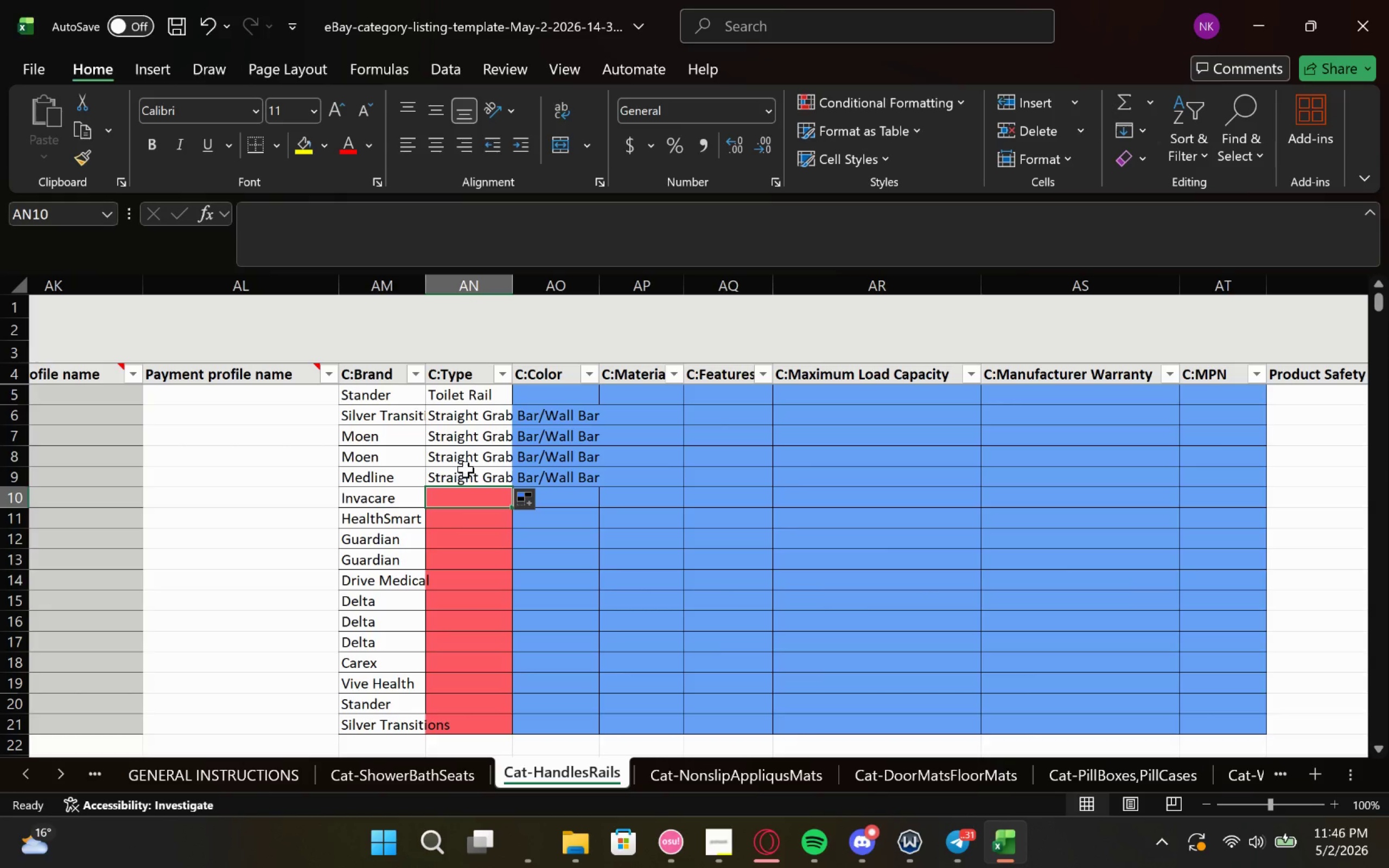 
left_click([468, 482])
 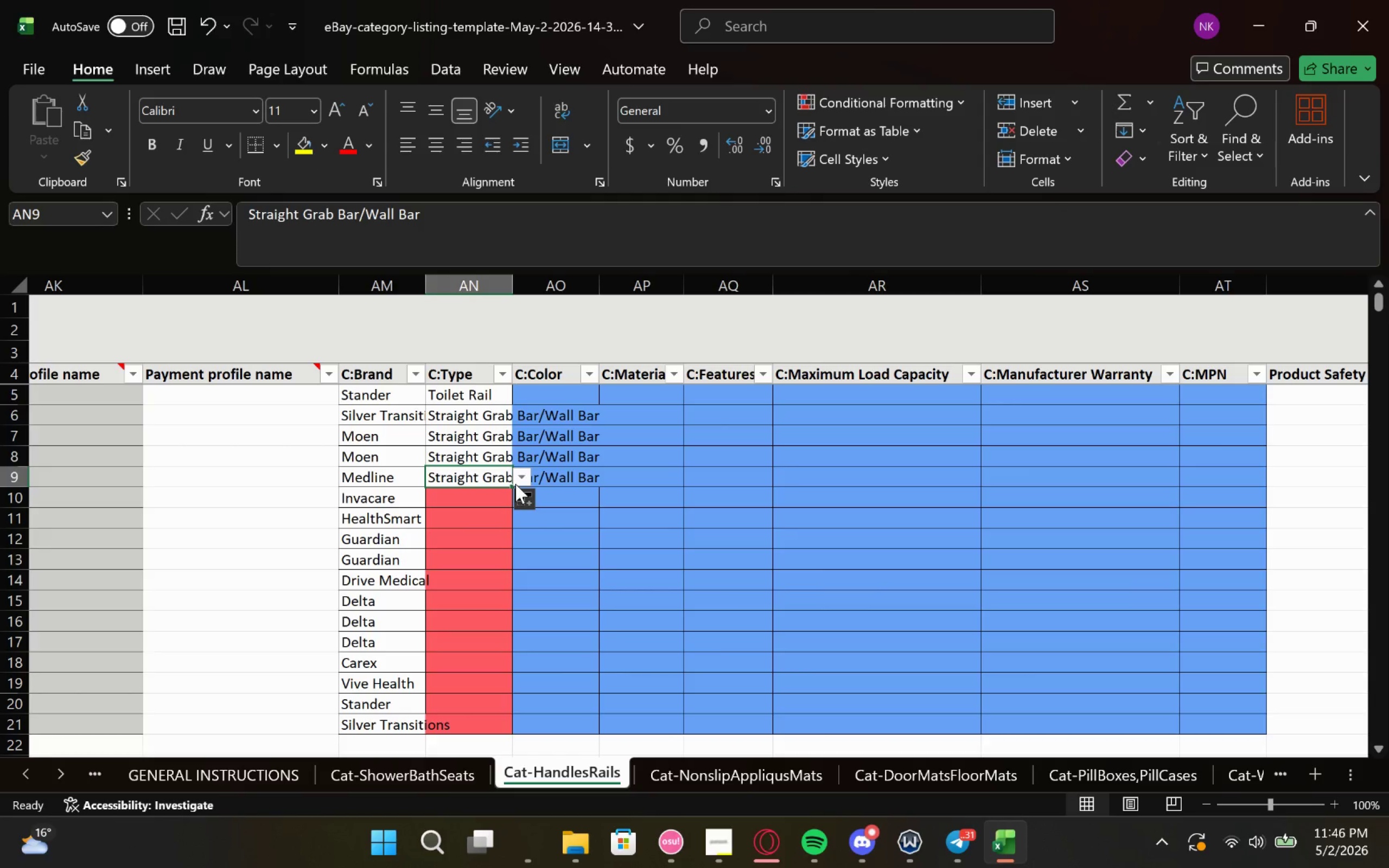 
left_click_drag(start_coordinate=[508, 484], to_coordinate=[513, 524])
 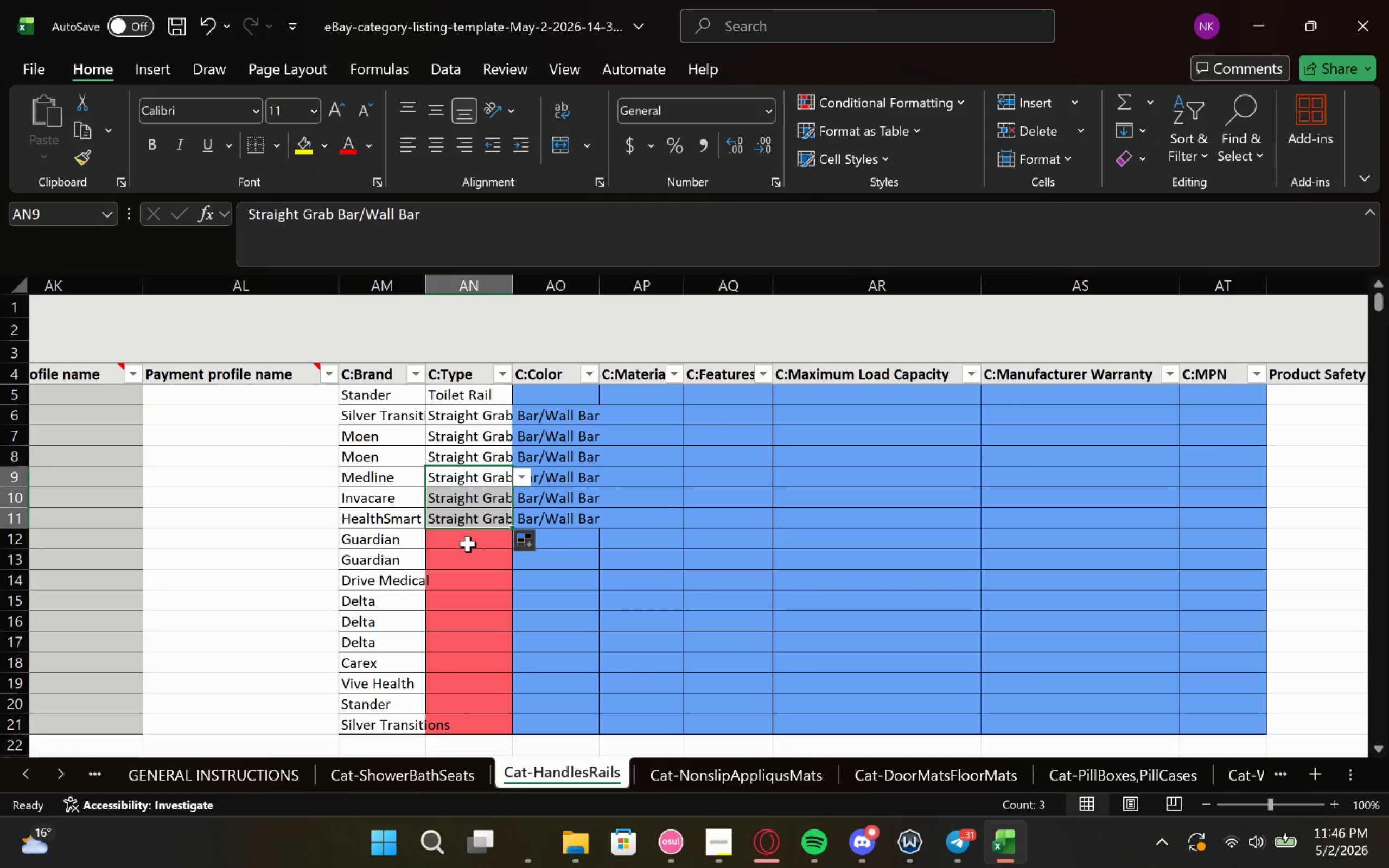 
left_click([467, 544])
 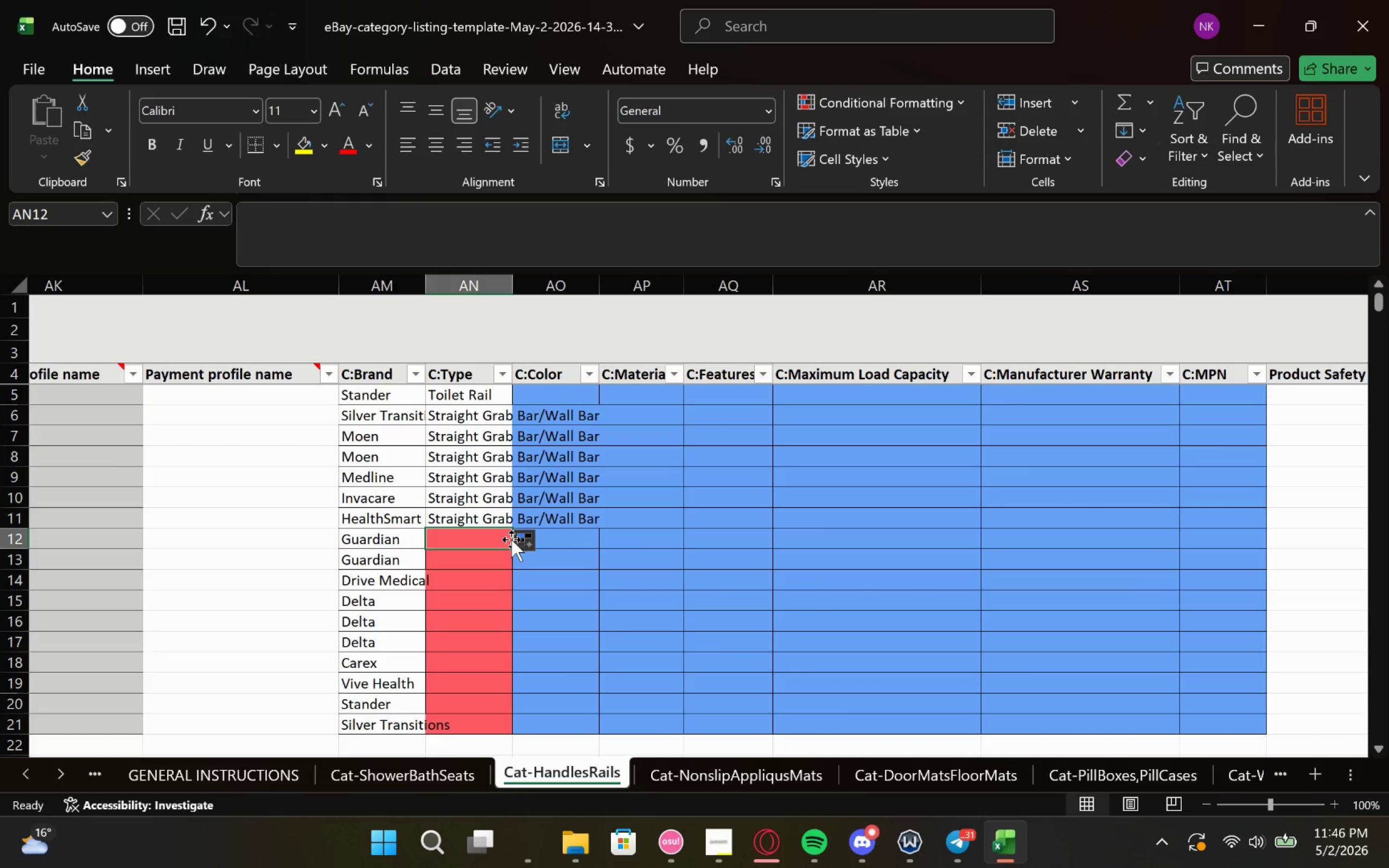 
left_click([584, 590])
 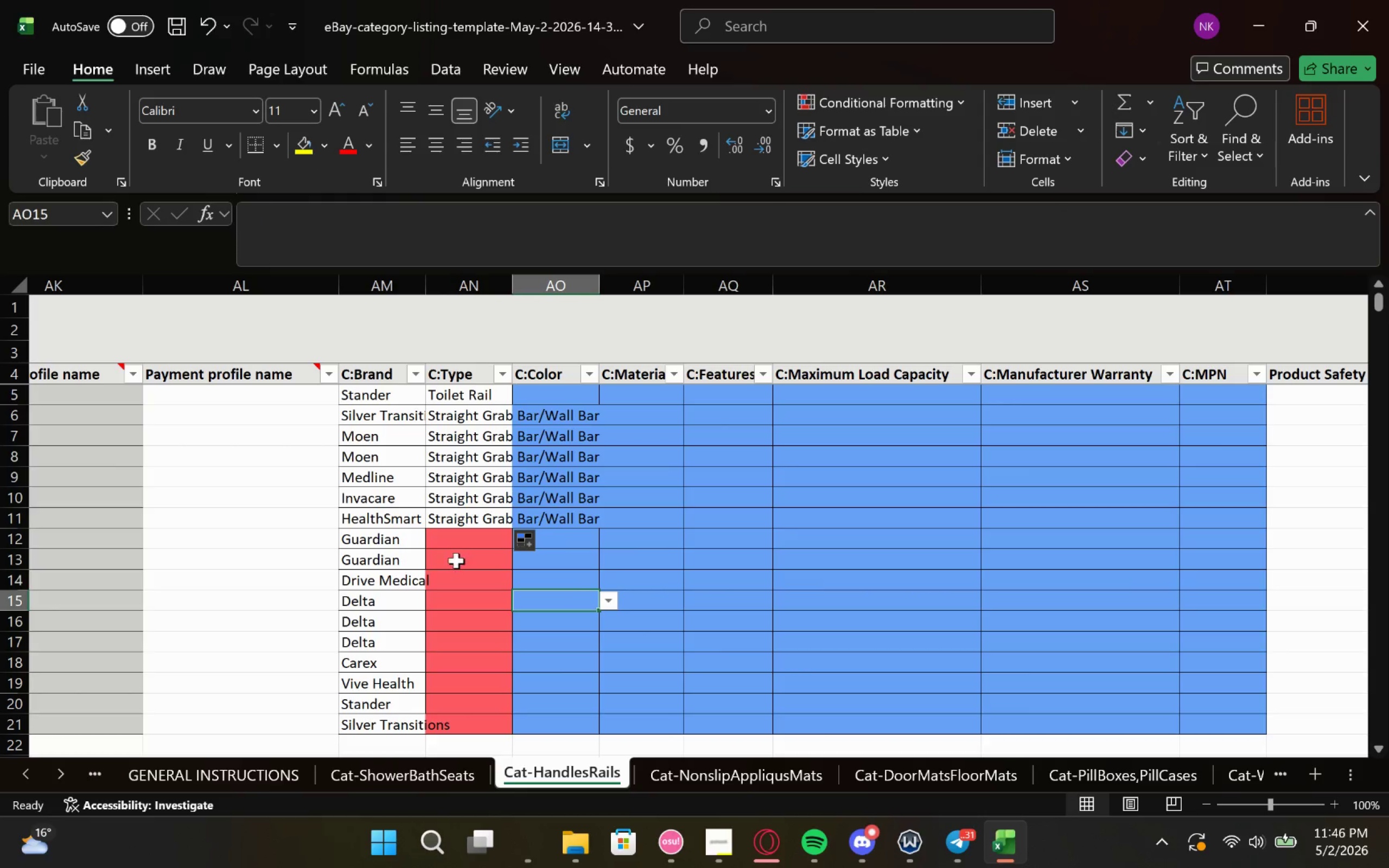 
left_click([460, 554])
 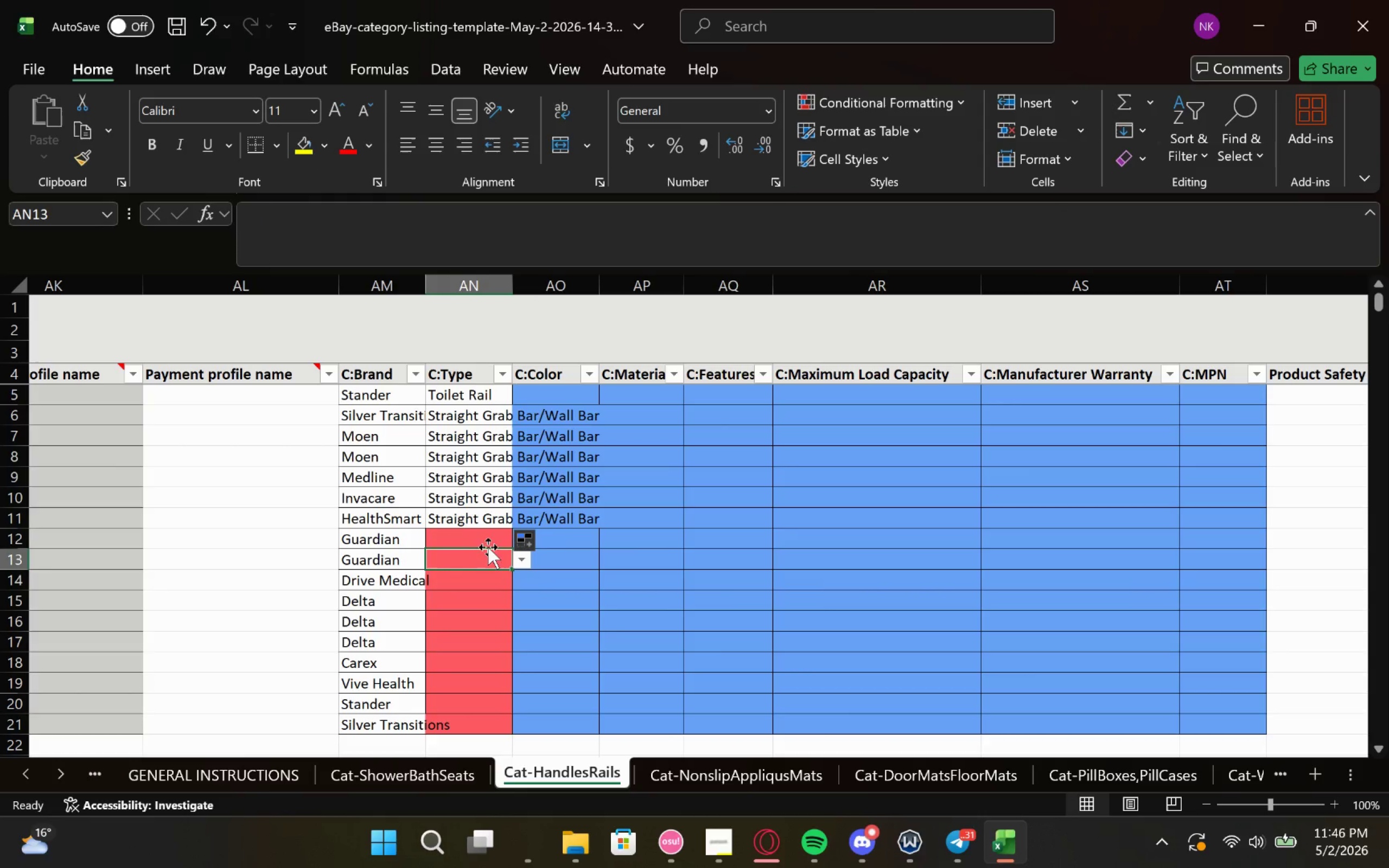 
left_click([487, 544])
 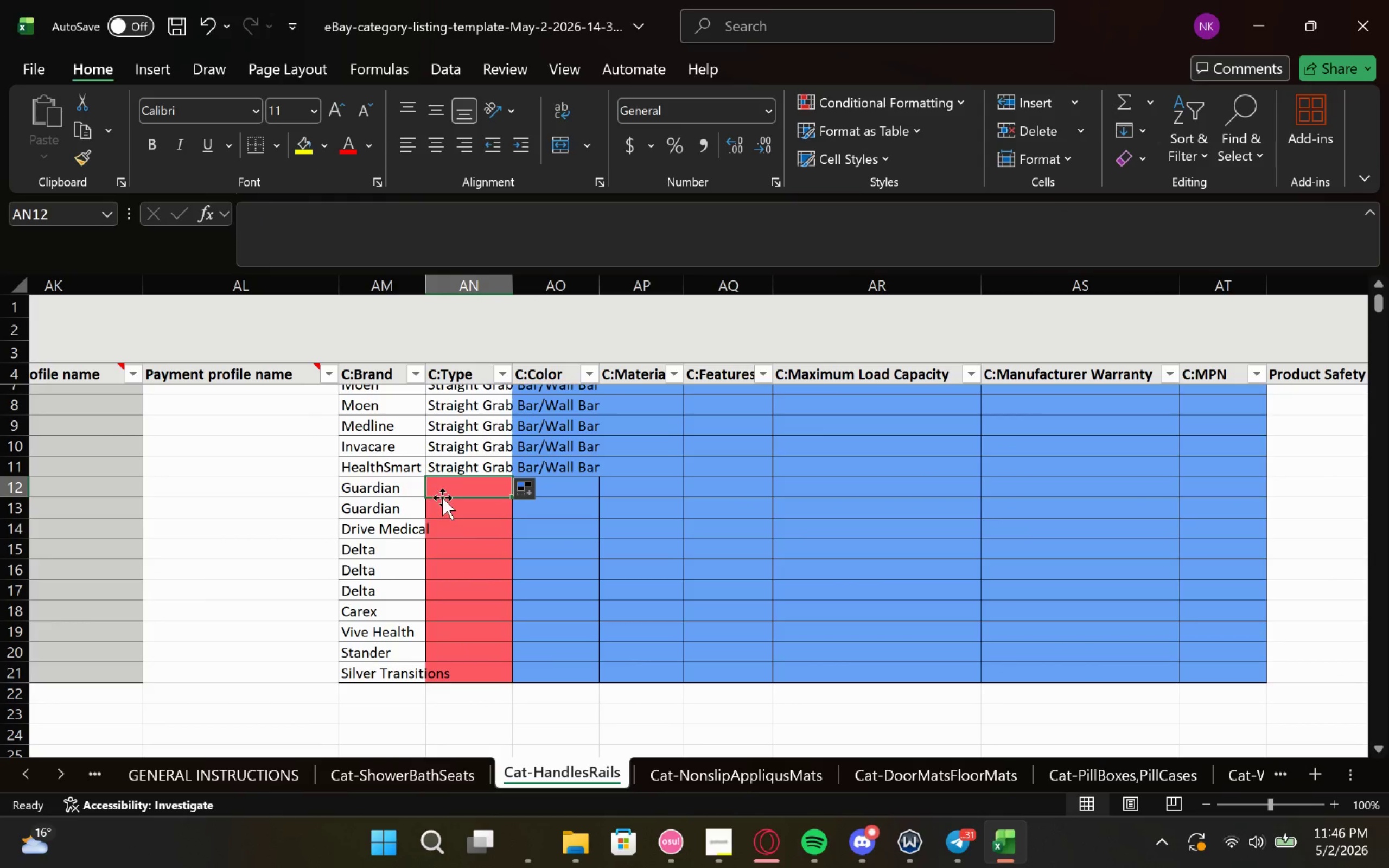 
left_click([488, 514])
 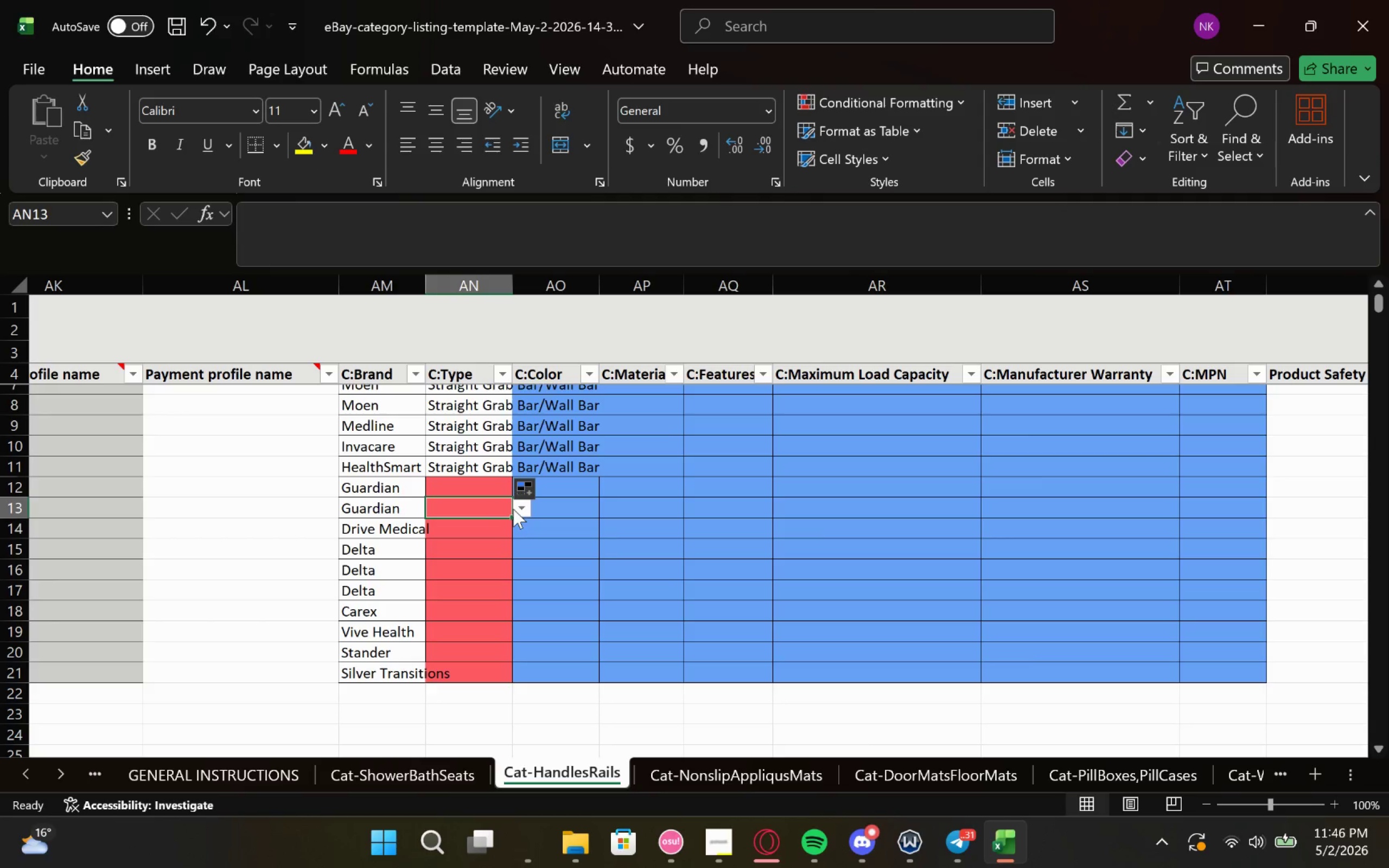 
left_click([519, 508])
 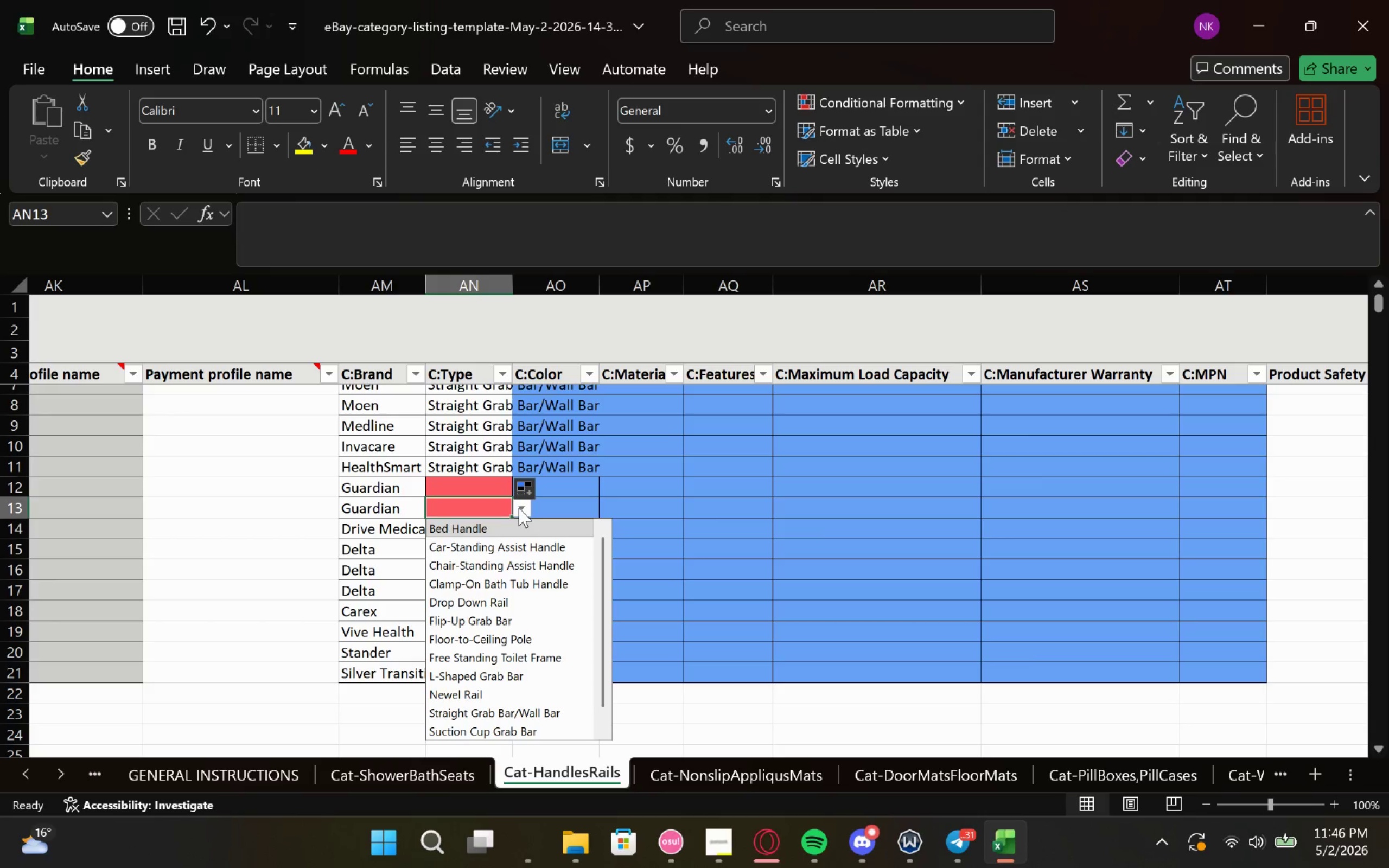 
left_click([466, 501])
 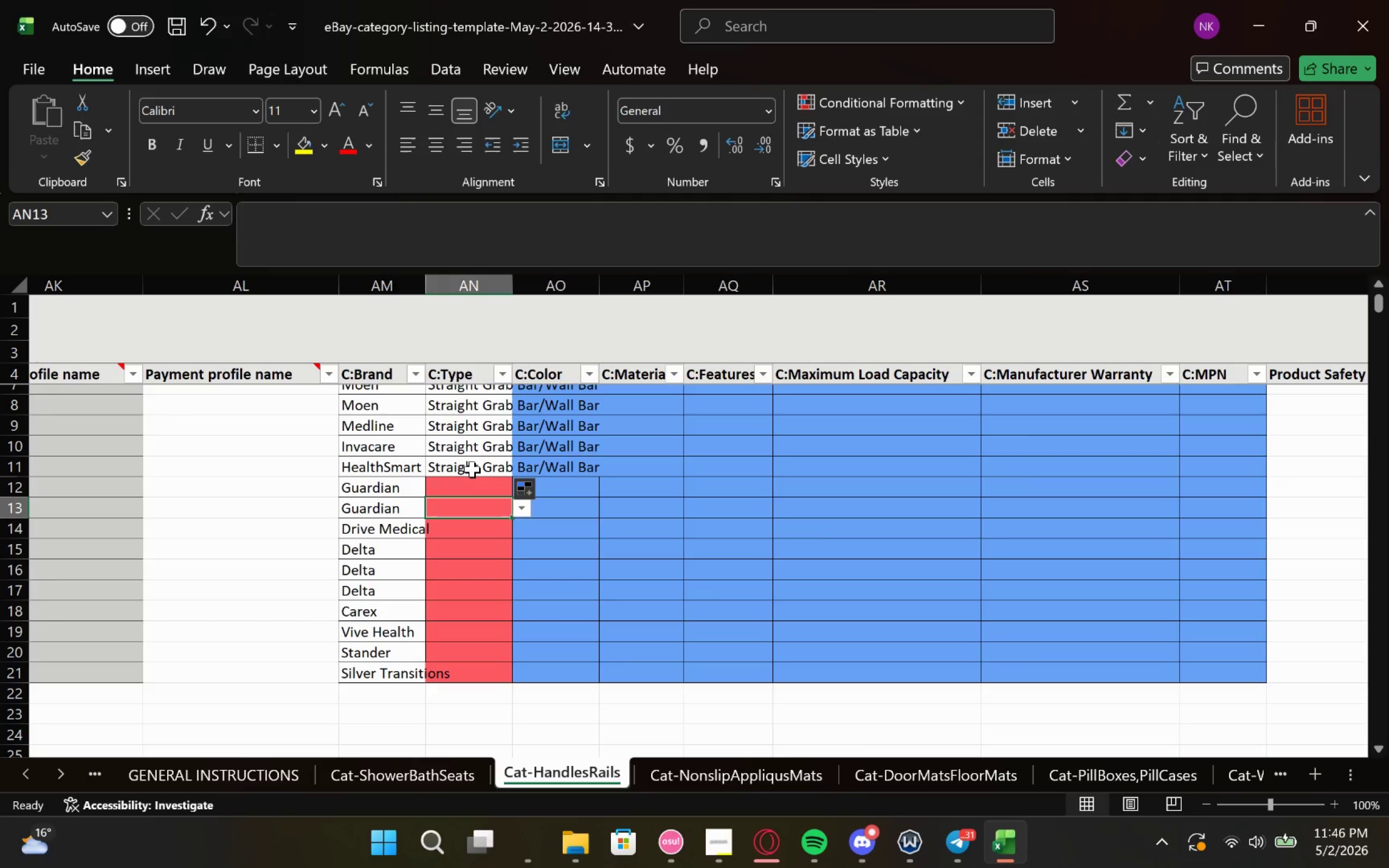 
left_click([472, 469])
 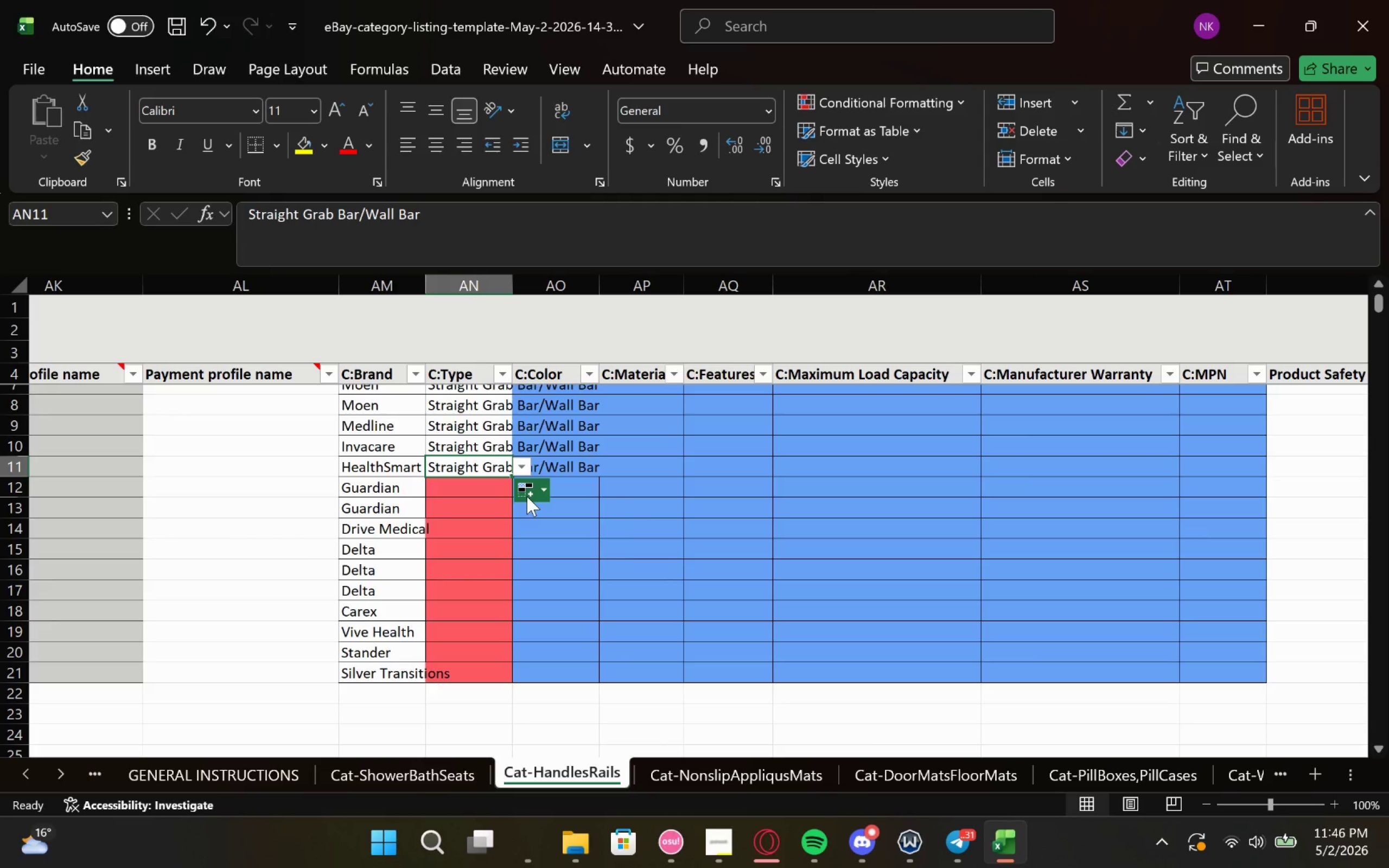 
scroll: coordinate [527, 496], scroll_direction: down, amount: 2.0
 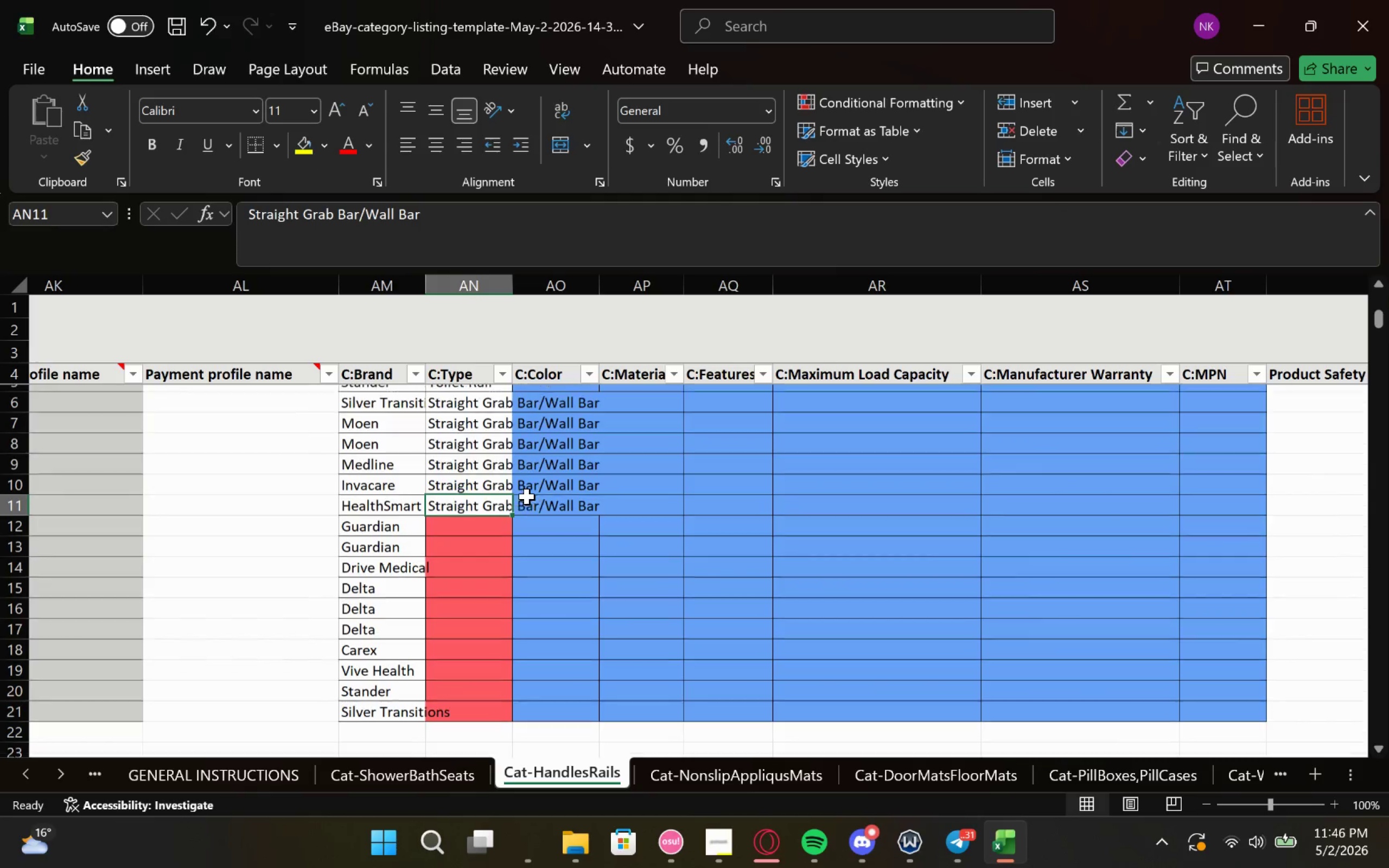 
left_click([474, 532])
 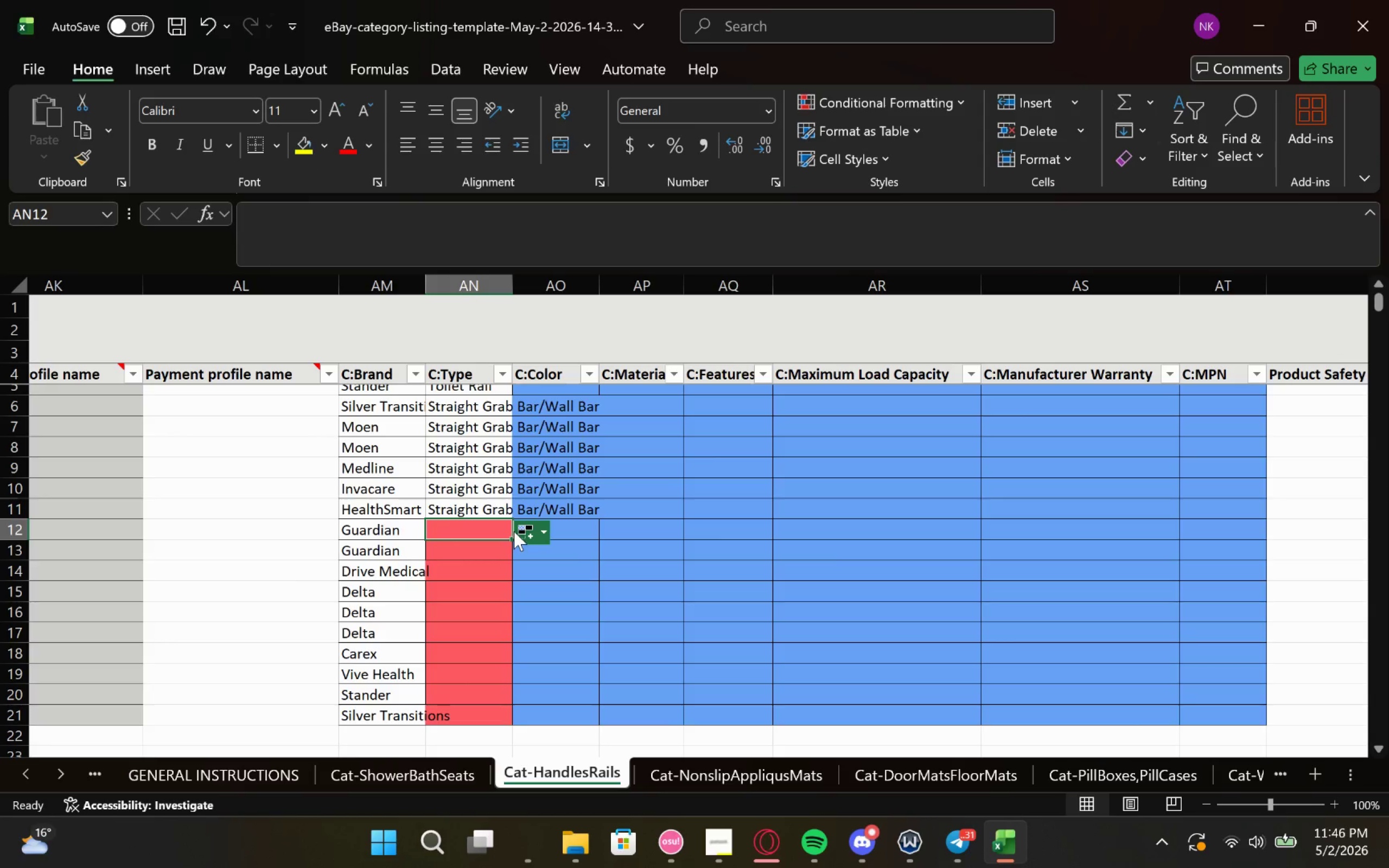 
left_click([514, 531])
 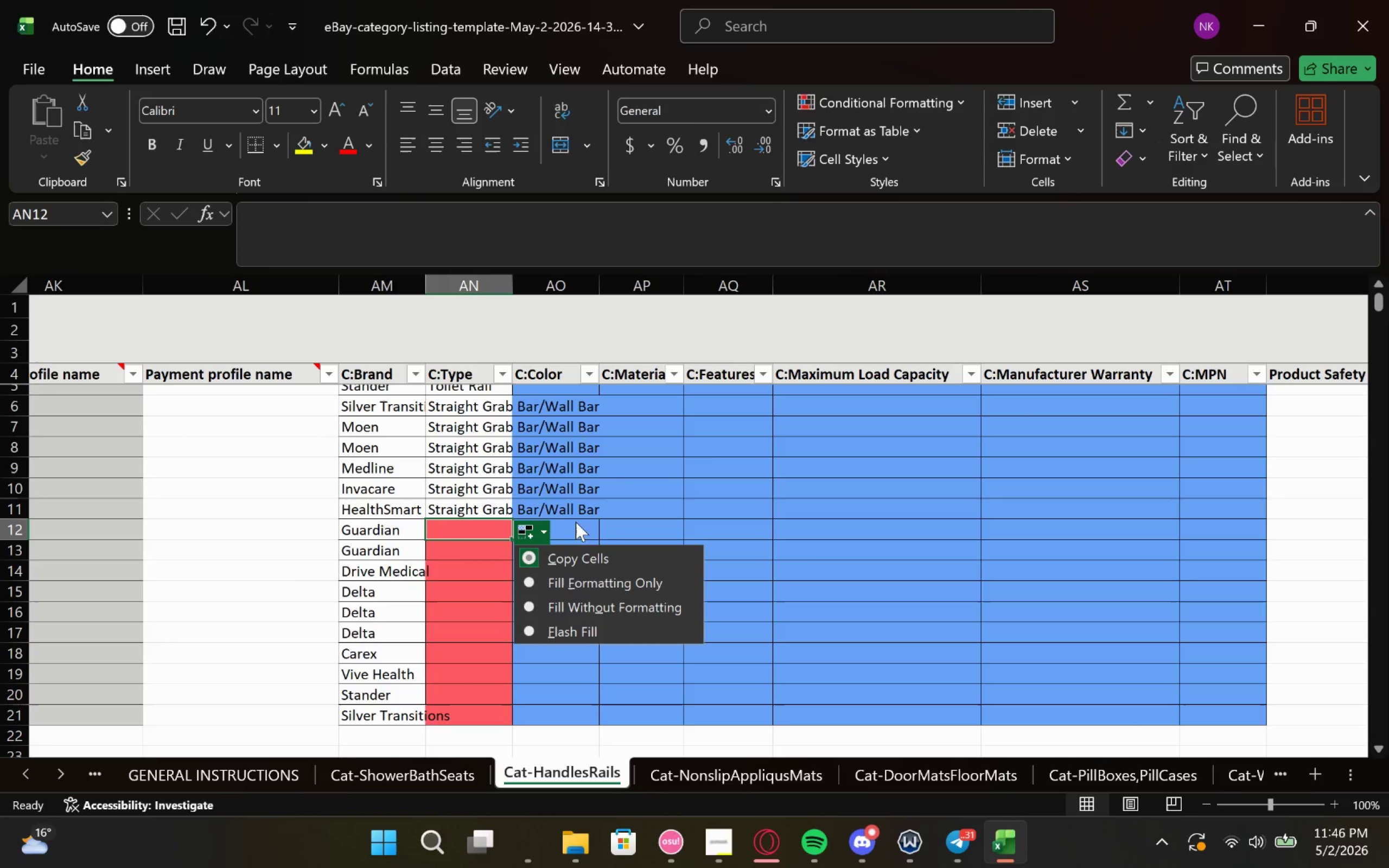 
left_click([589, 522])
 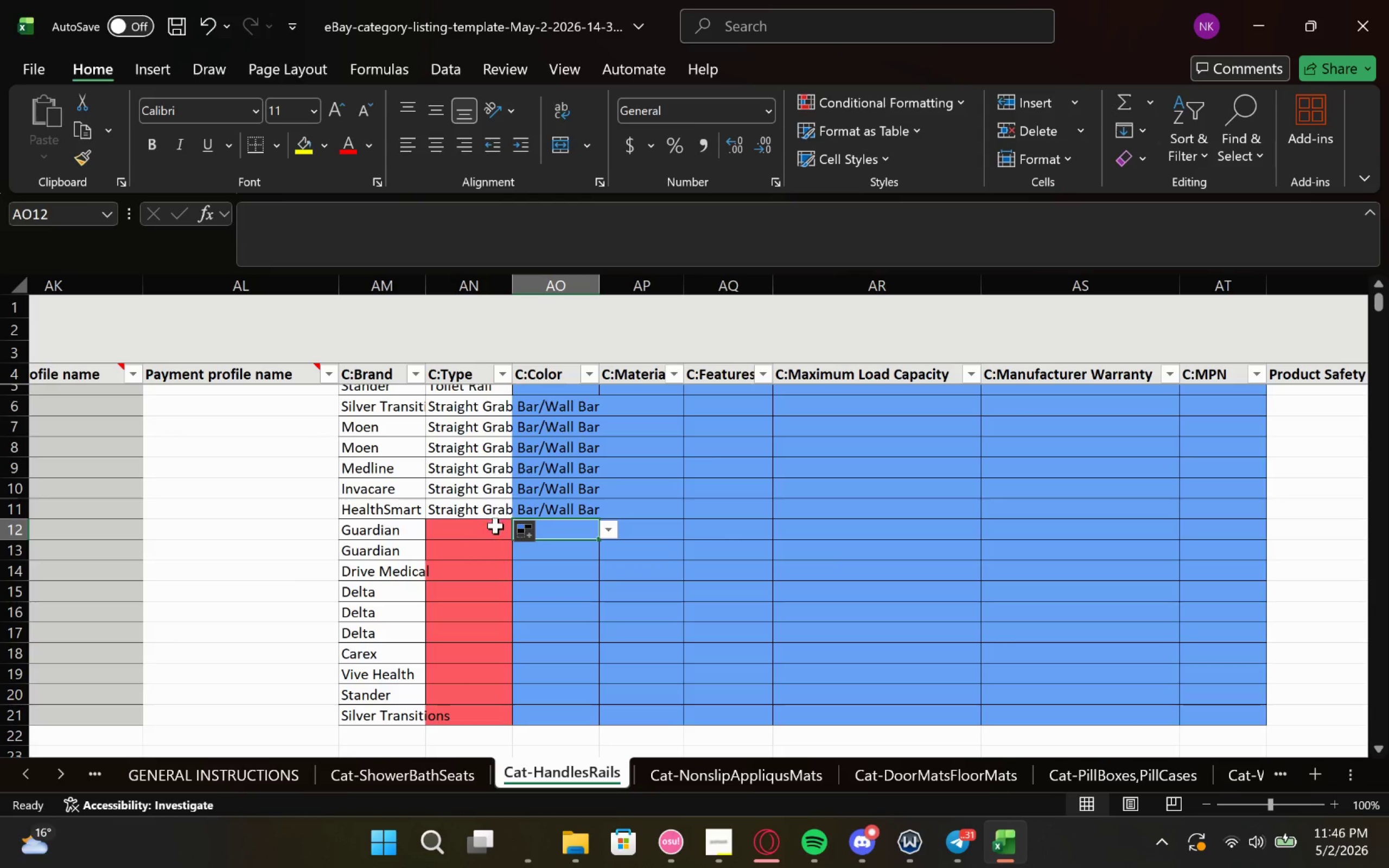 
left_click([486, 531])
 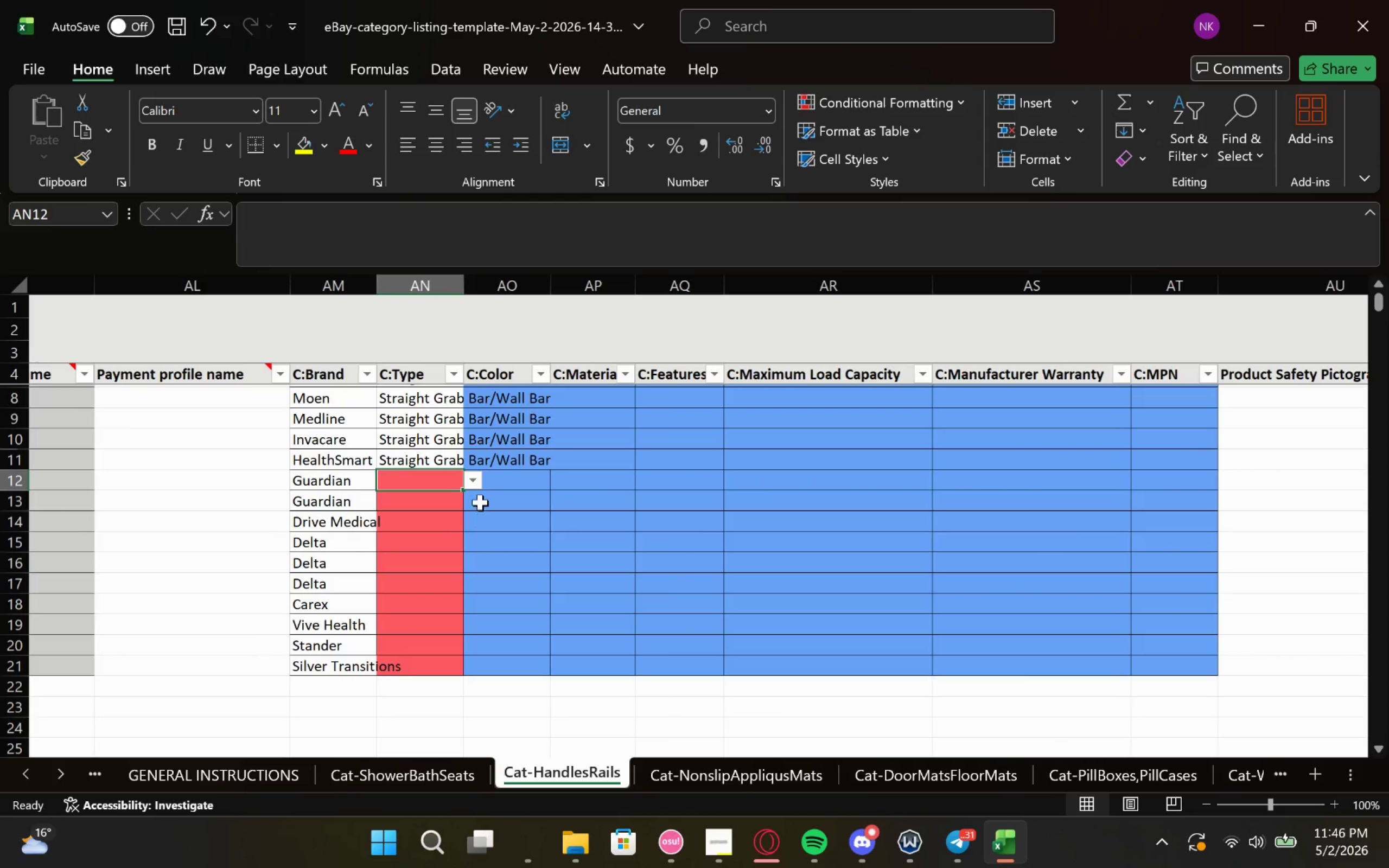 
left_click([475, 480])
 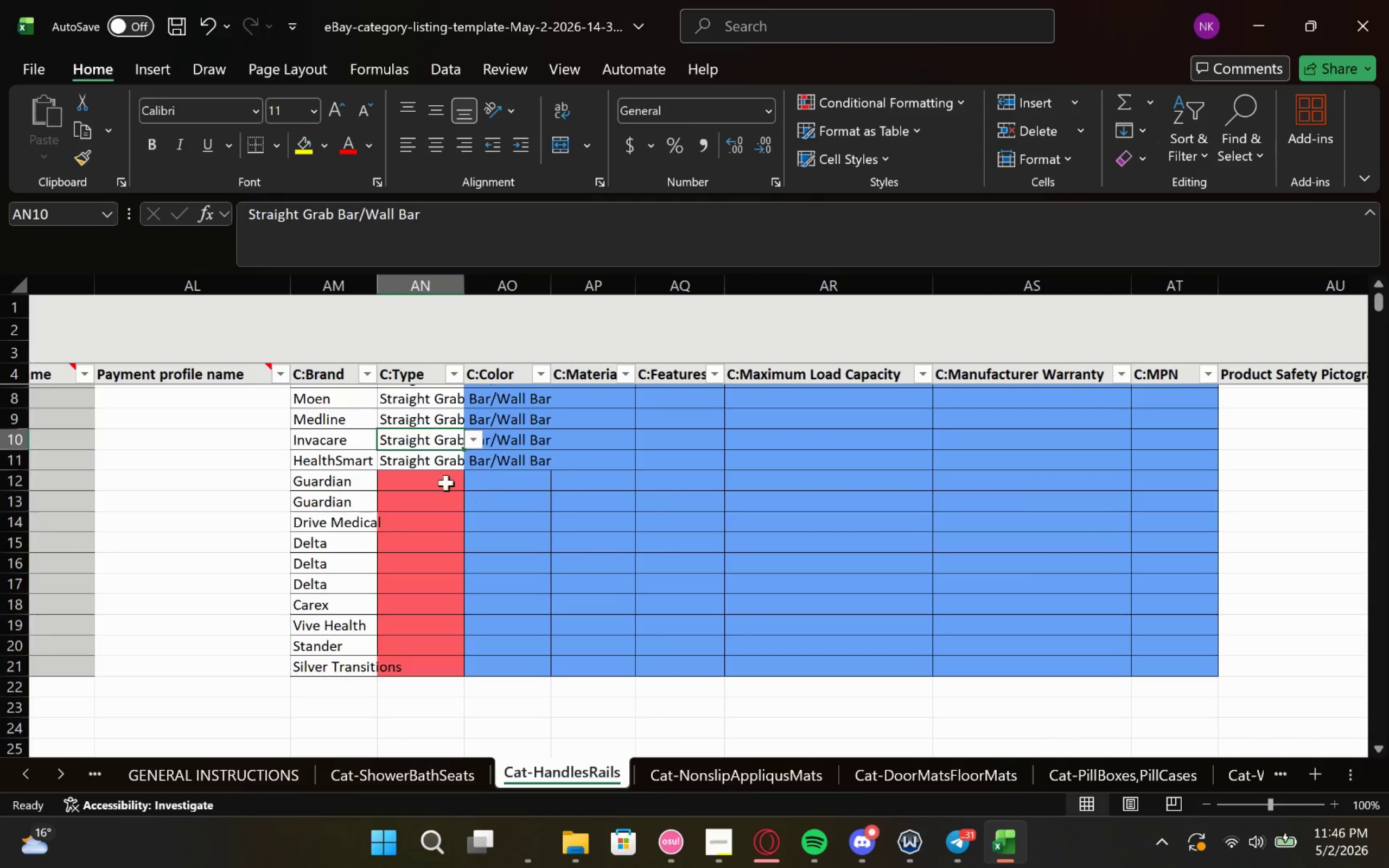 
left_click([431, 483])
 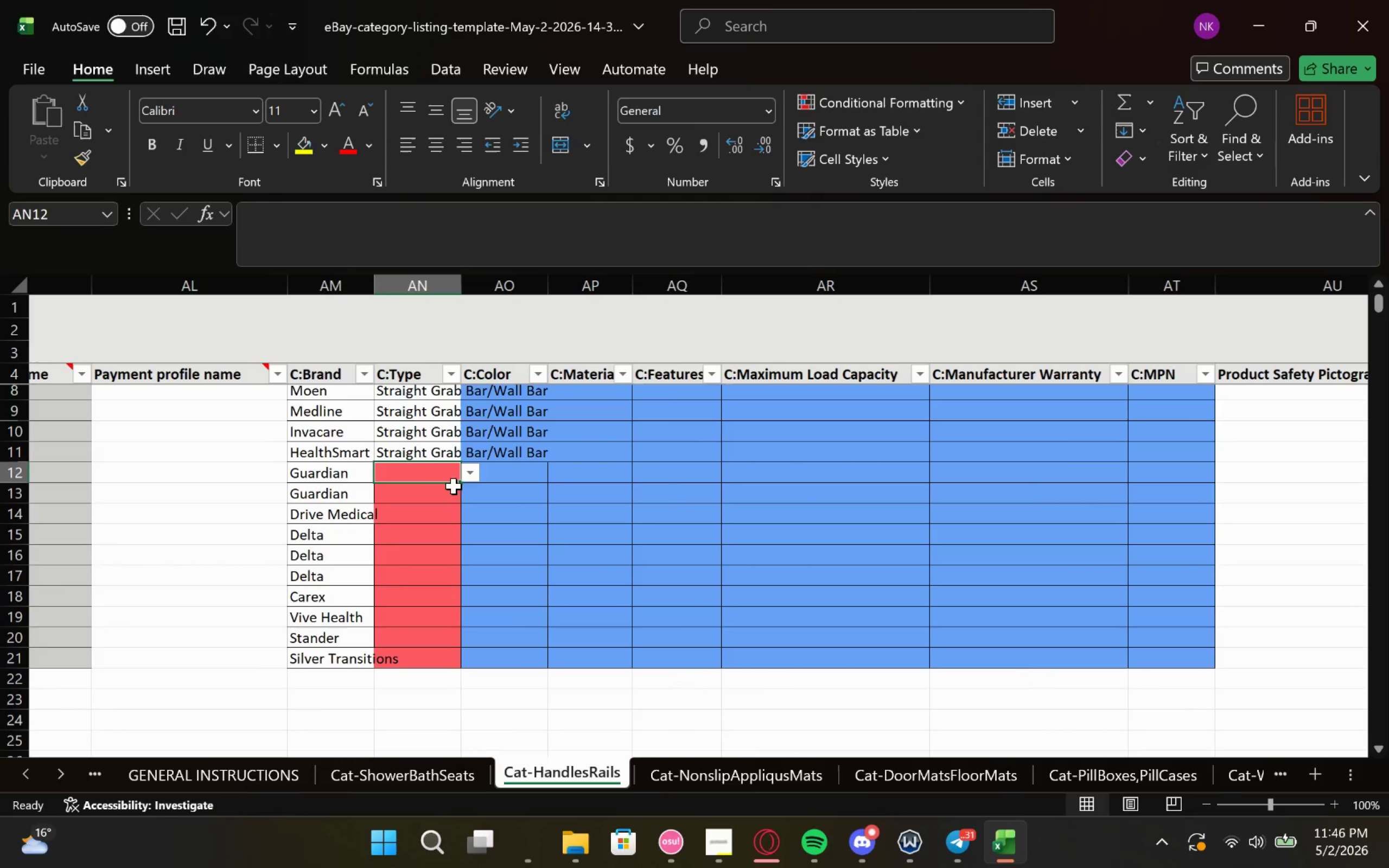 
left_click([470, 481])
 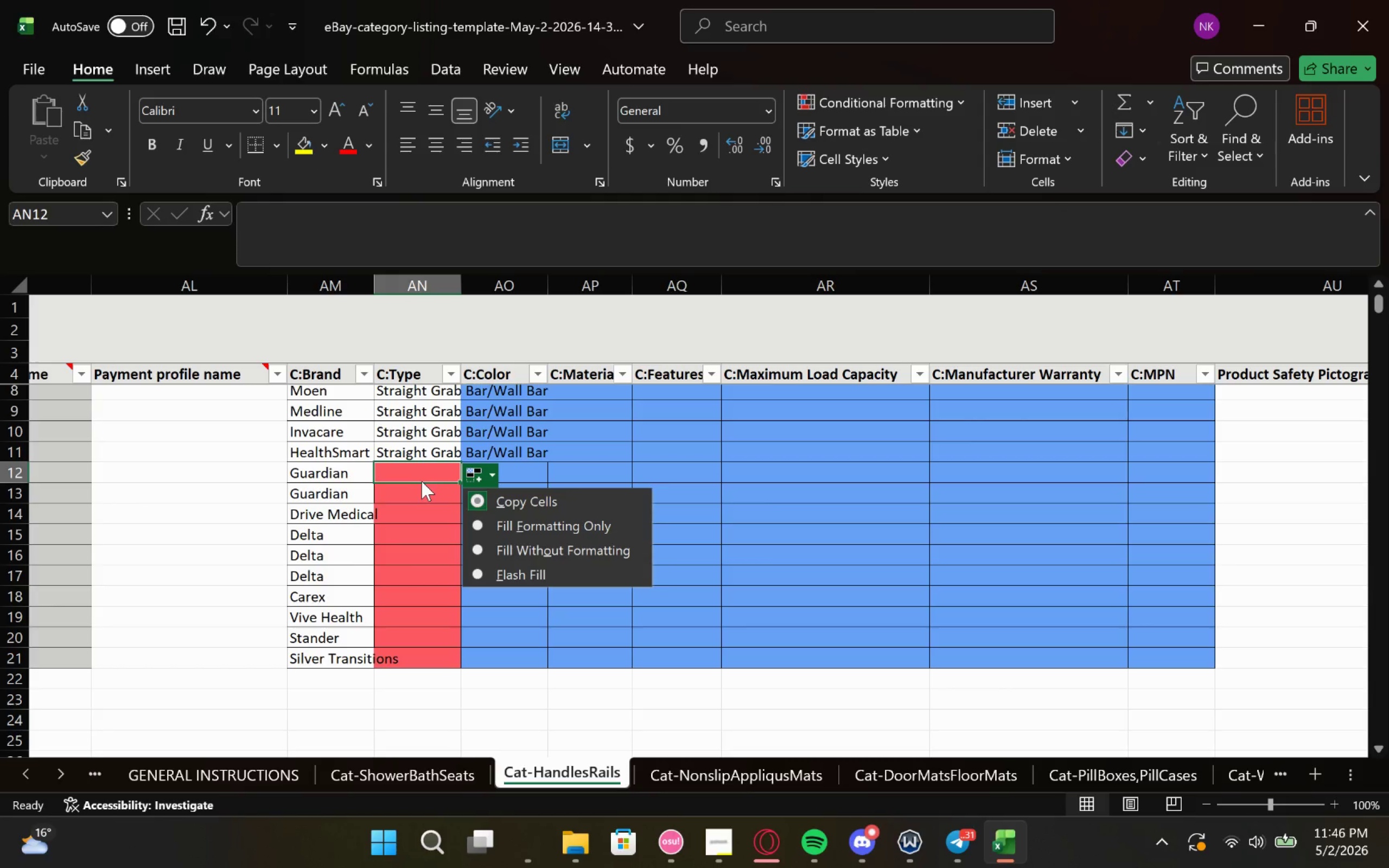 
left_click([418, 475])
 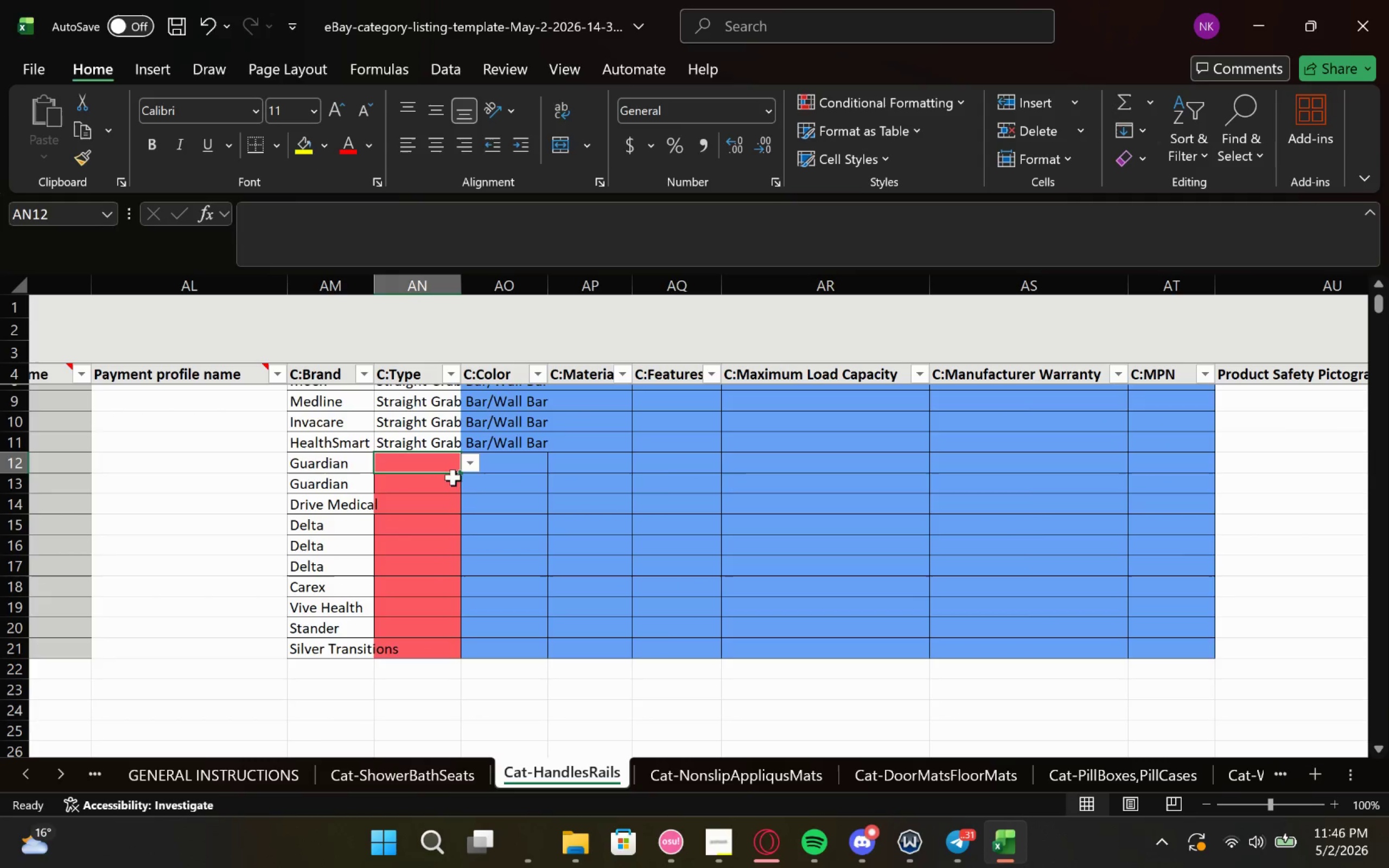 
left_click([487, 469])
 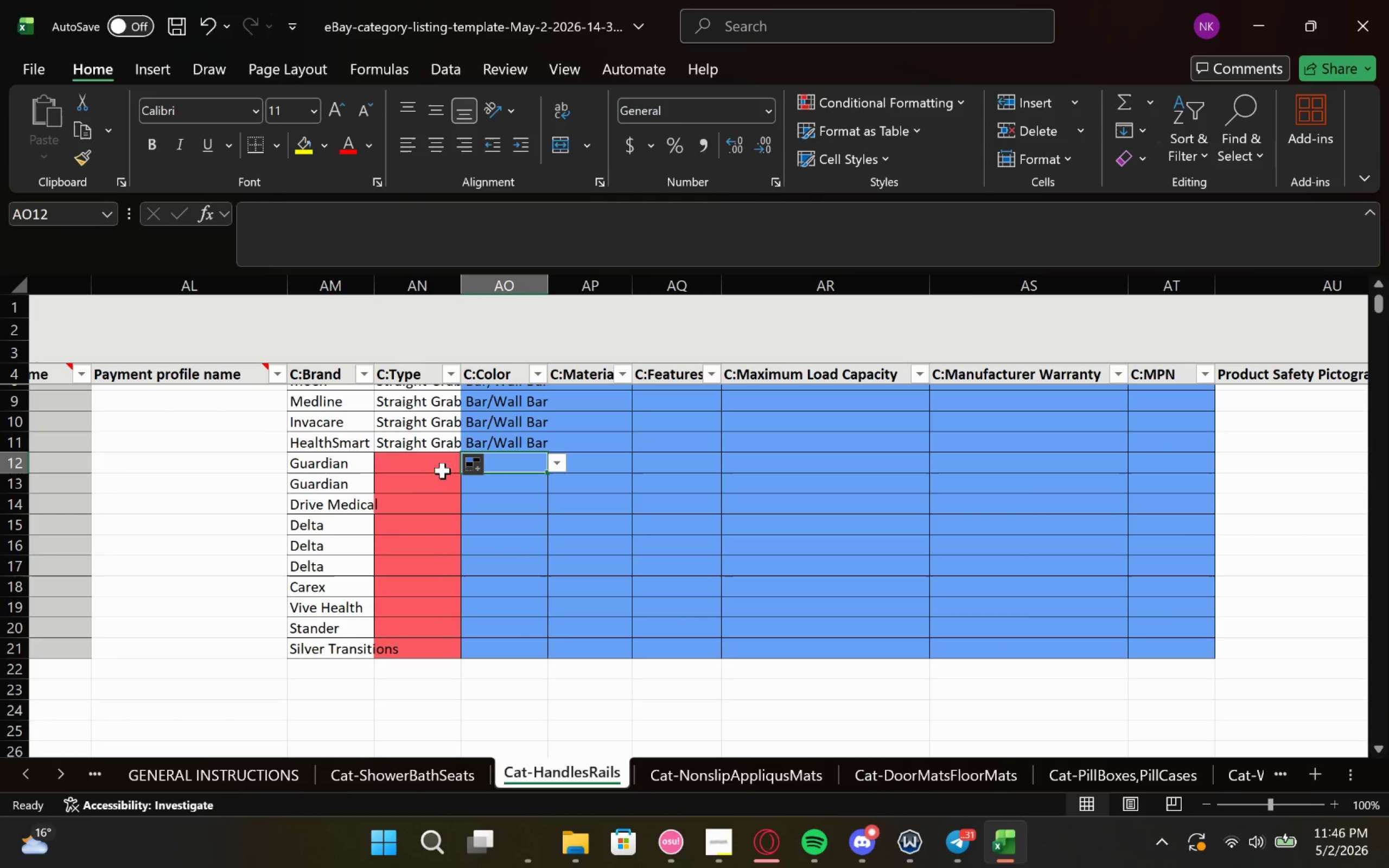 
left_click([405, 463])
 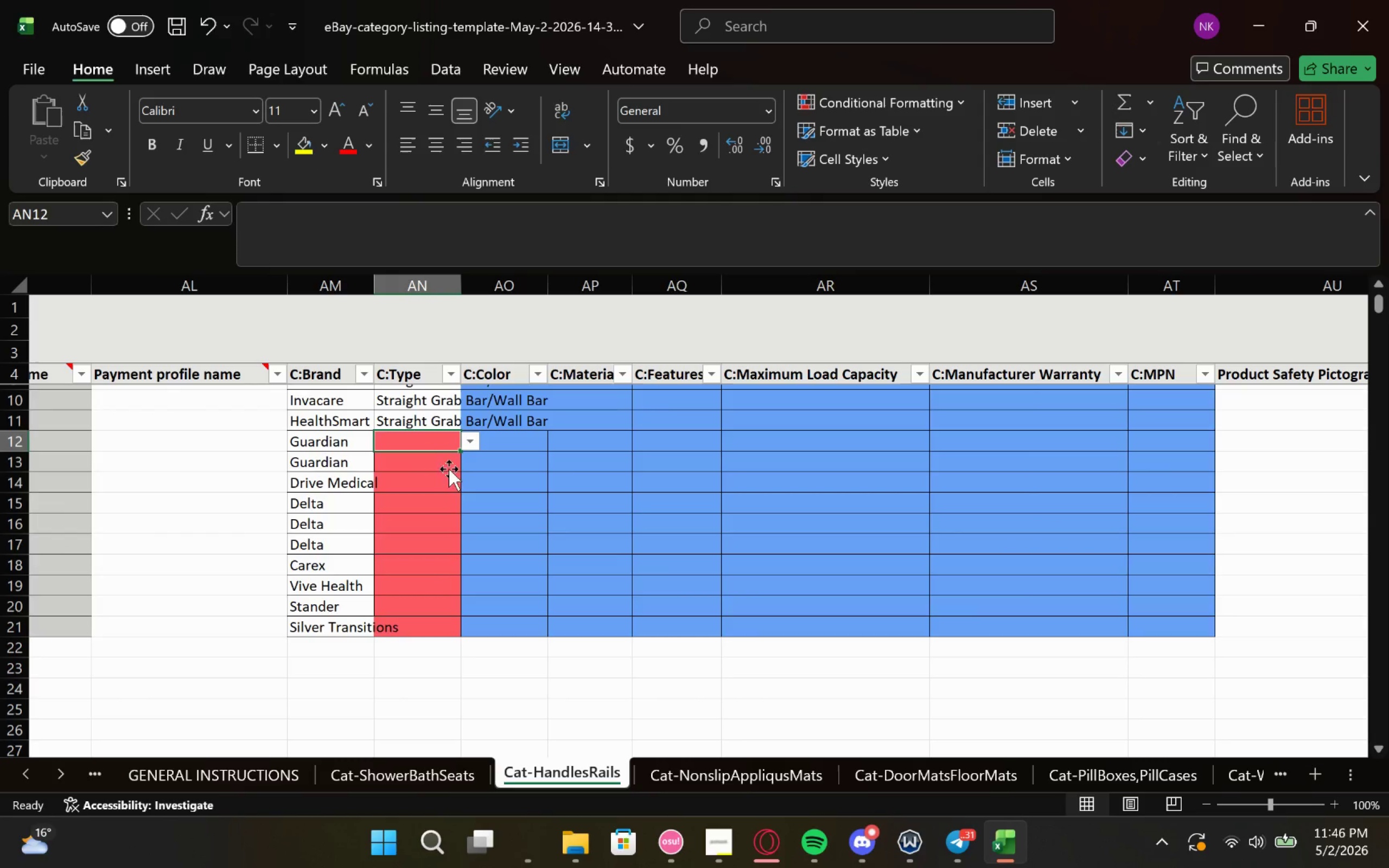 
left_click_drag(start_coordinate=[473, 440], to_coordinate=[476, 439])
 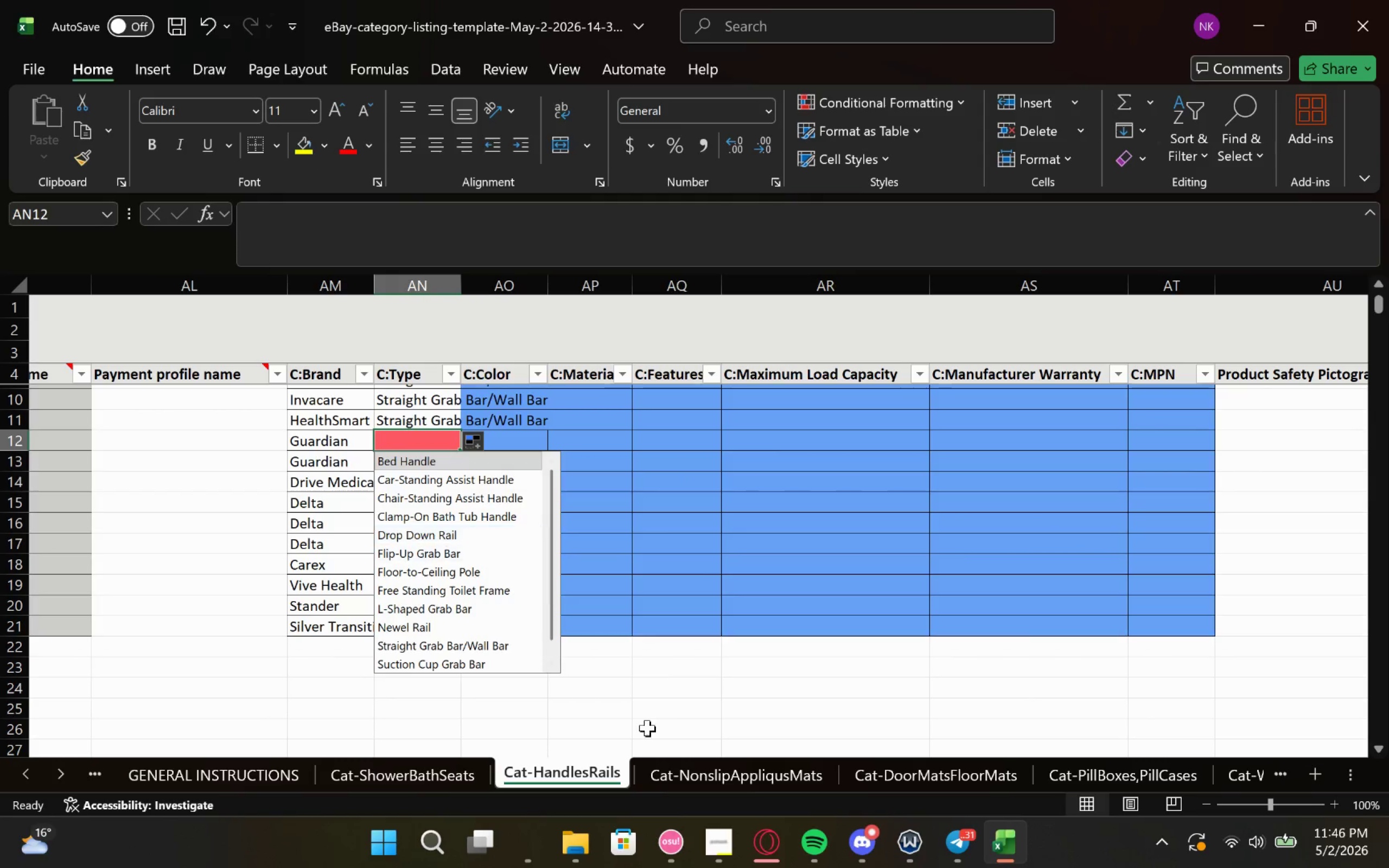 
mouse_move([572, 831])
 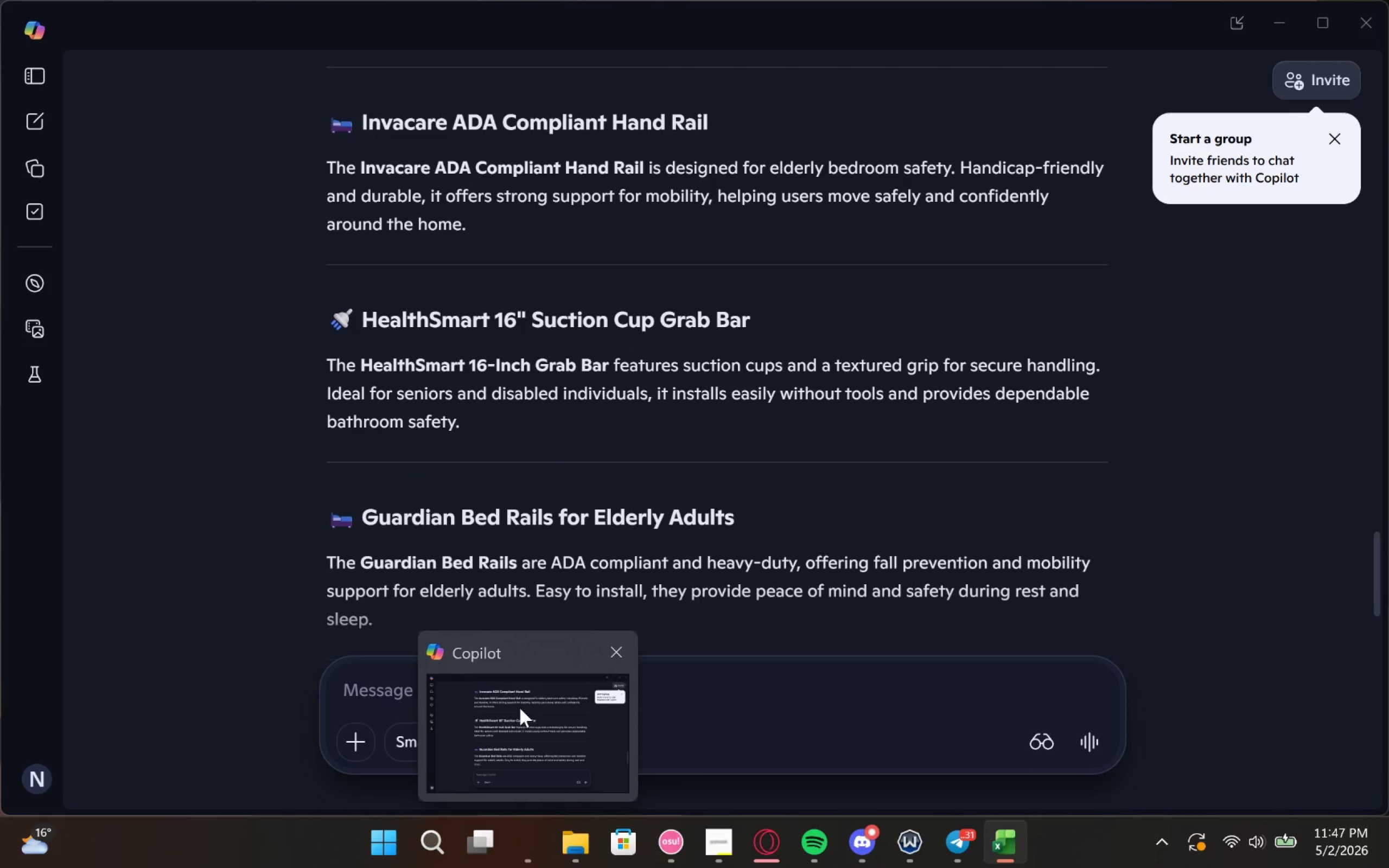 
wait(9.55)
 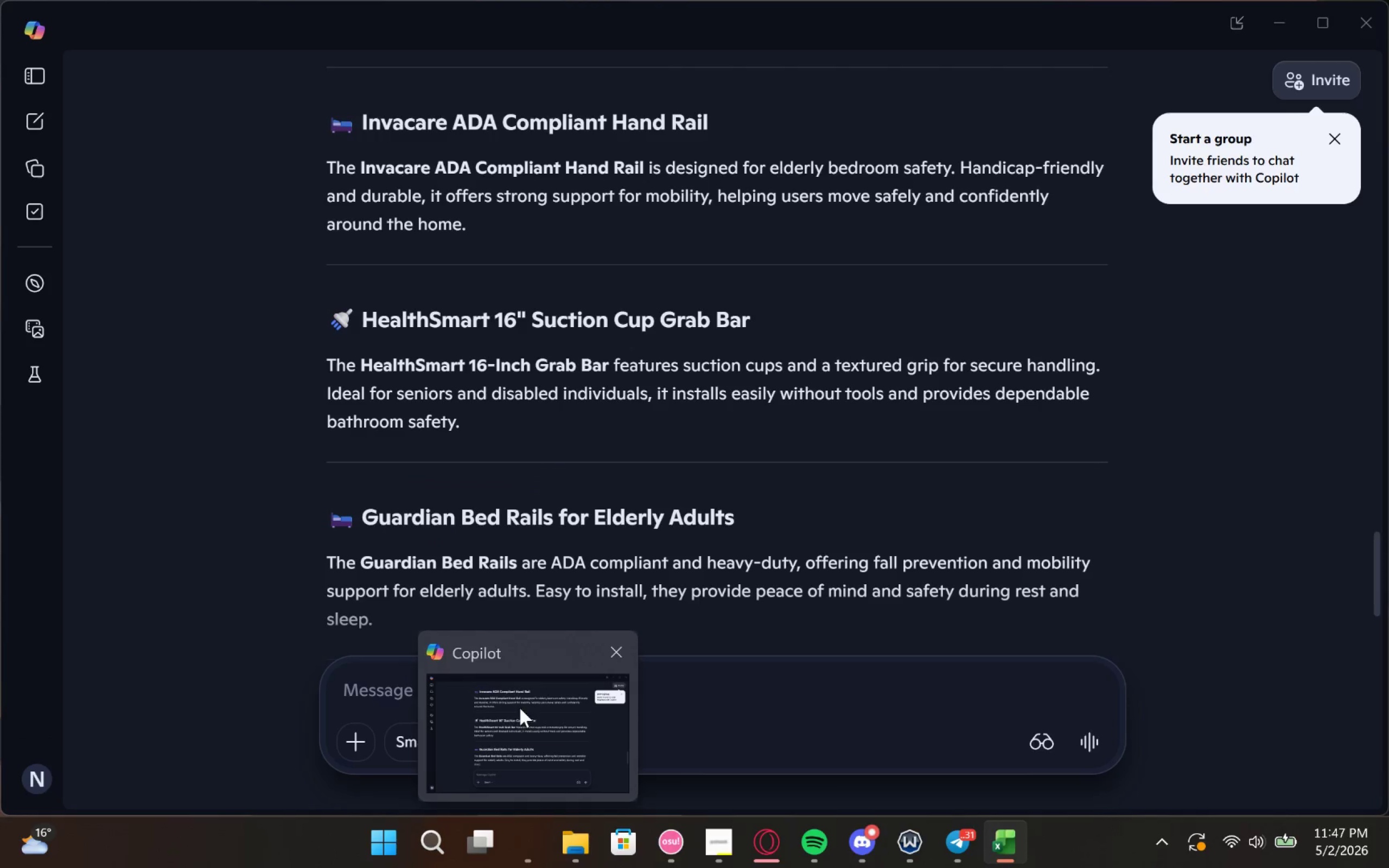 
left_click([423, 455])
 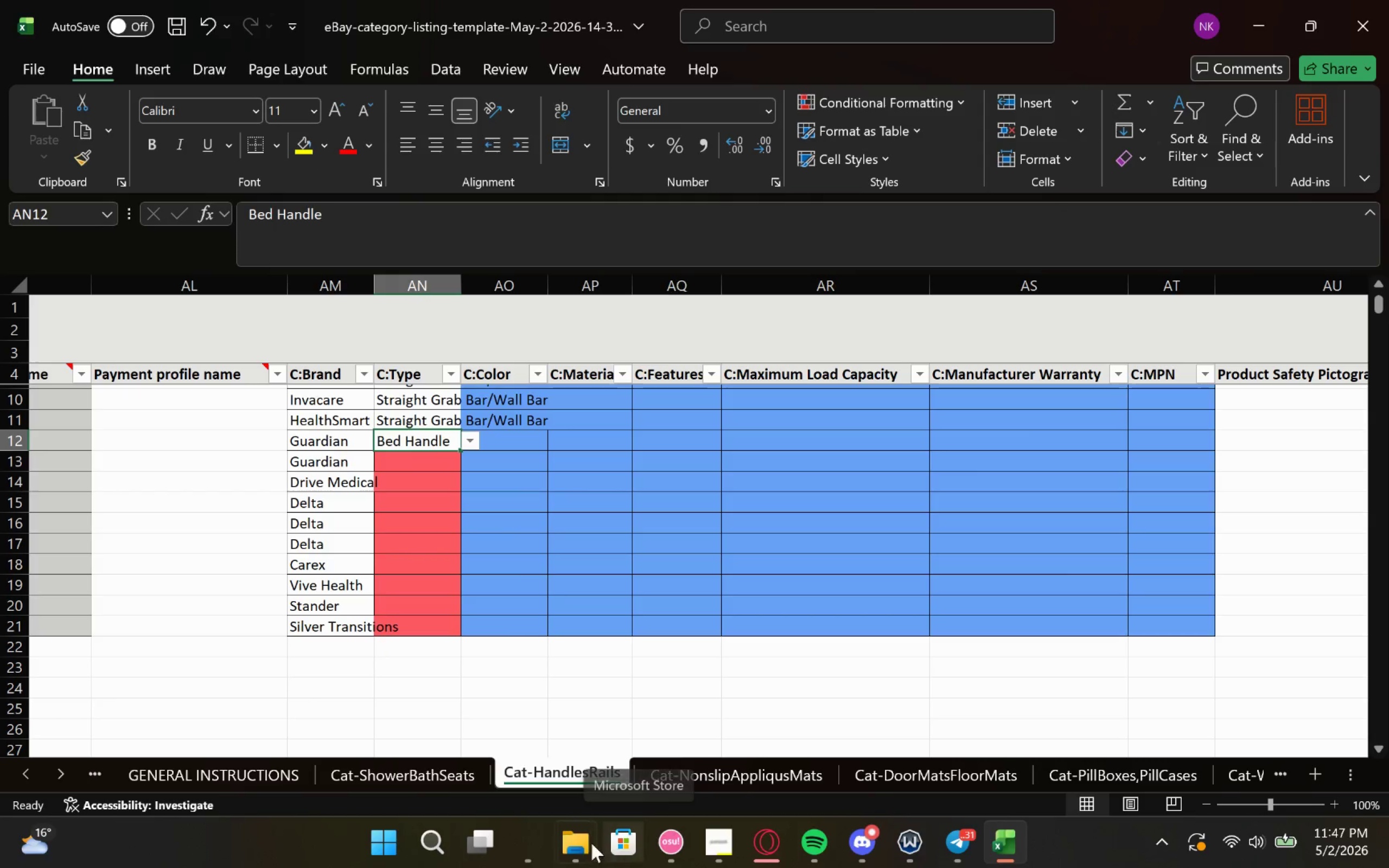 
left_click([539, 861])
 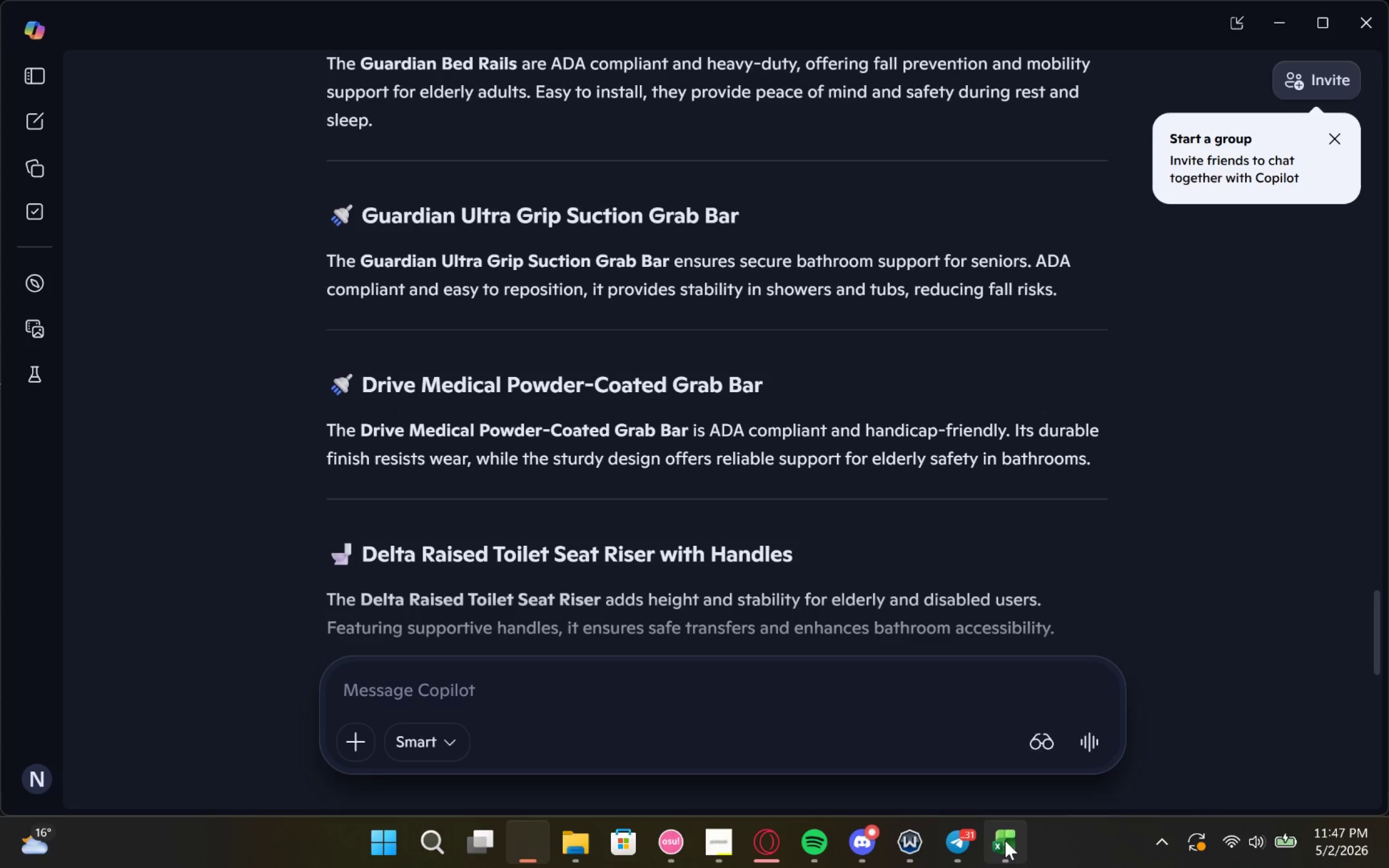 
wait(5.64)
 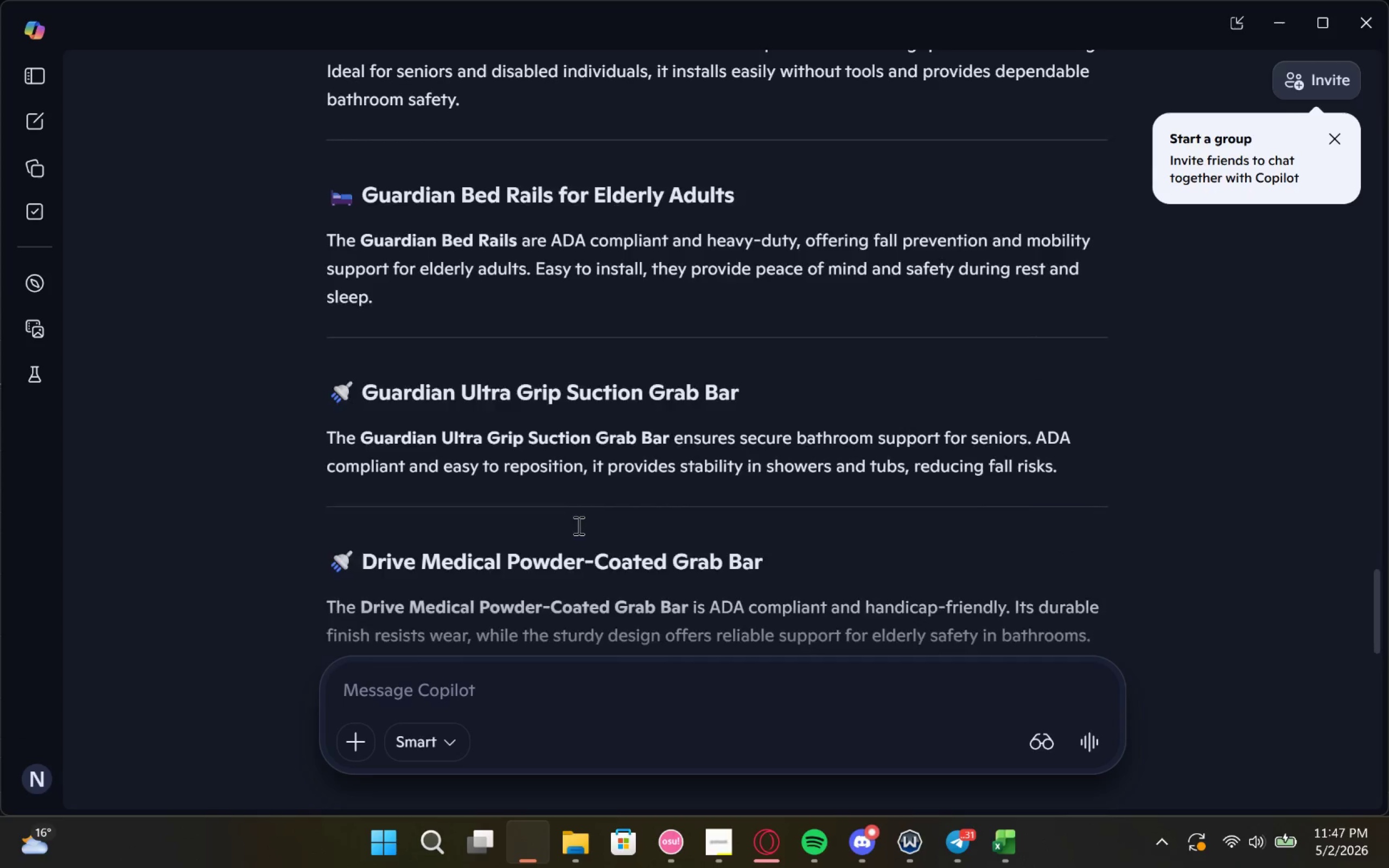 
left_click([1004, 867])
 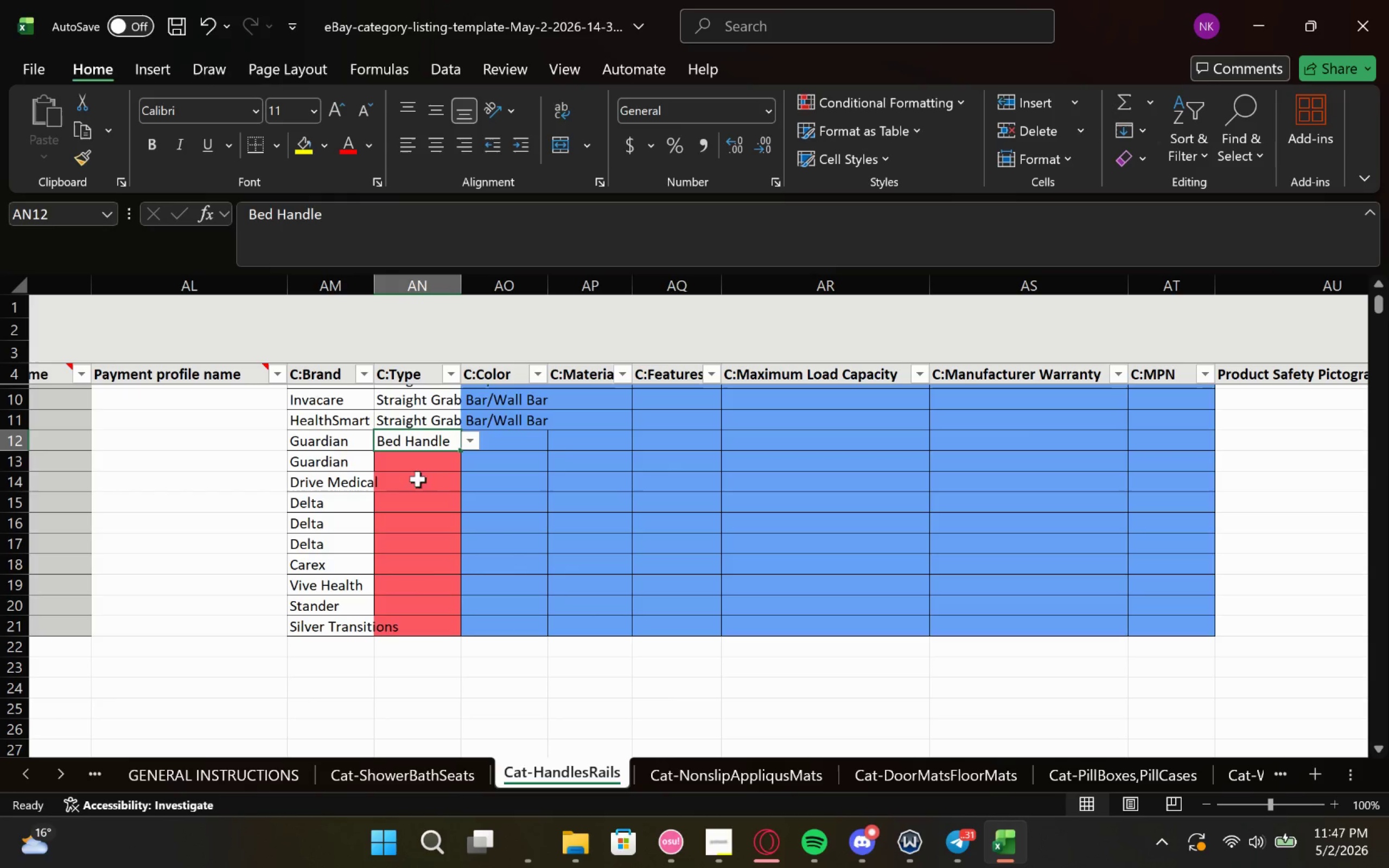 
left_click([412, 455])
 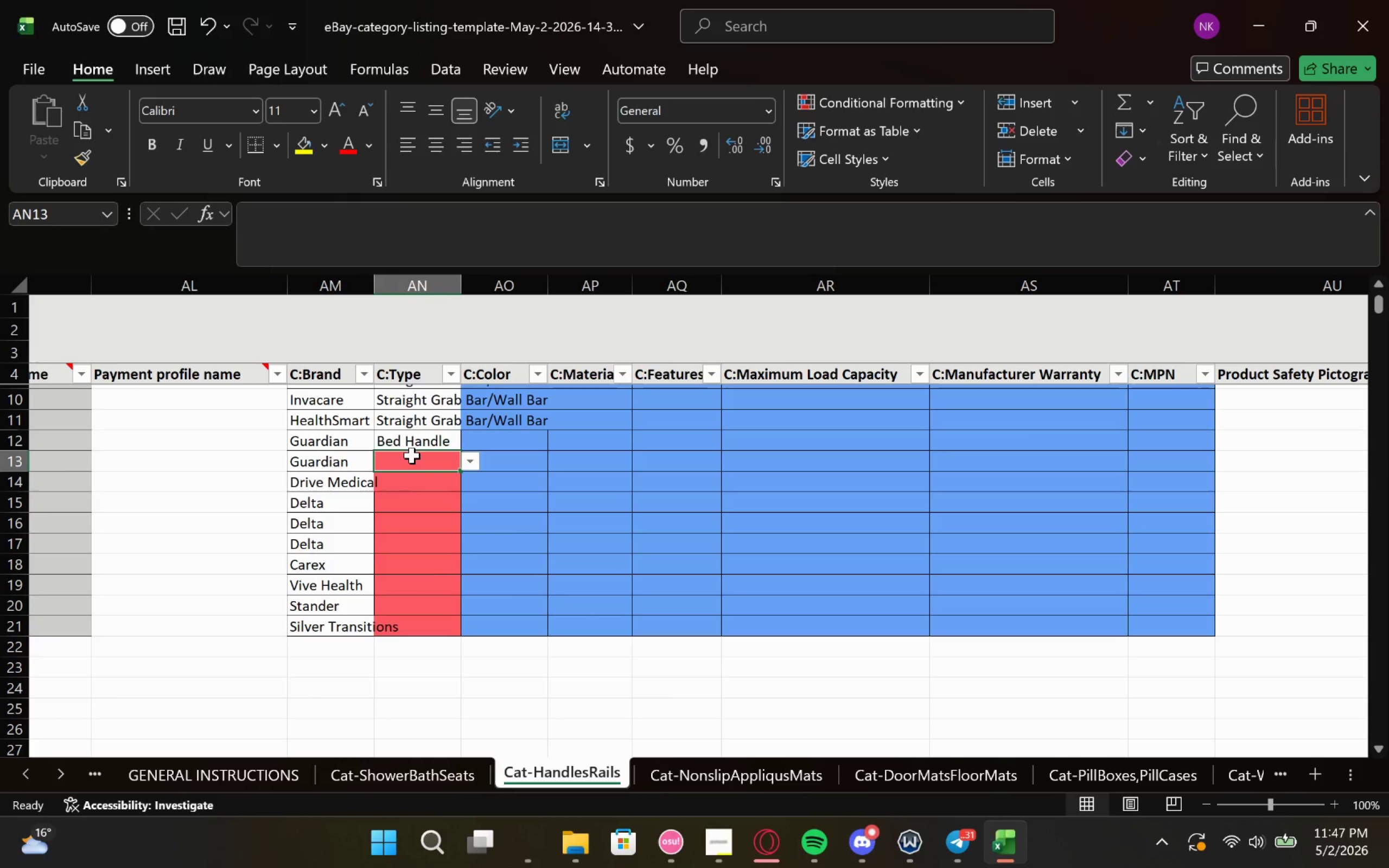 
key(Shift+ShiftLeft)
 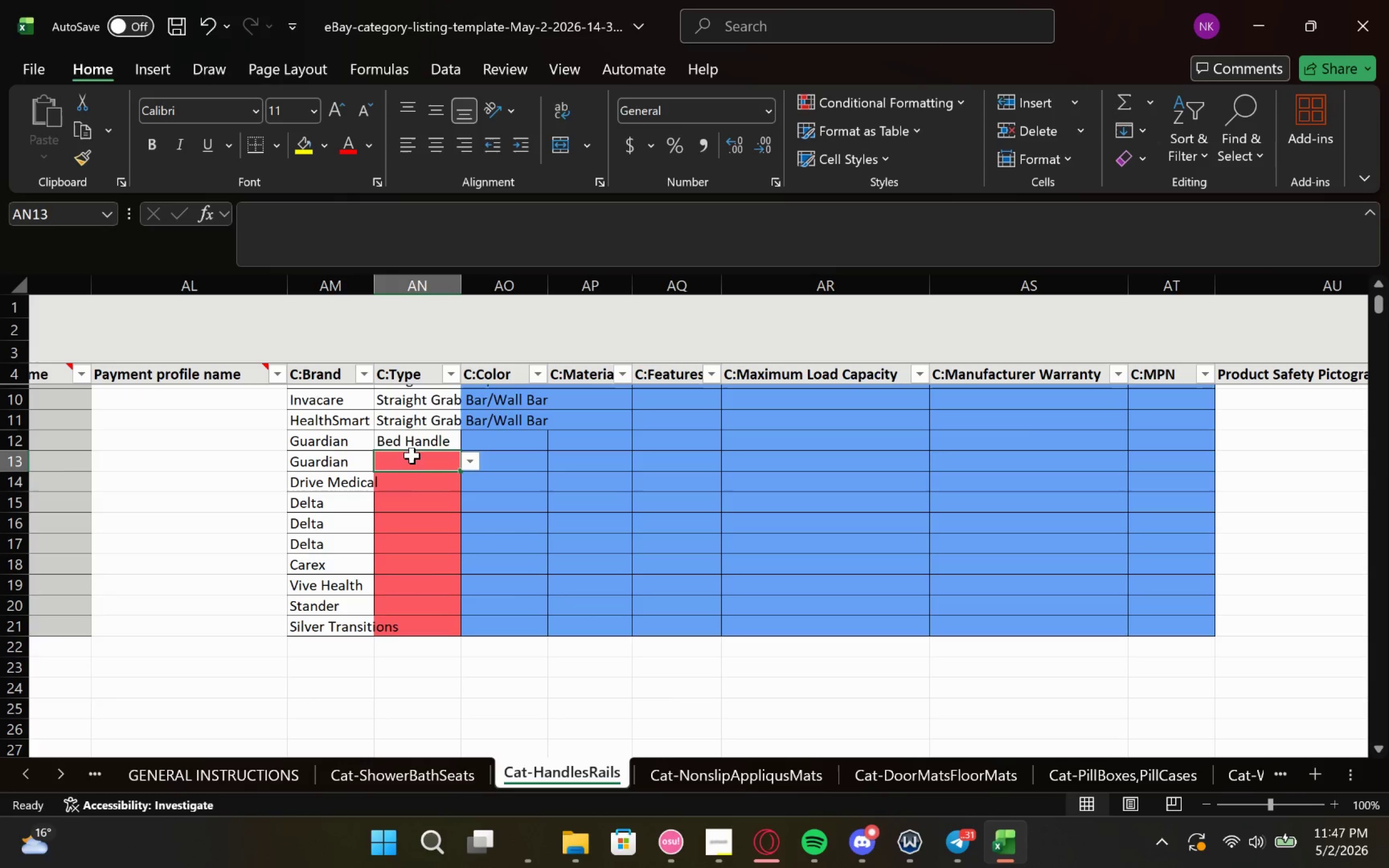 
double_click([412, 455])
 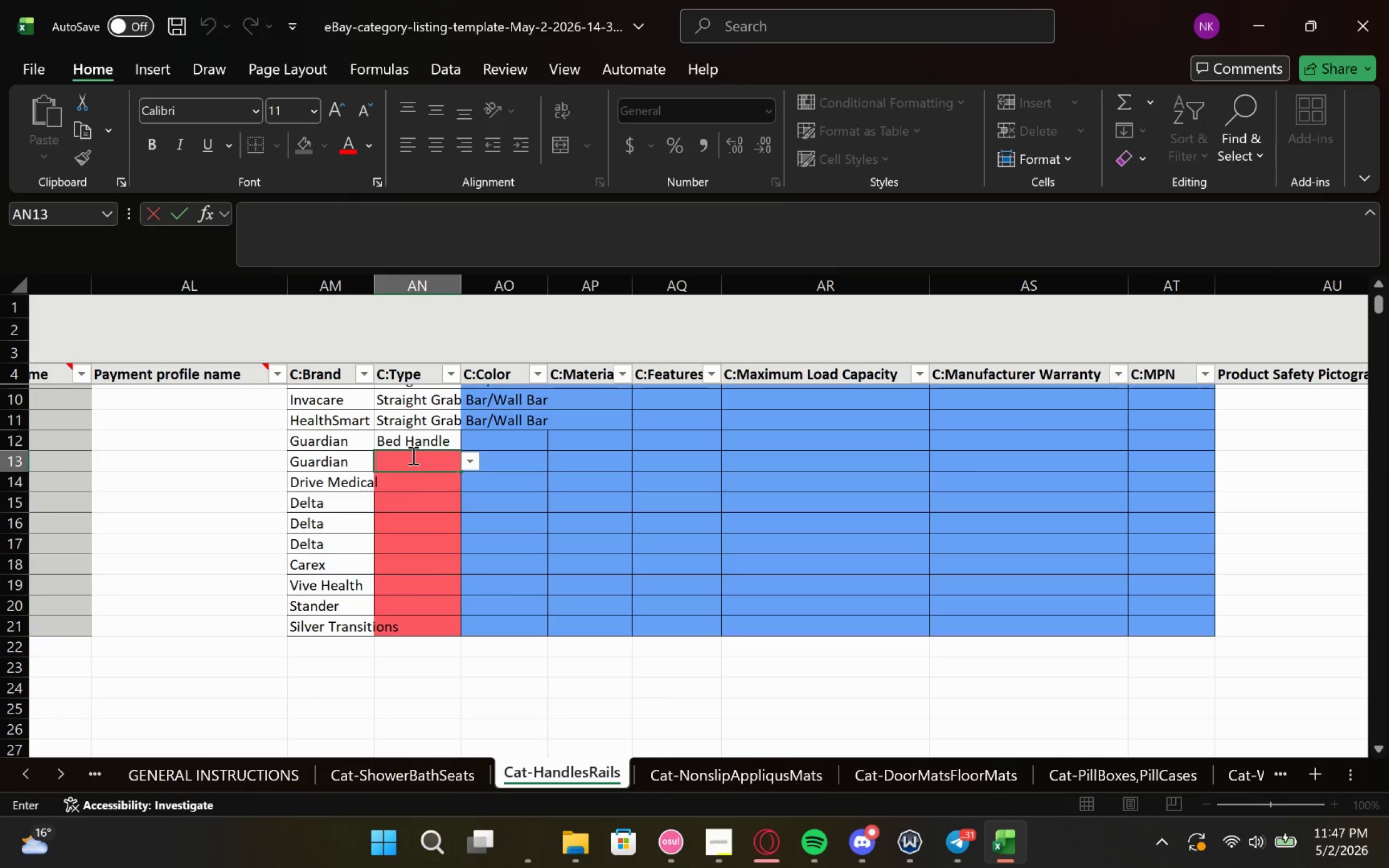 
type(St)
 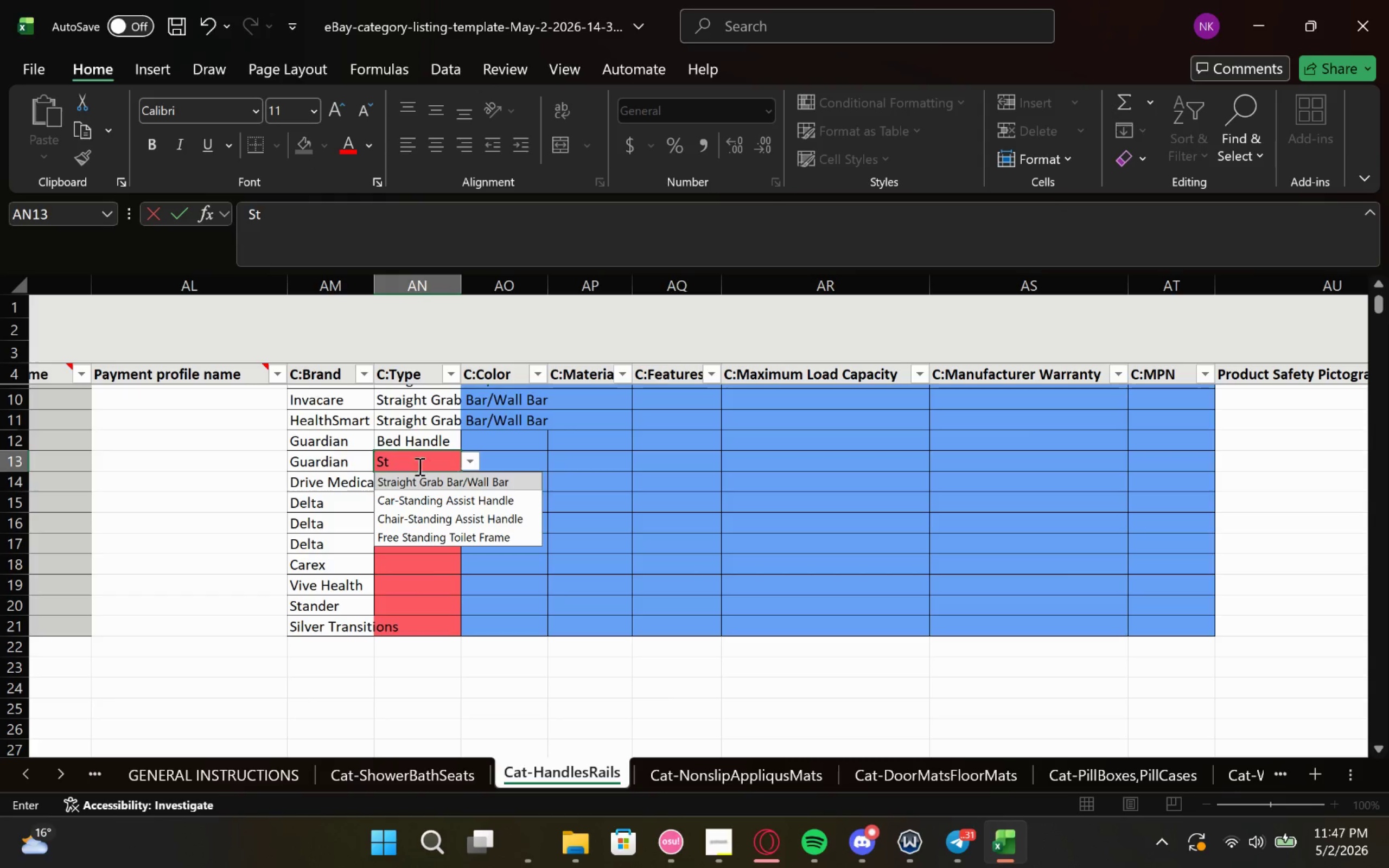 
left_click([447, 475])
 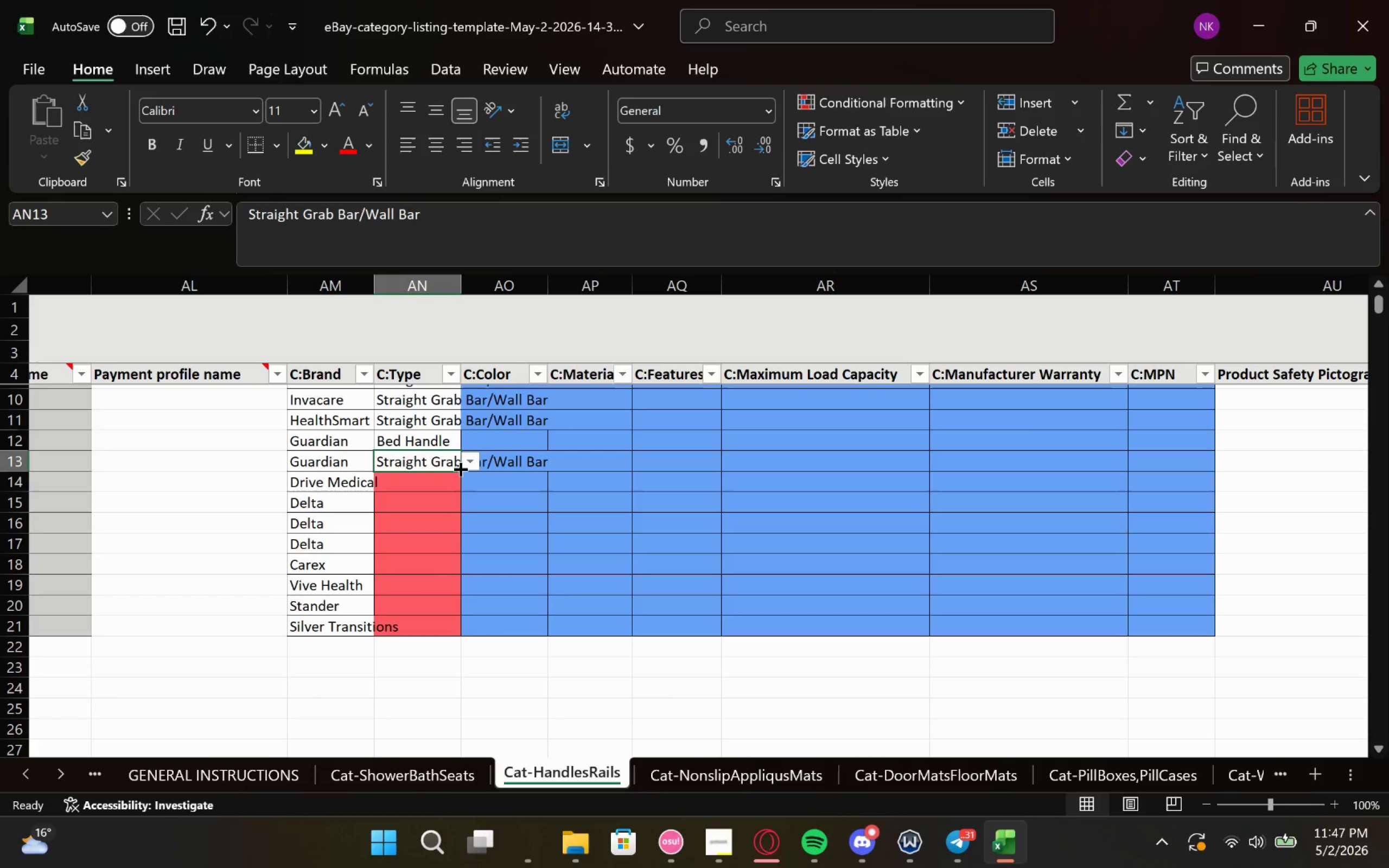 
left_click_drag(start_coordinate=[456, 468], to_coordinate=[457, 500])
 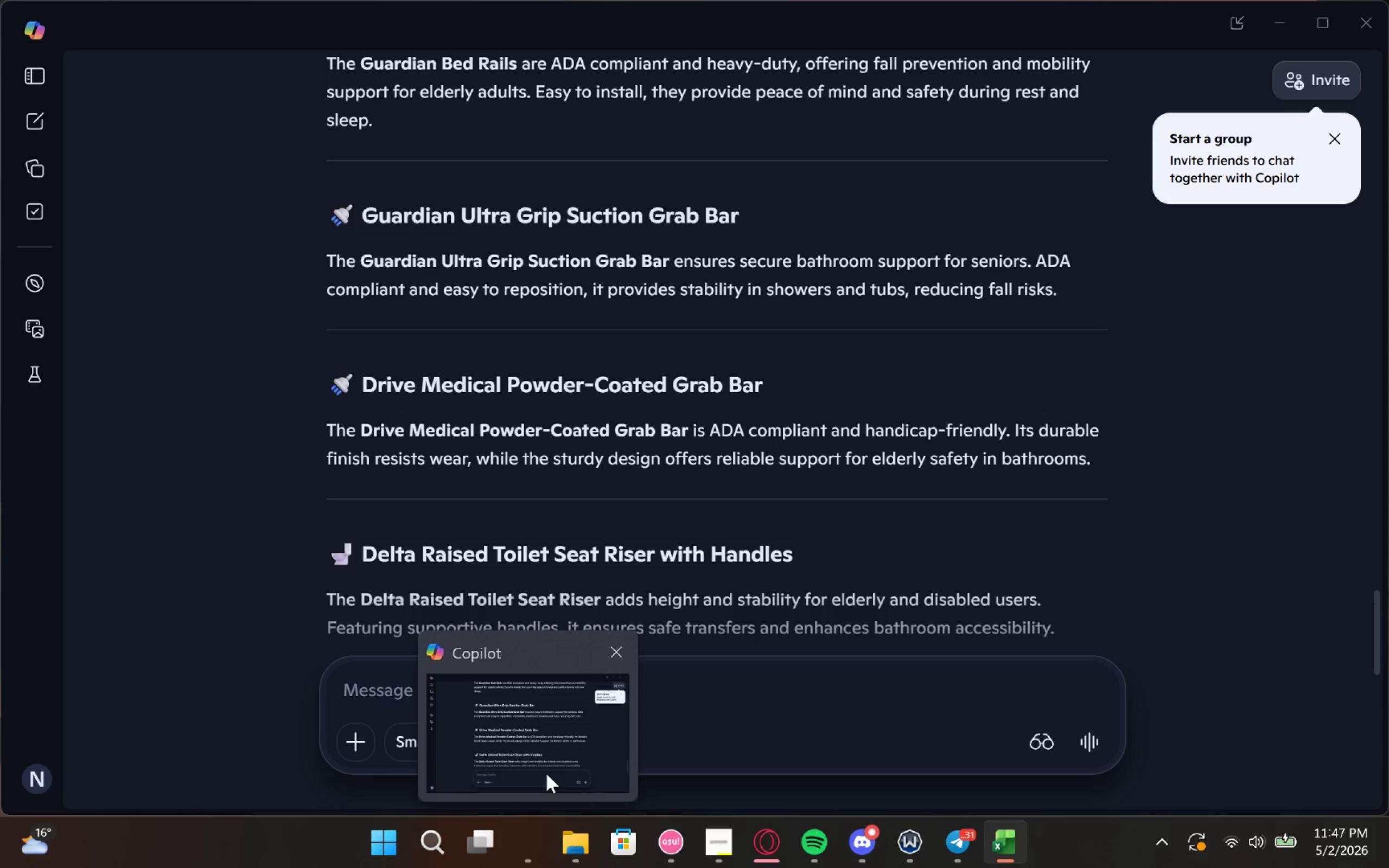 
wait(5.56)
 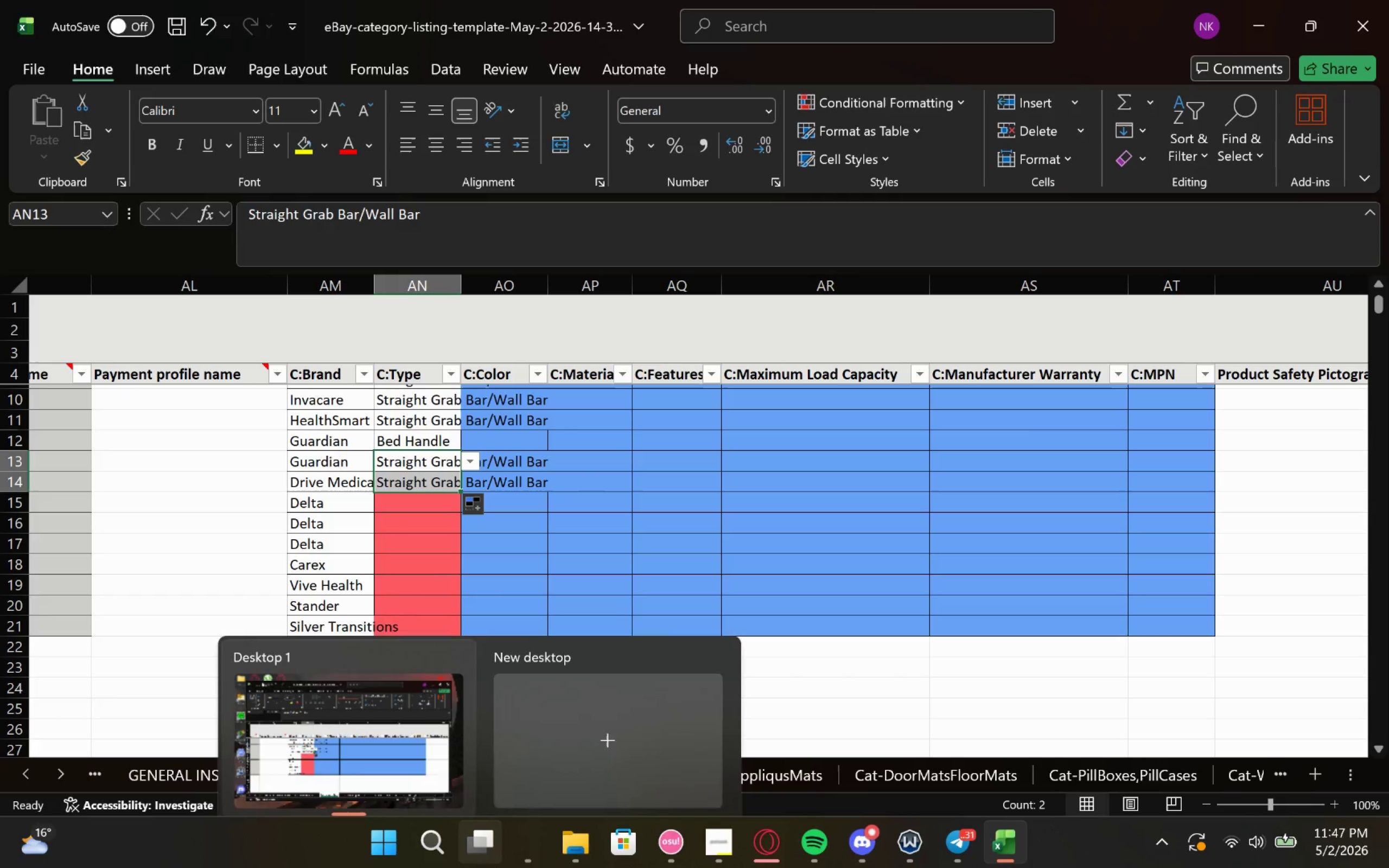 
left_click([423, 496])
 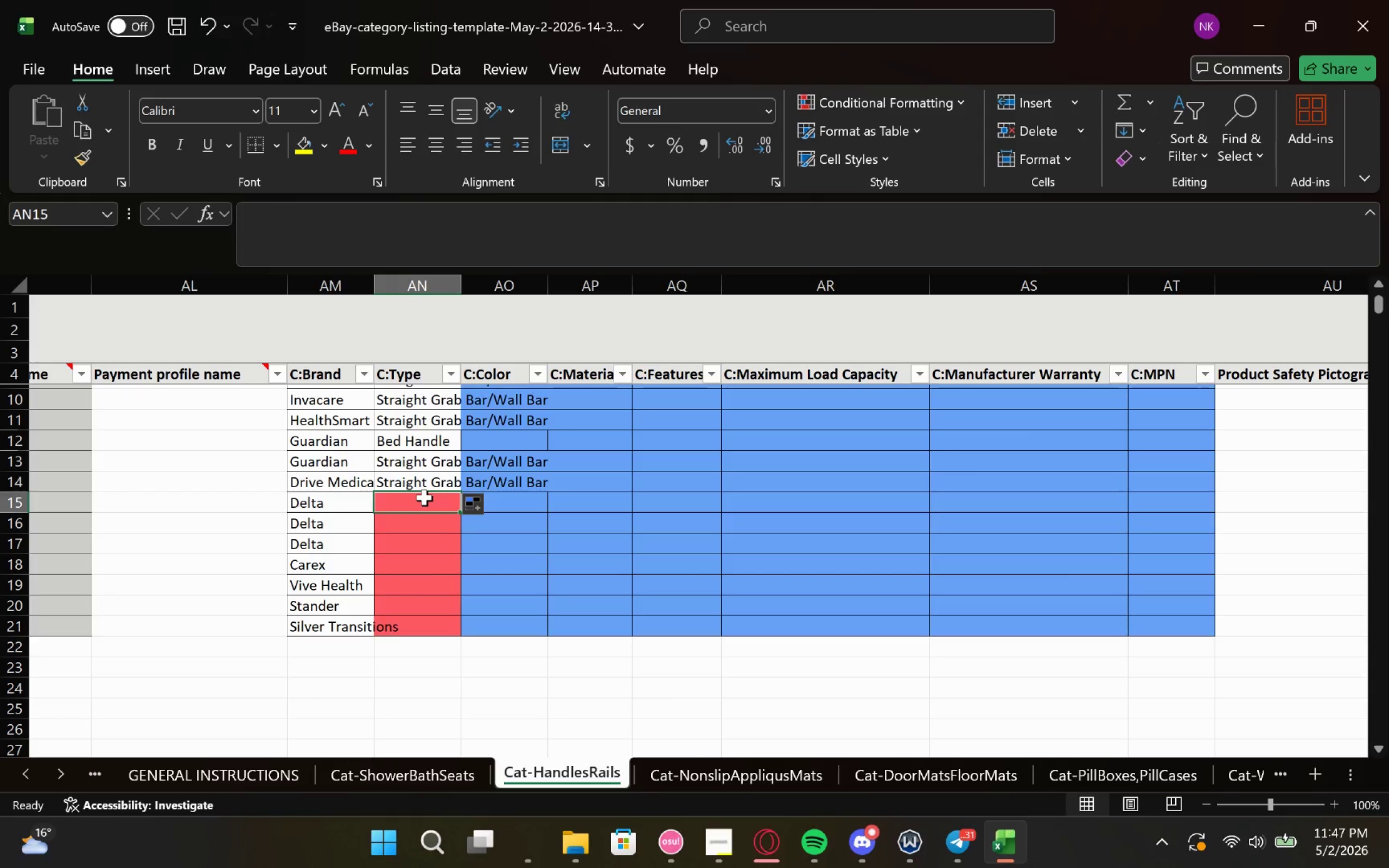 
key(Shift+T)
 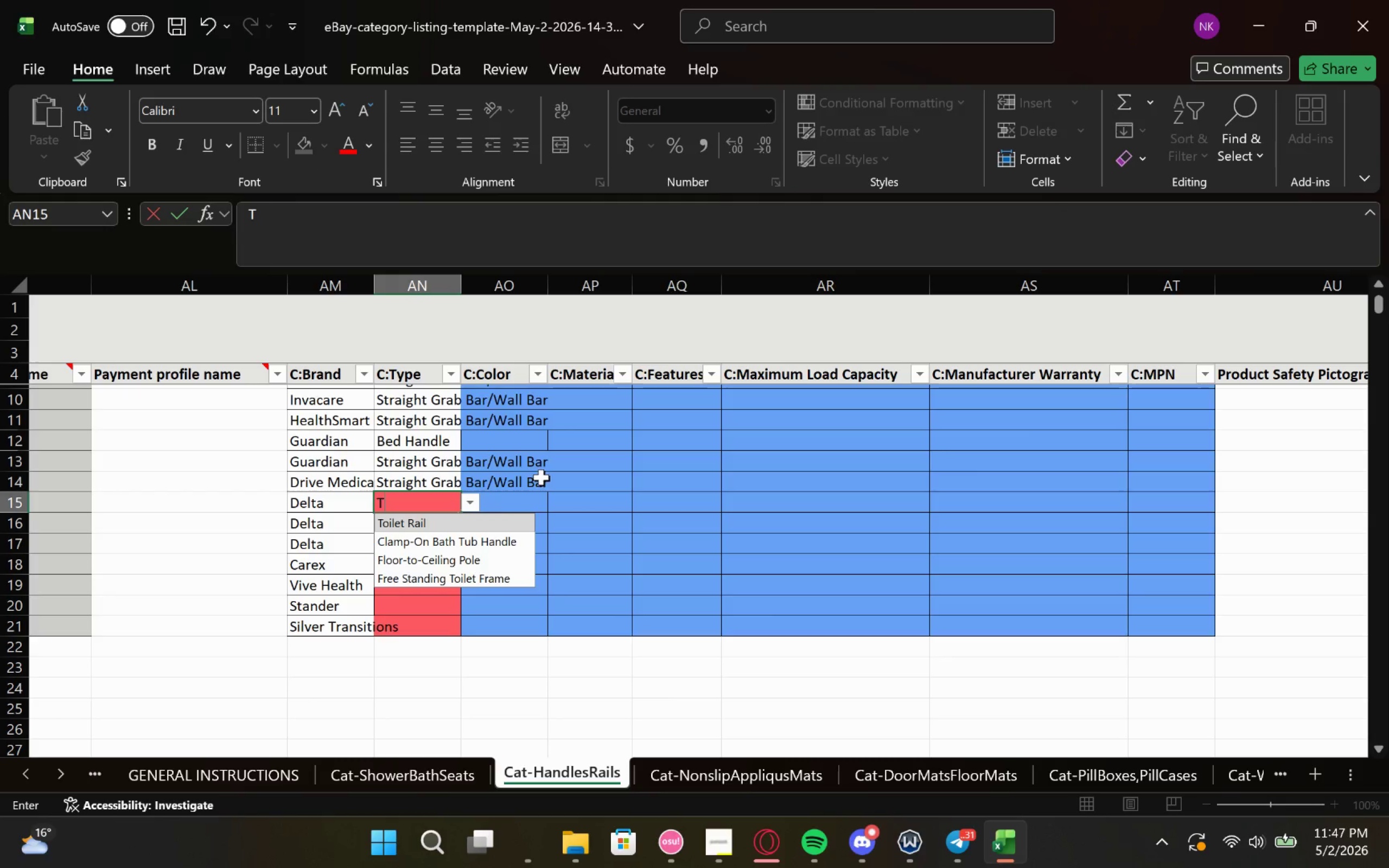 
left_click([461, 526])
 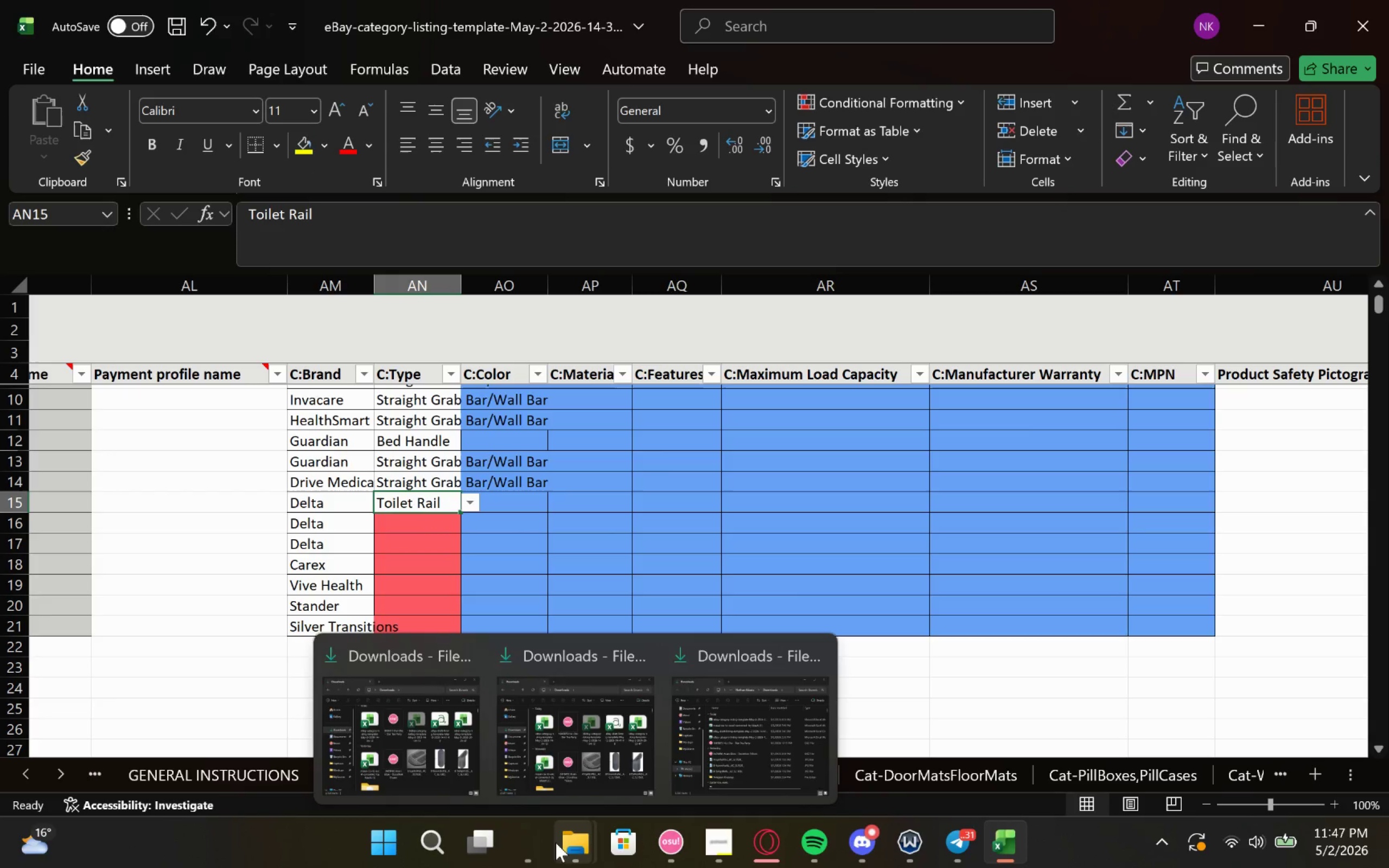 
left_click([545, 843])
 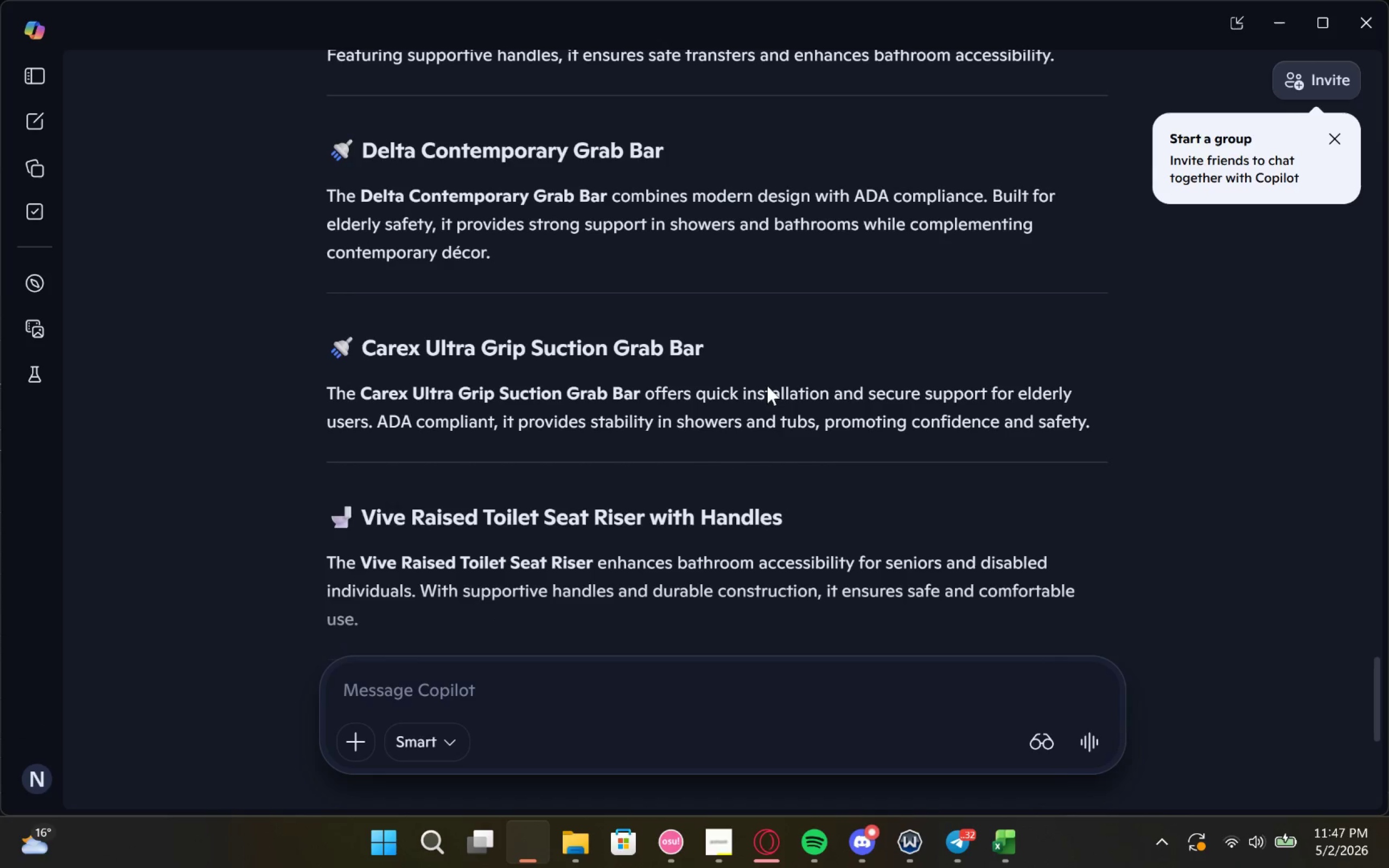 
wait(10.21)
 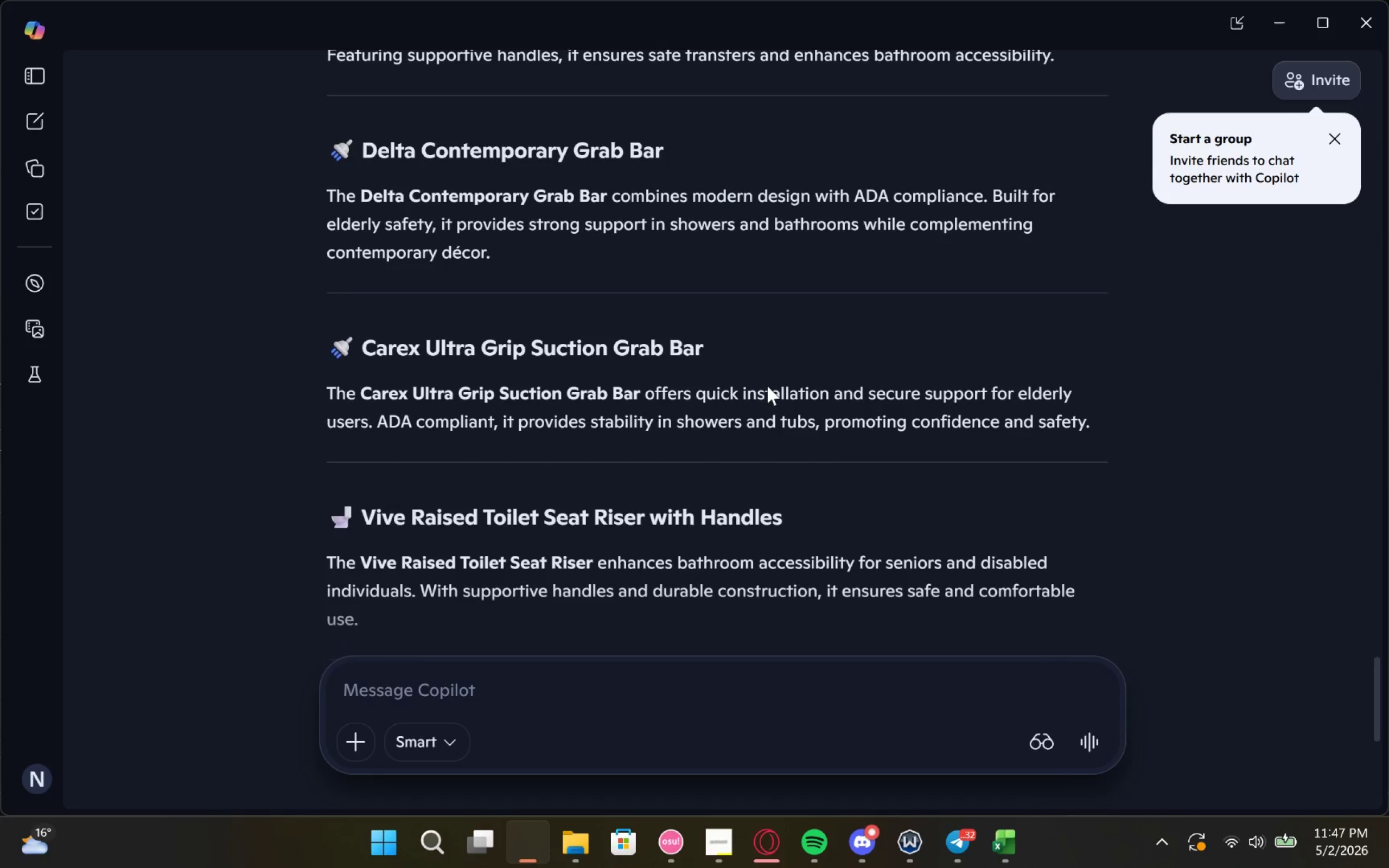 
left_click([1011, 835])
 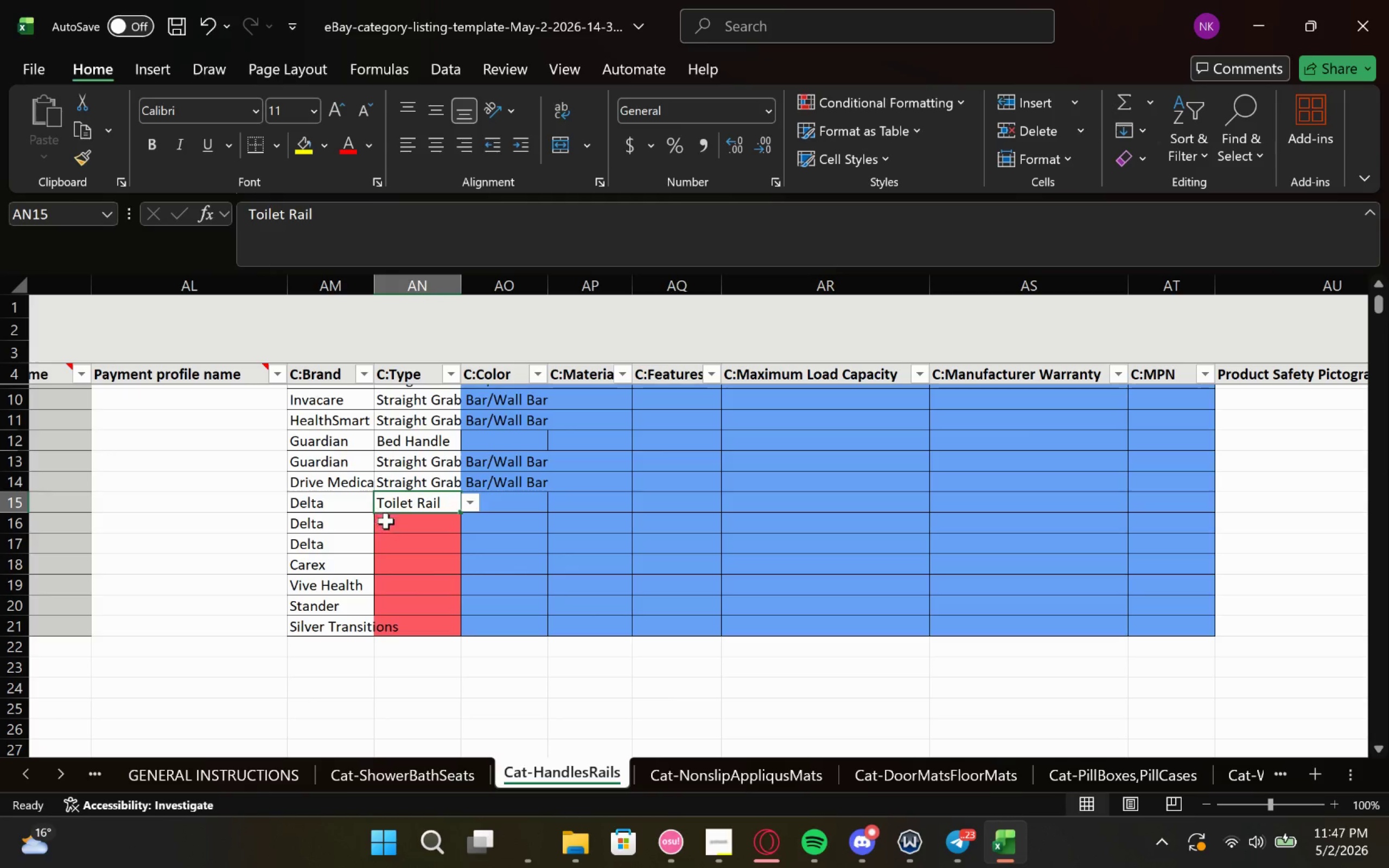 
left_click([412, 521])
 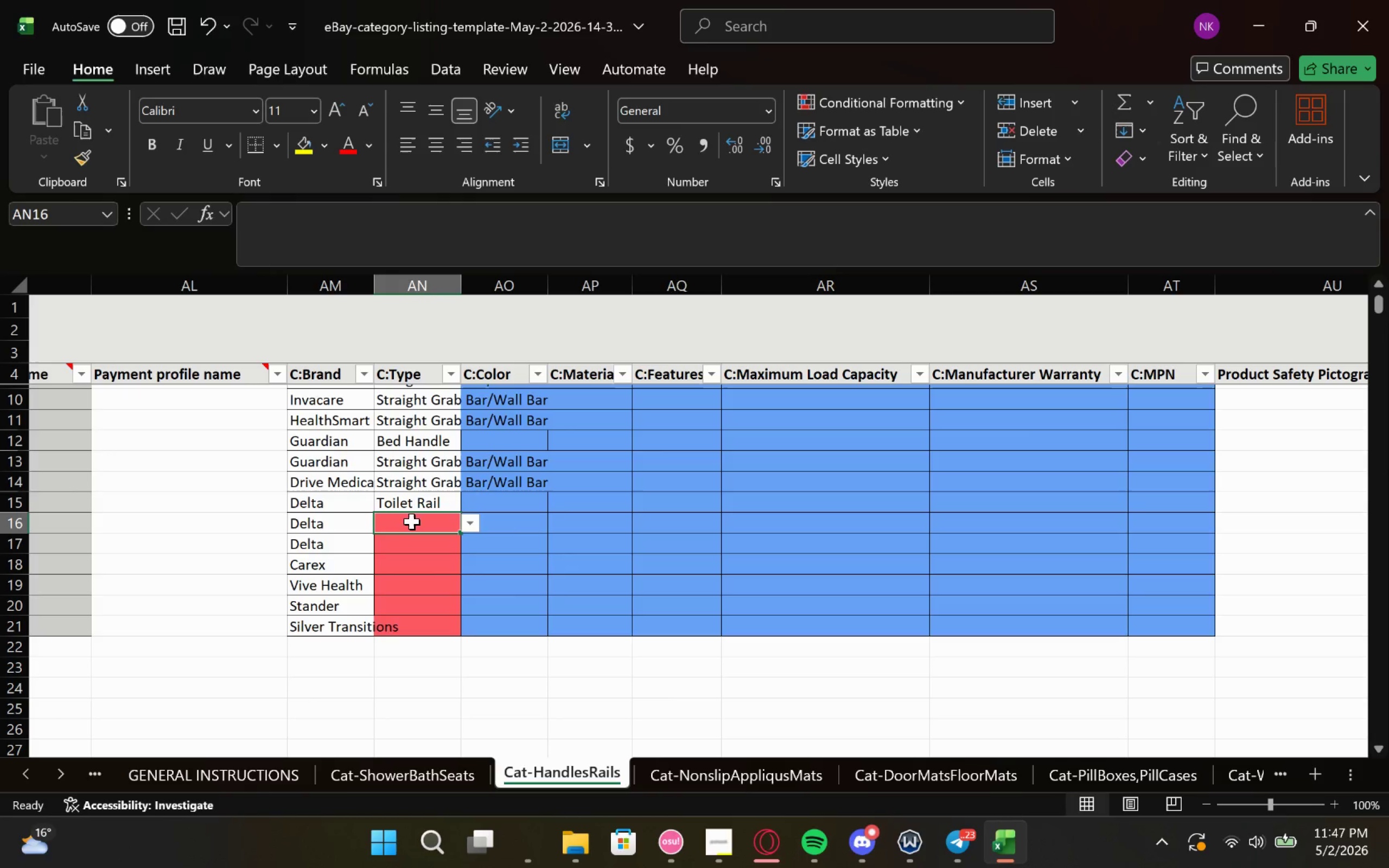 
type(Stra)
 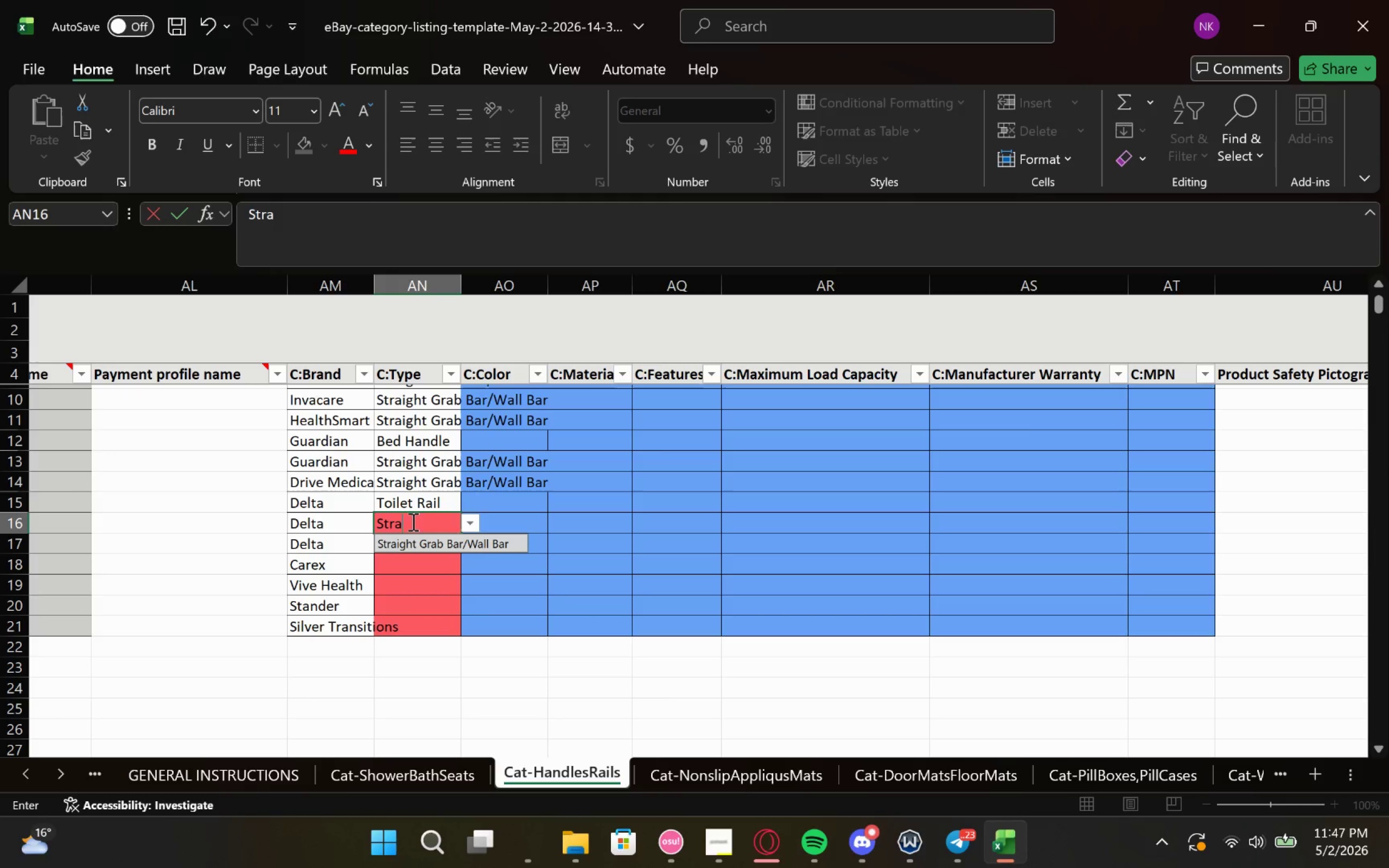 
key(Enter)
 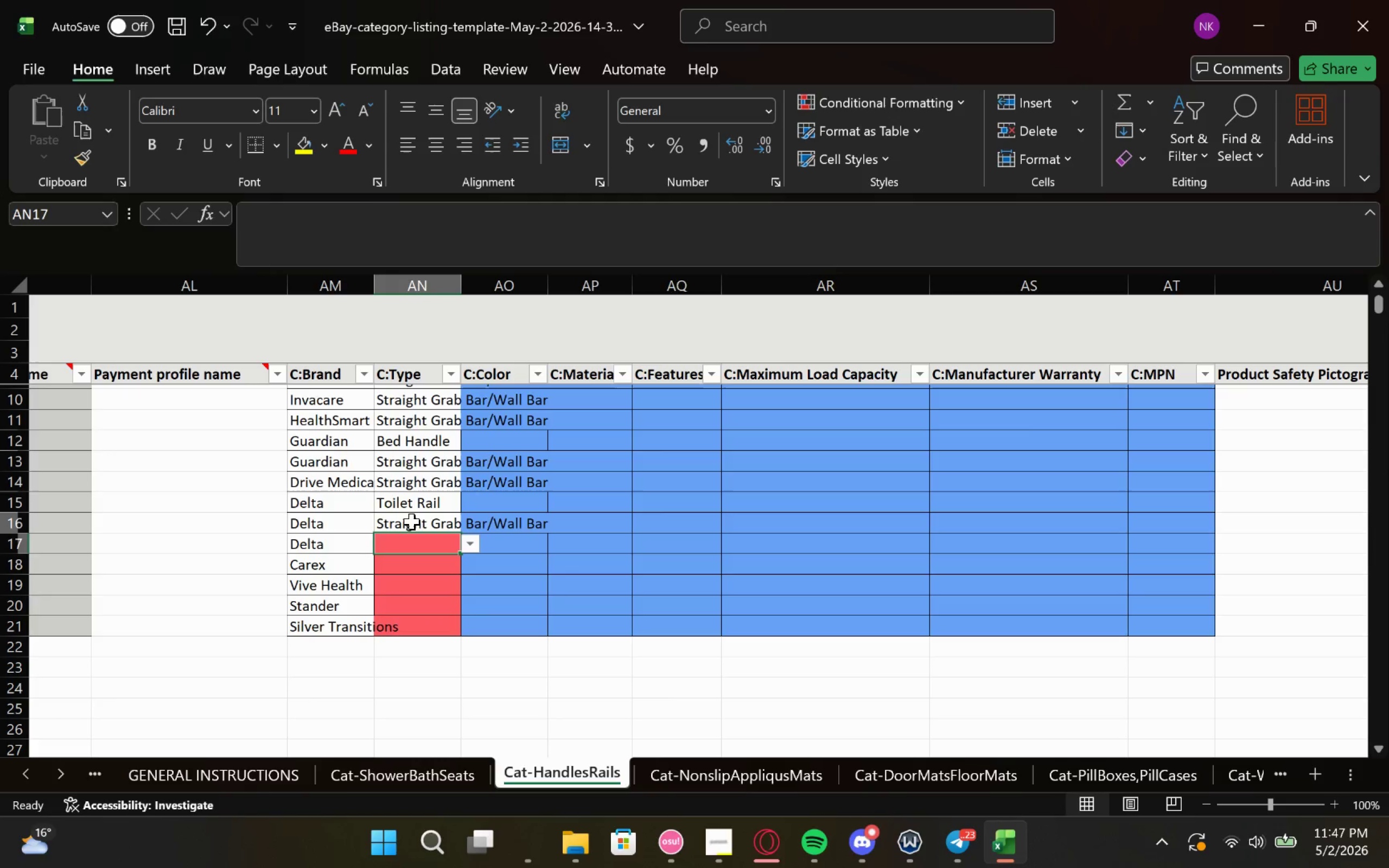 
left_click([412, 521])
 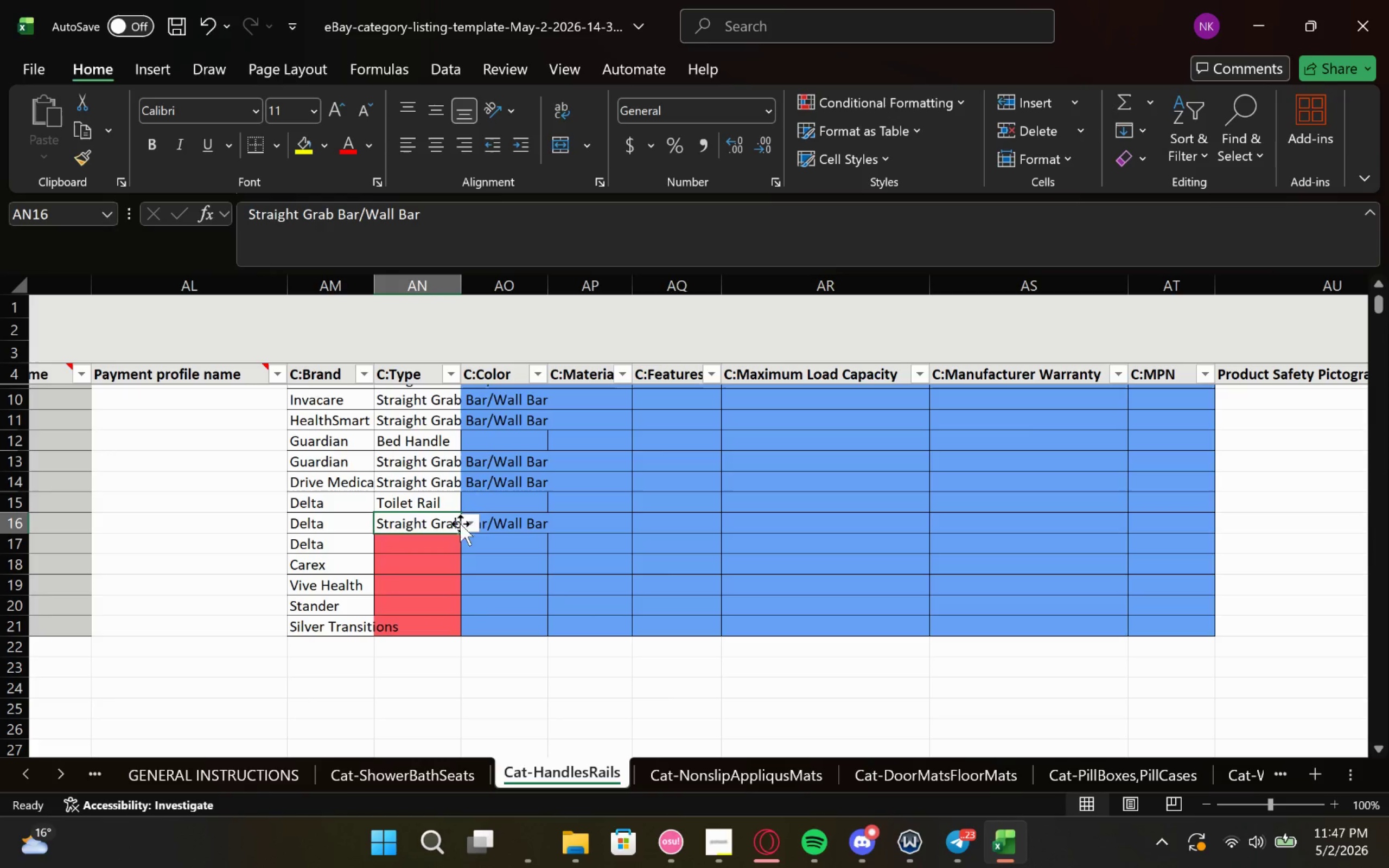 
left_click_drag(start_coordinate=[462, 531], to_coordinate=[462, 542])
 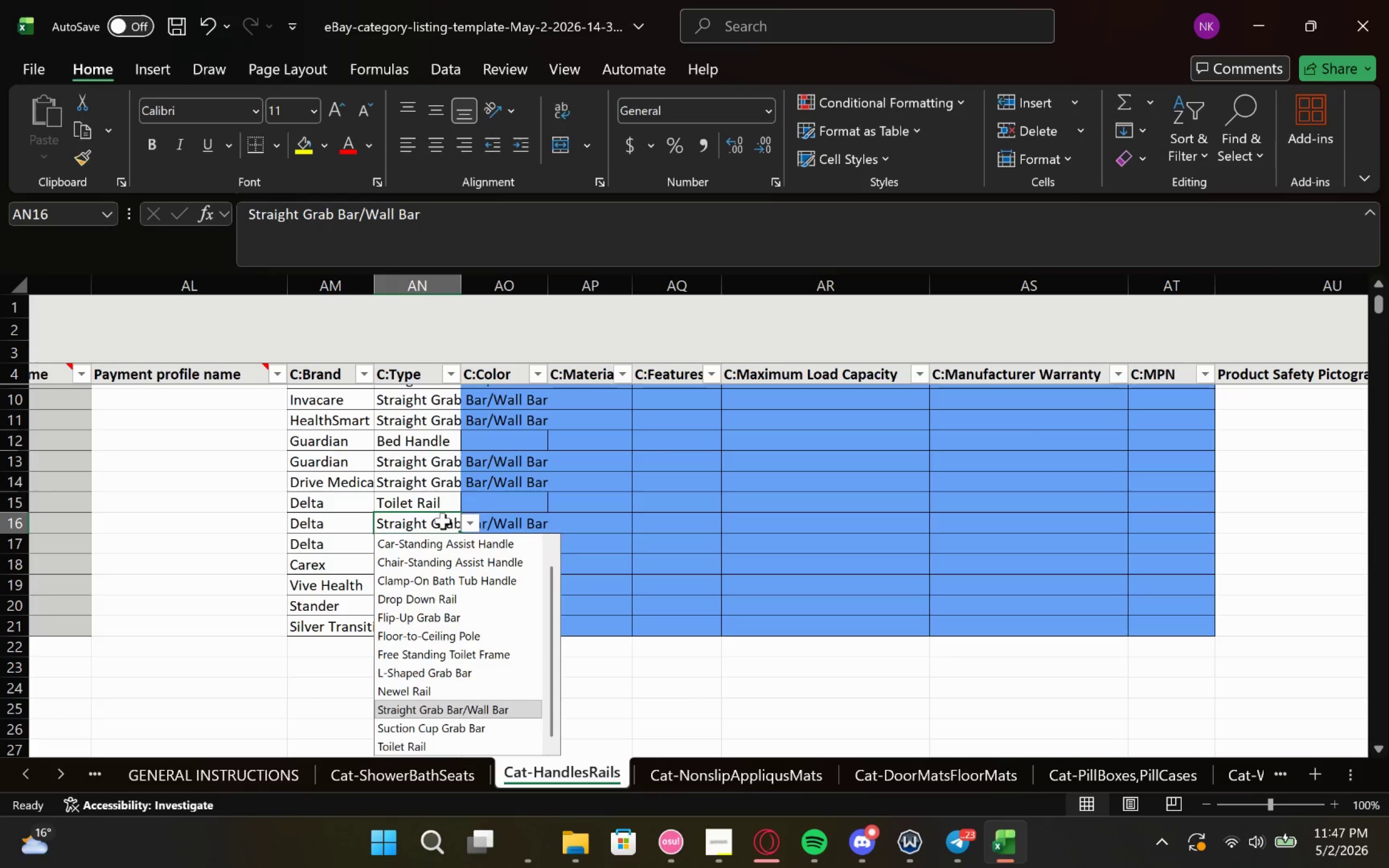 
left_click([437, 516])
 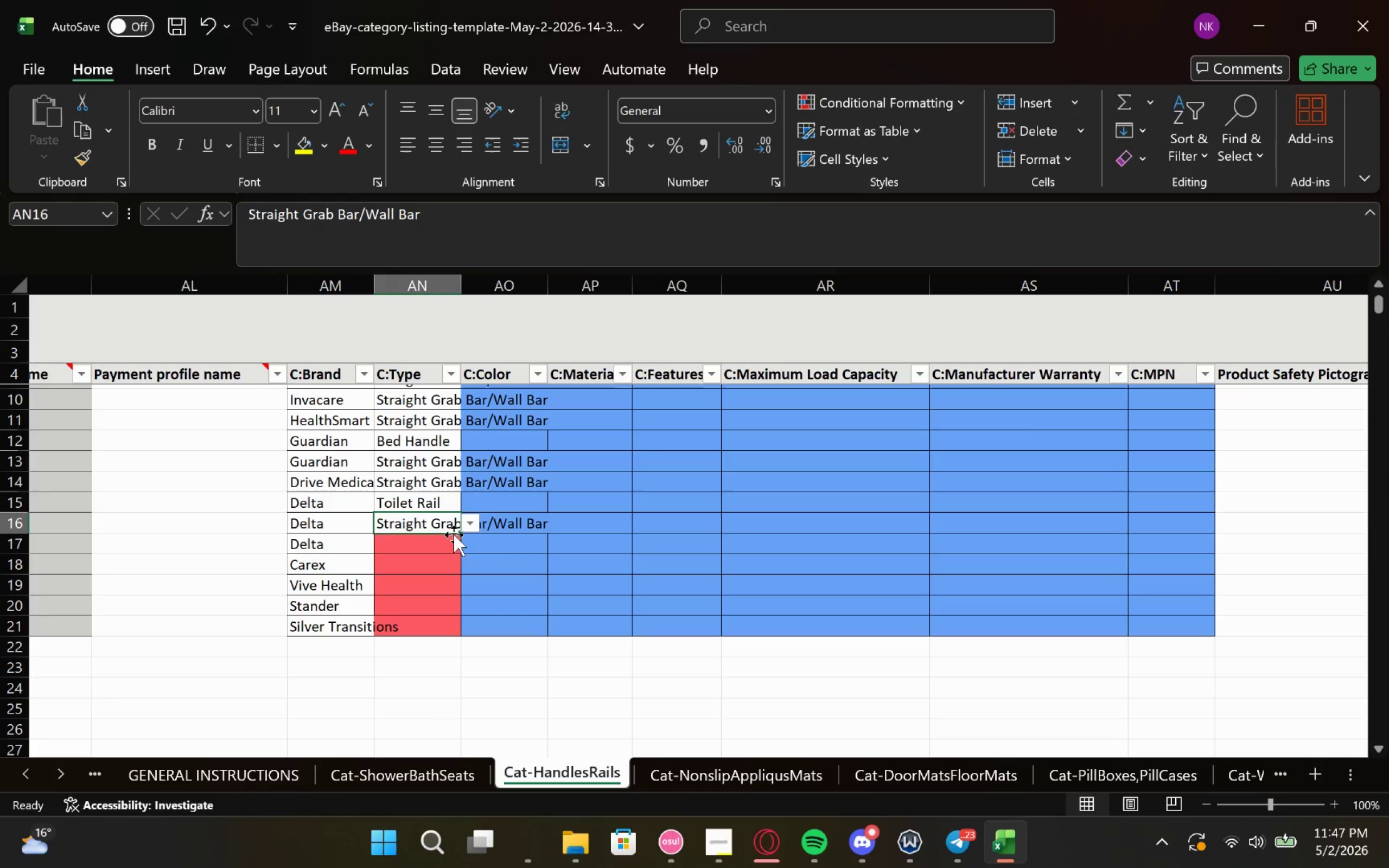 
left_click_drag(start_coordinate=[458, 533], to_coordinate=[462, 545])
 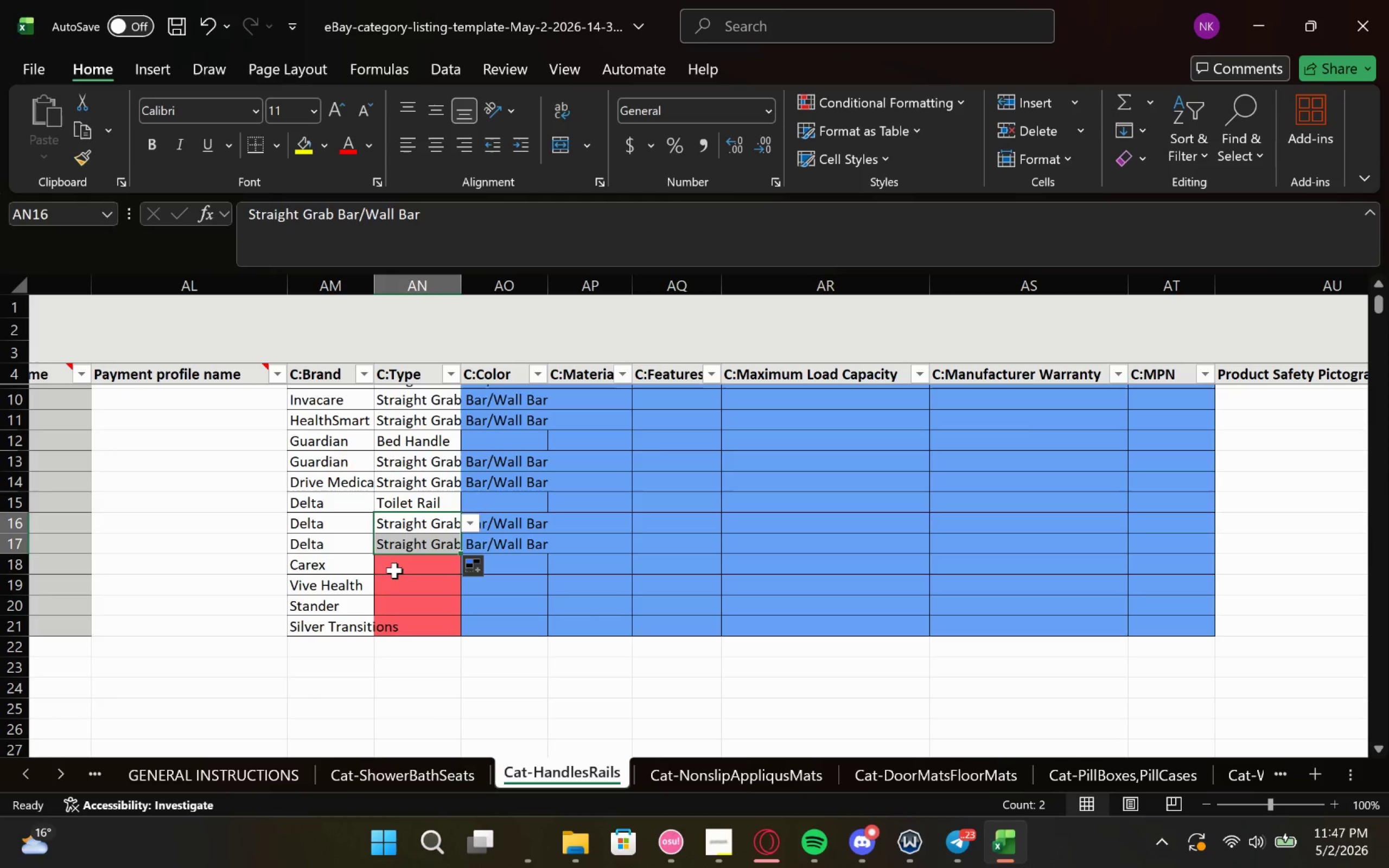 
left_click([395, 567])
 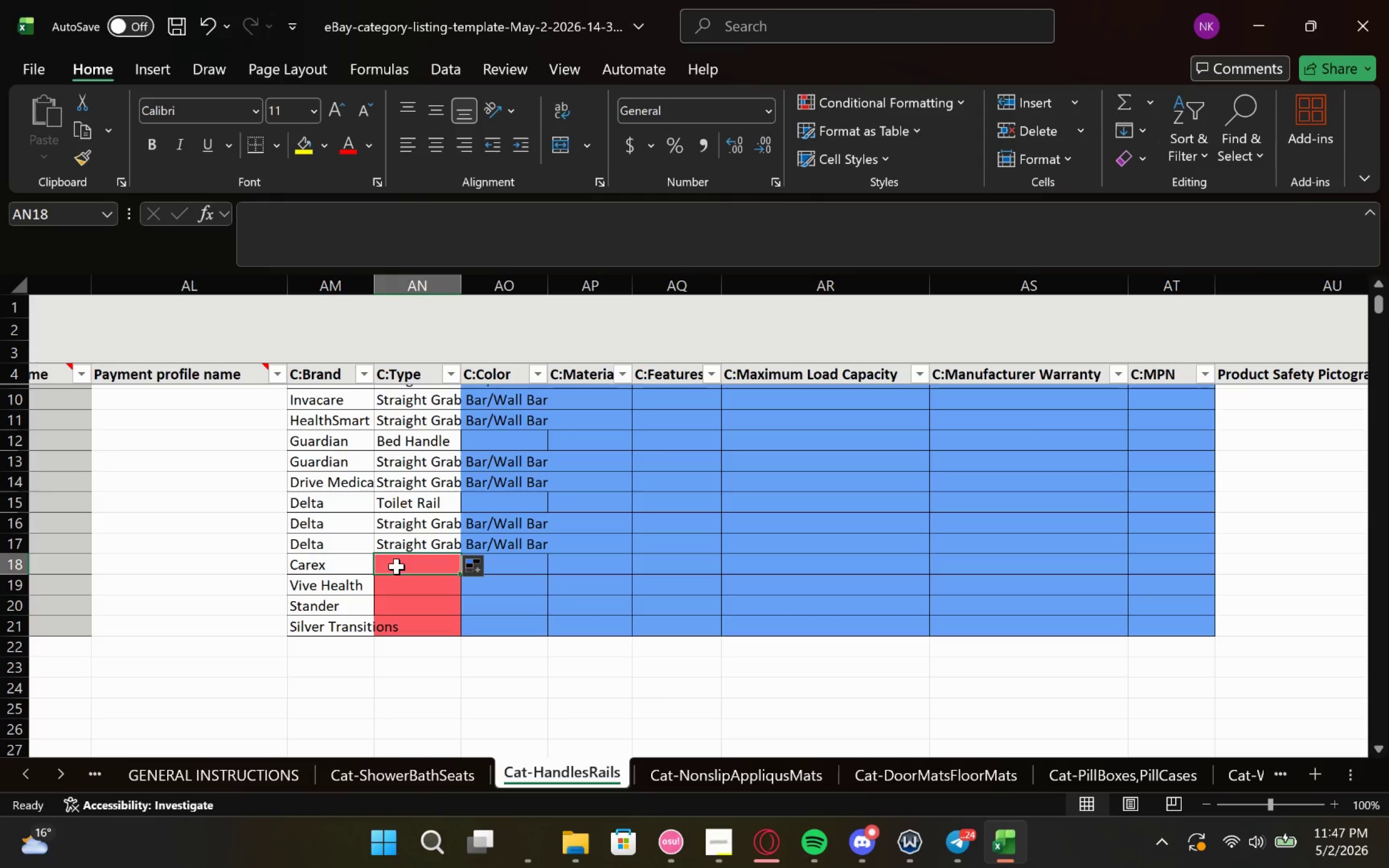 
double_click([397, 566])
 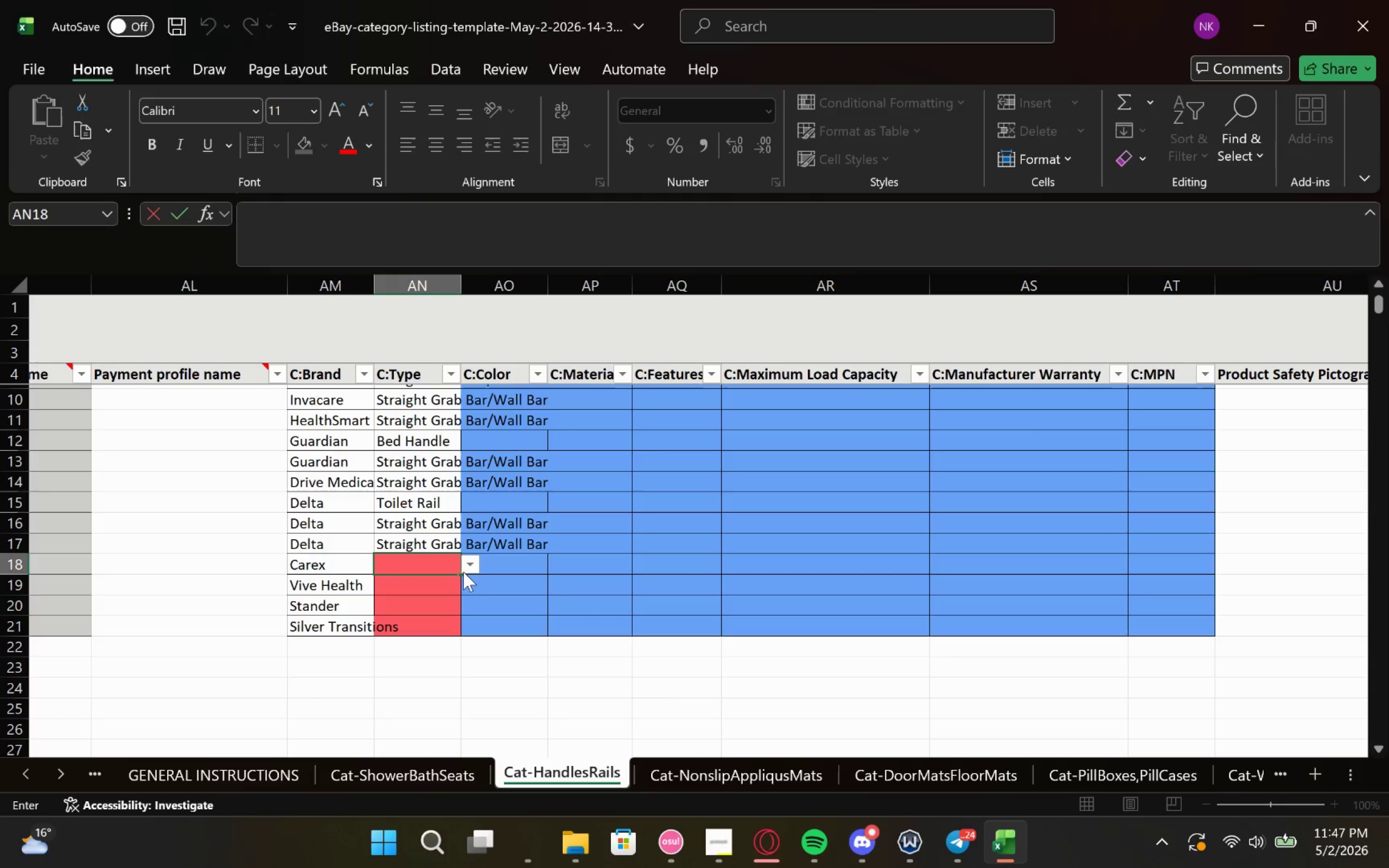 
left_click([462, 562])
 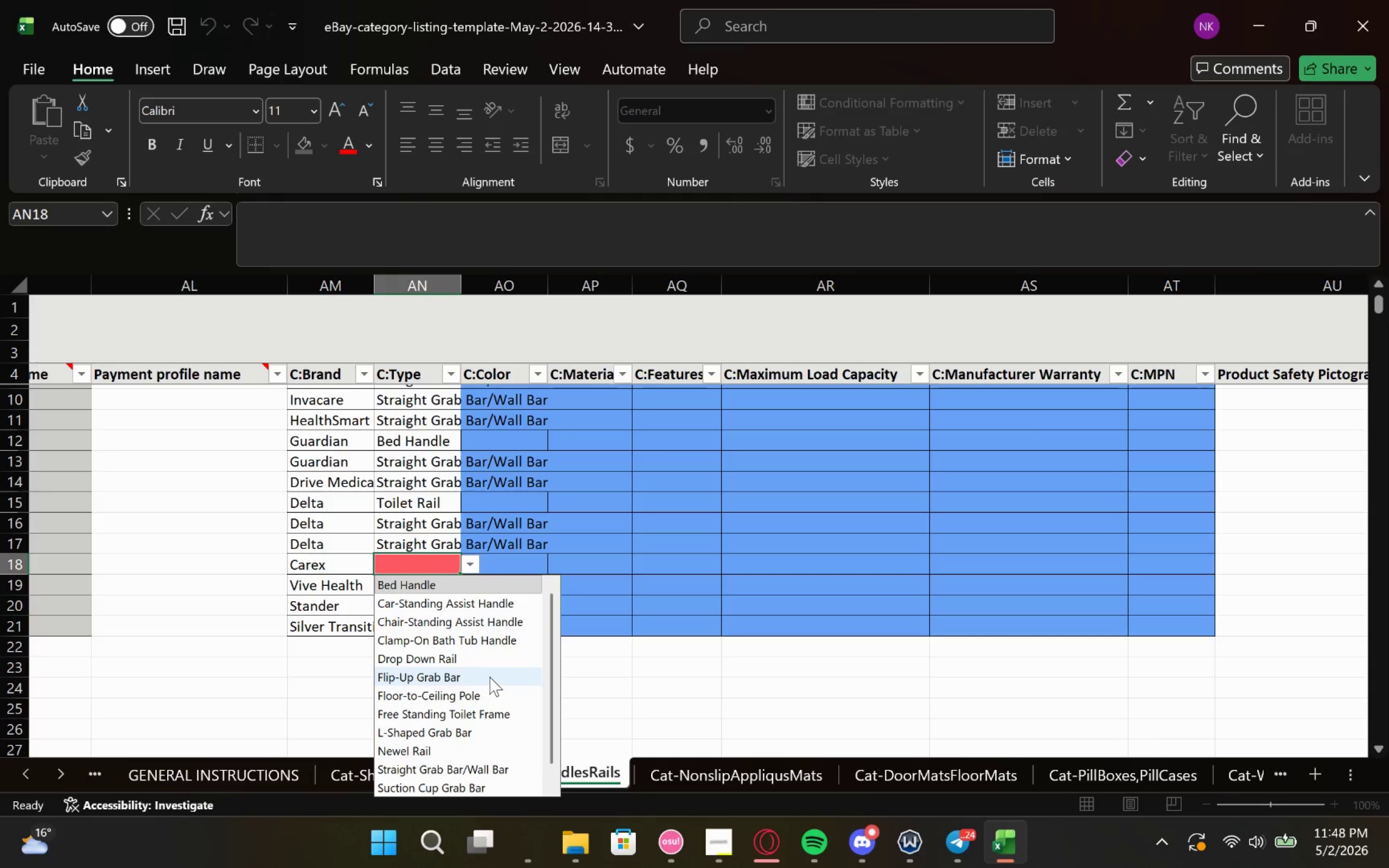 
scroll: coordinate [489, 676], scroll_direction: down, amount: 1.0
 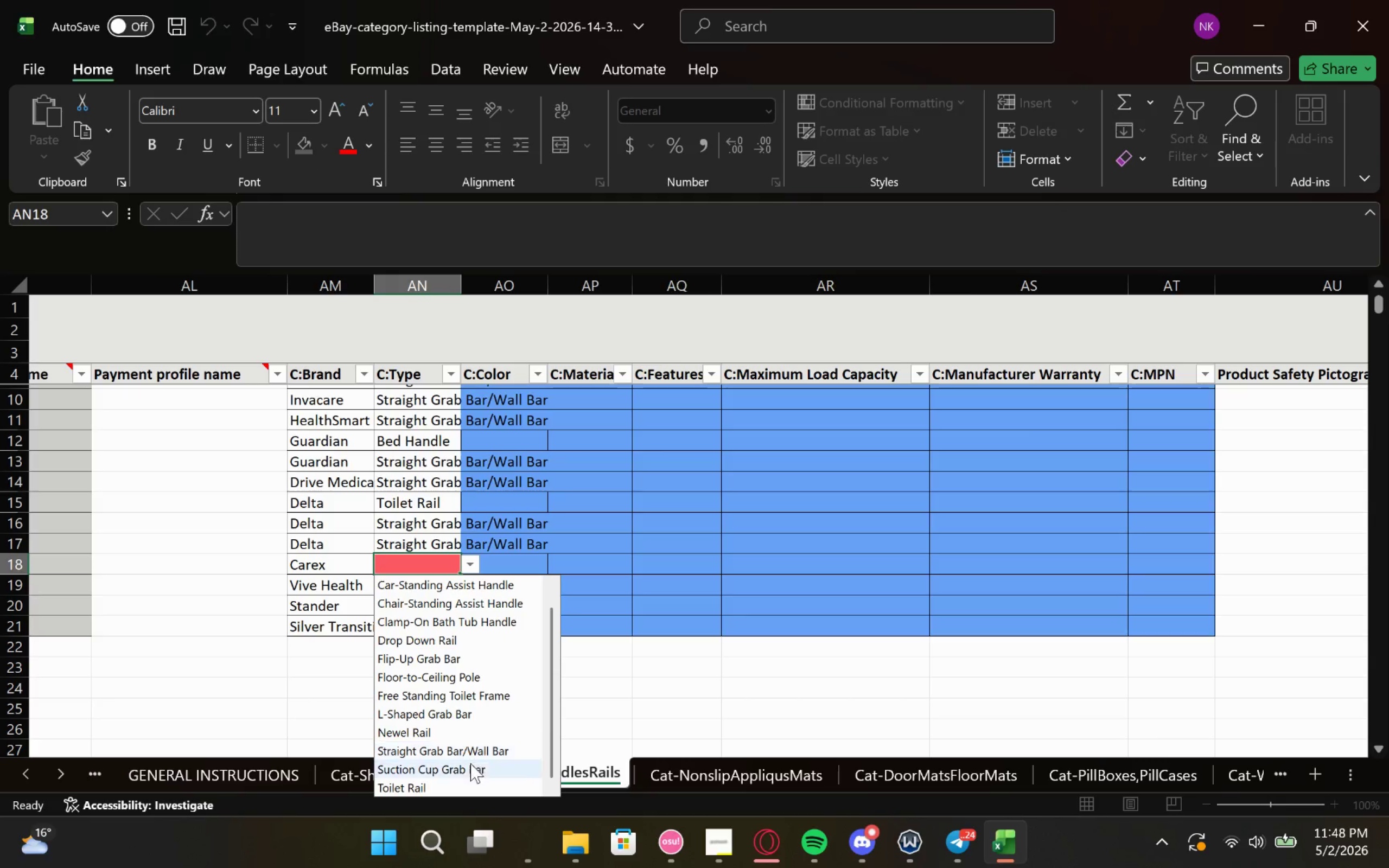 
left_click([469, 767])
 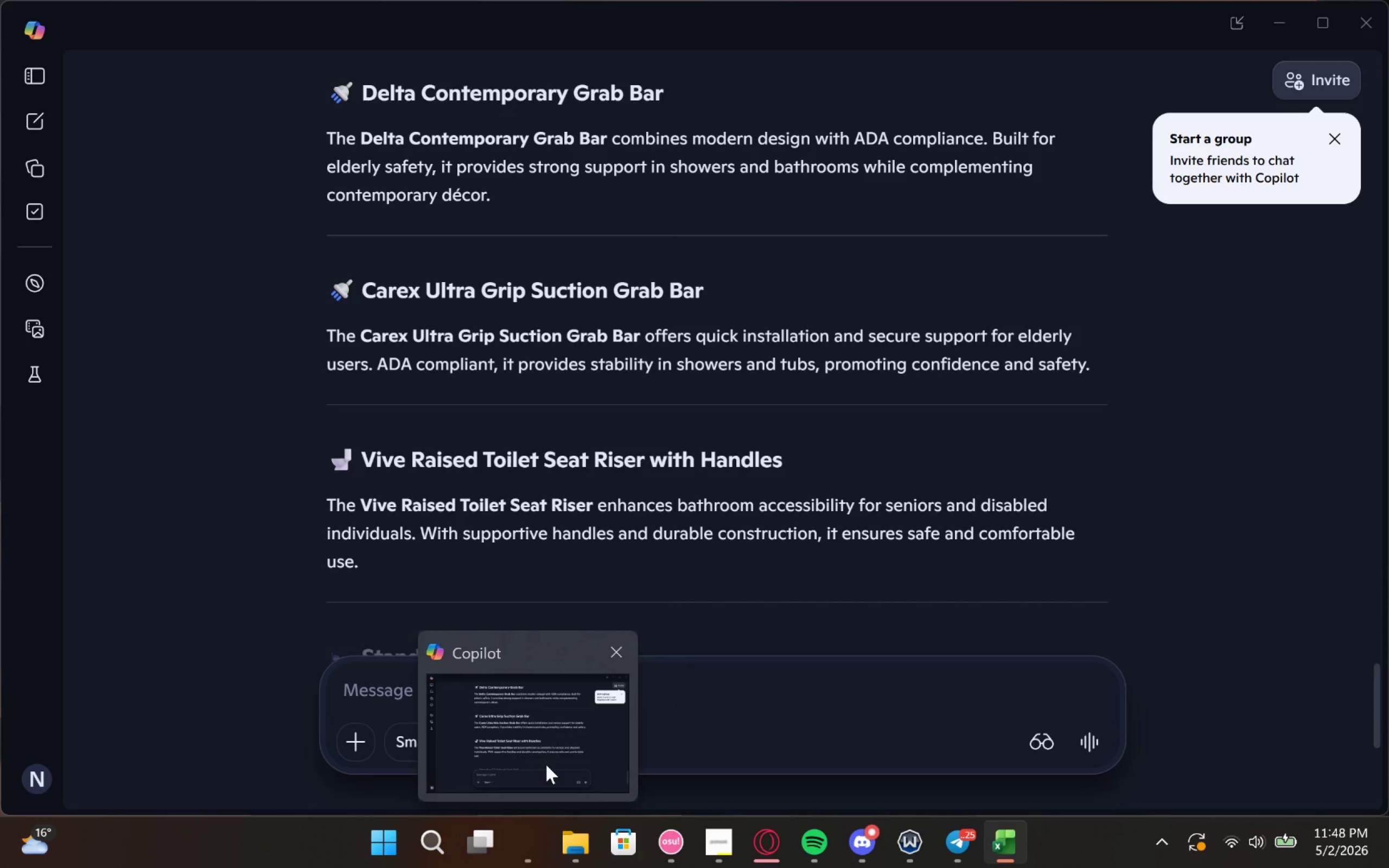 
left_click([546, 764])
 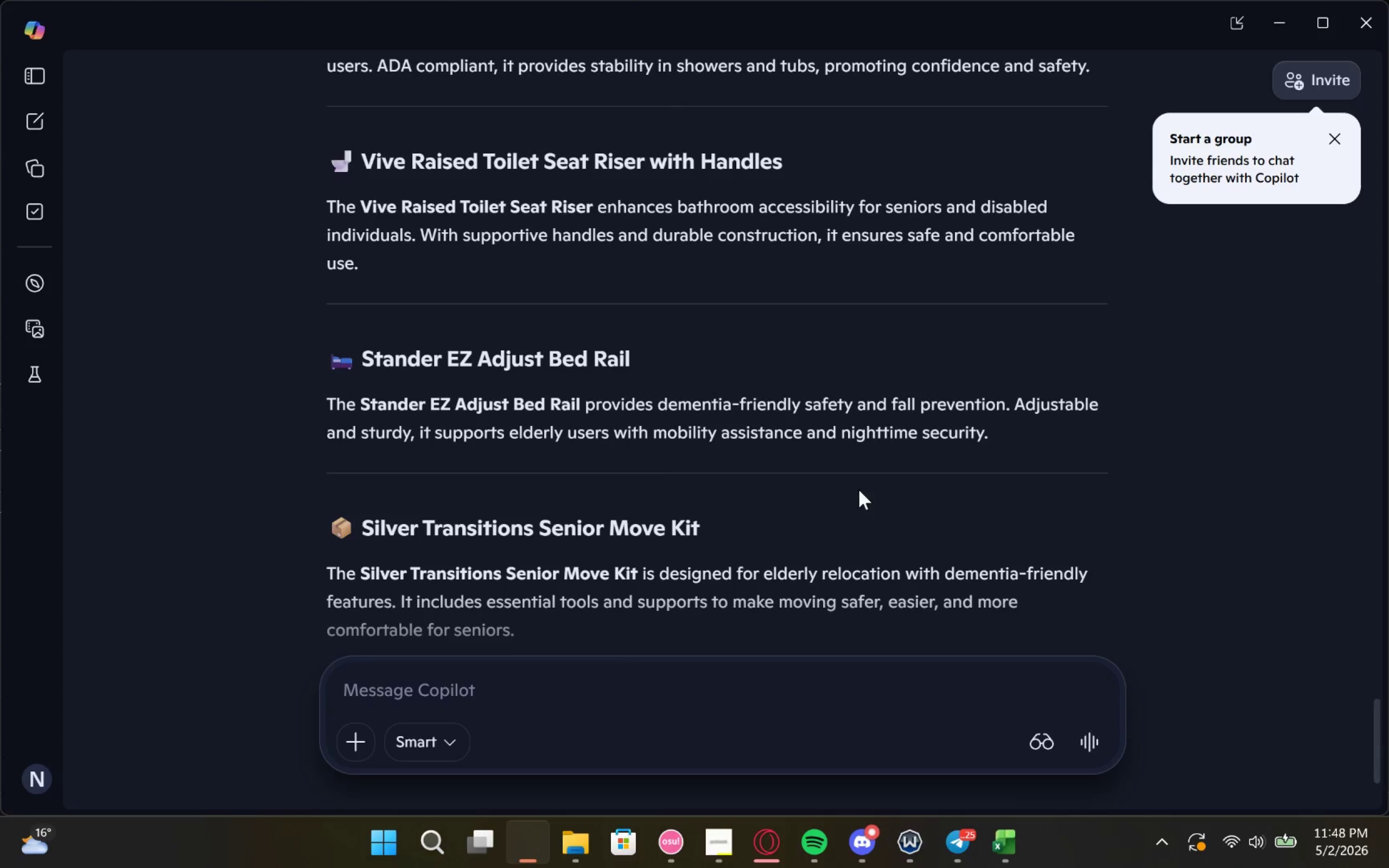 
wait(5.7)
 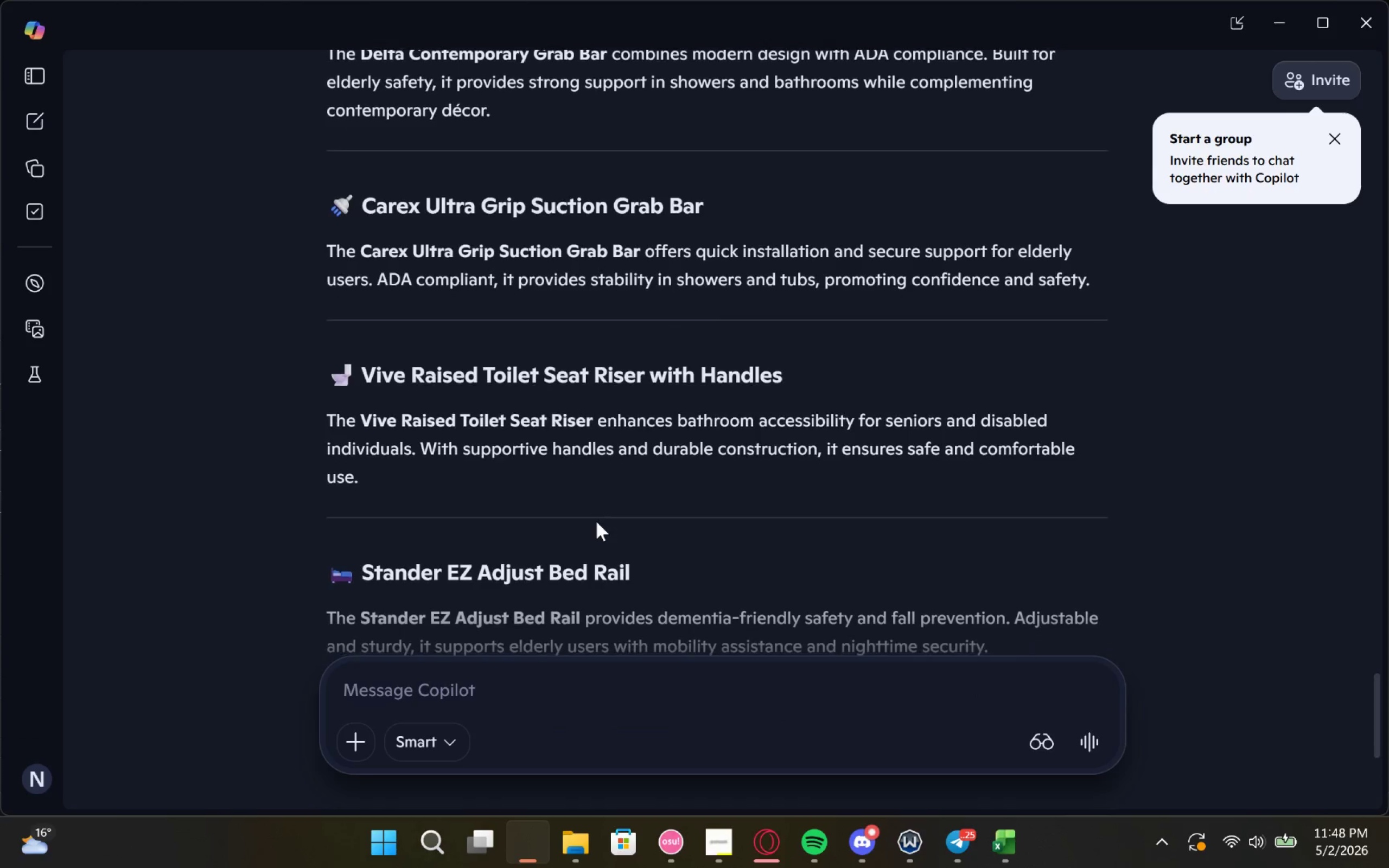 
left_click([991, 752])
 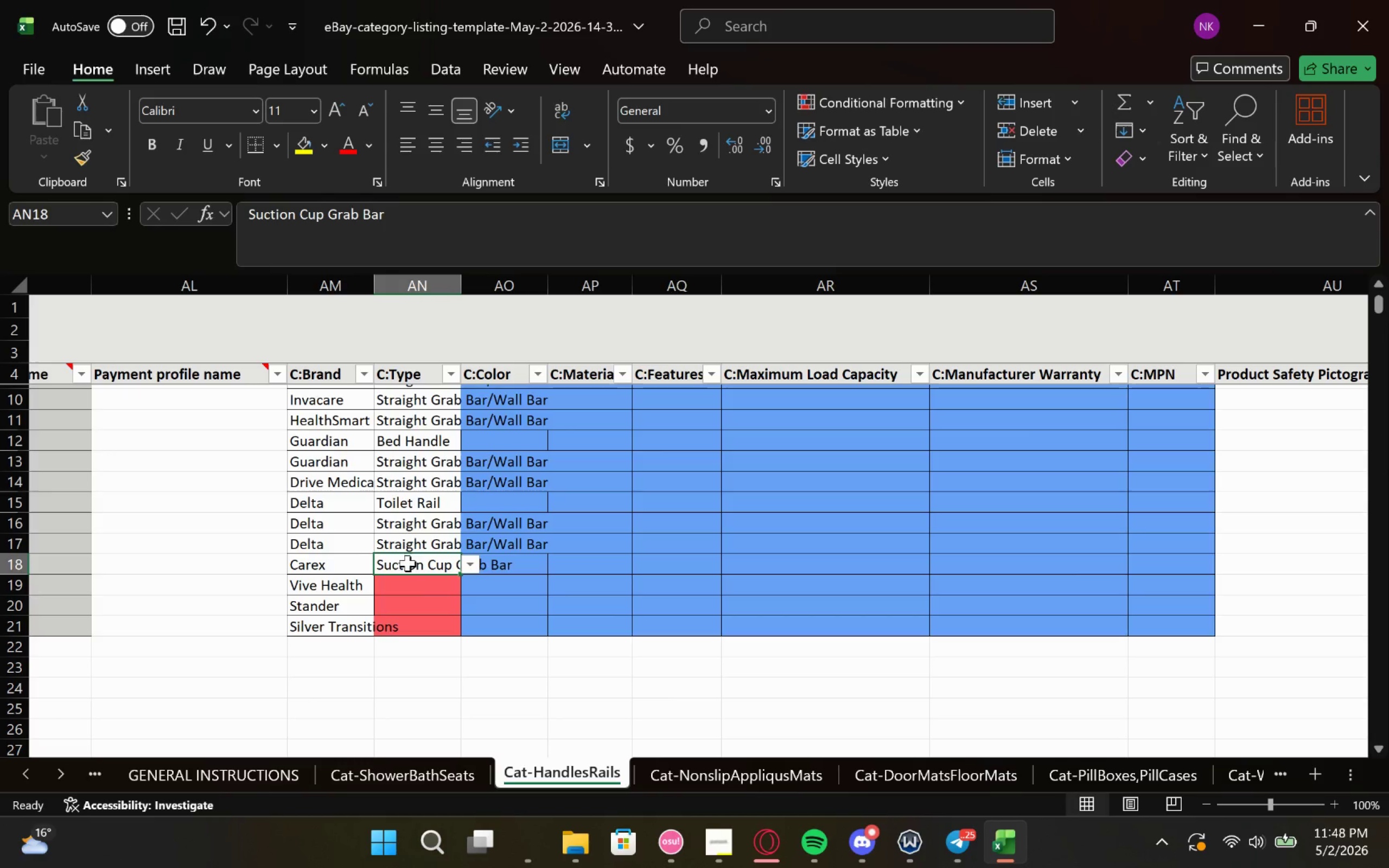 
left_click([407, 576])
 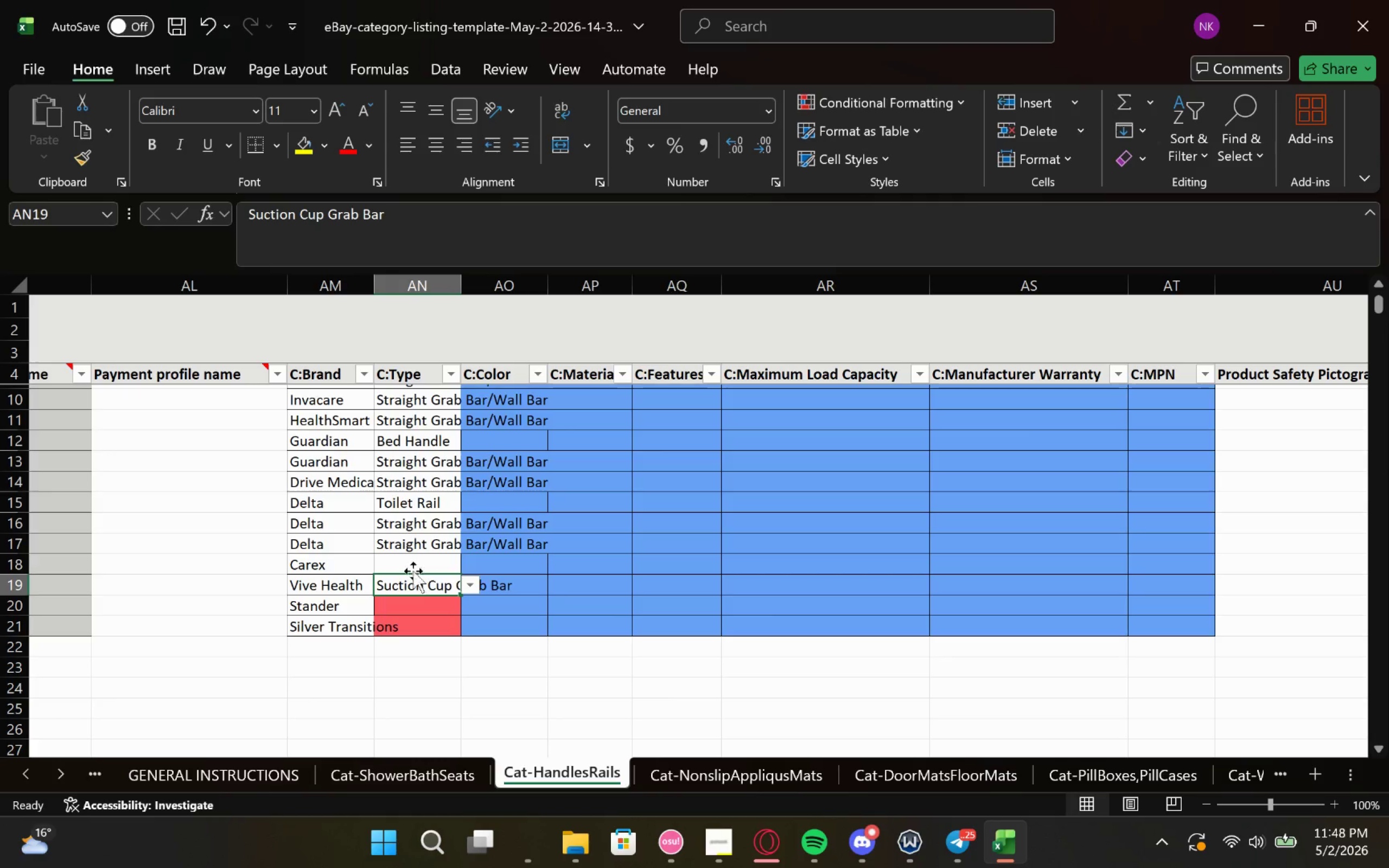 
left_click_drag(start_coordinate=[413, 582], to_coordinate=[414, 566])
 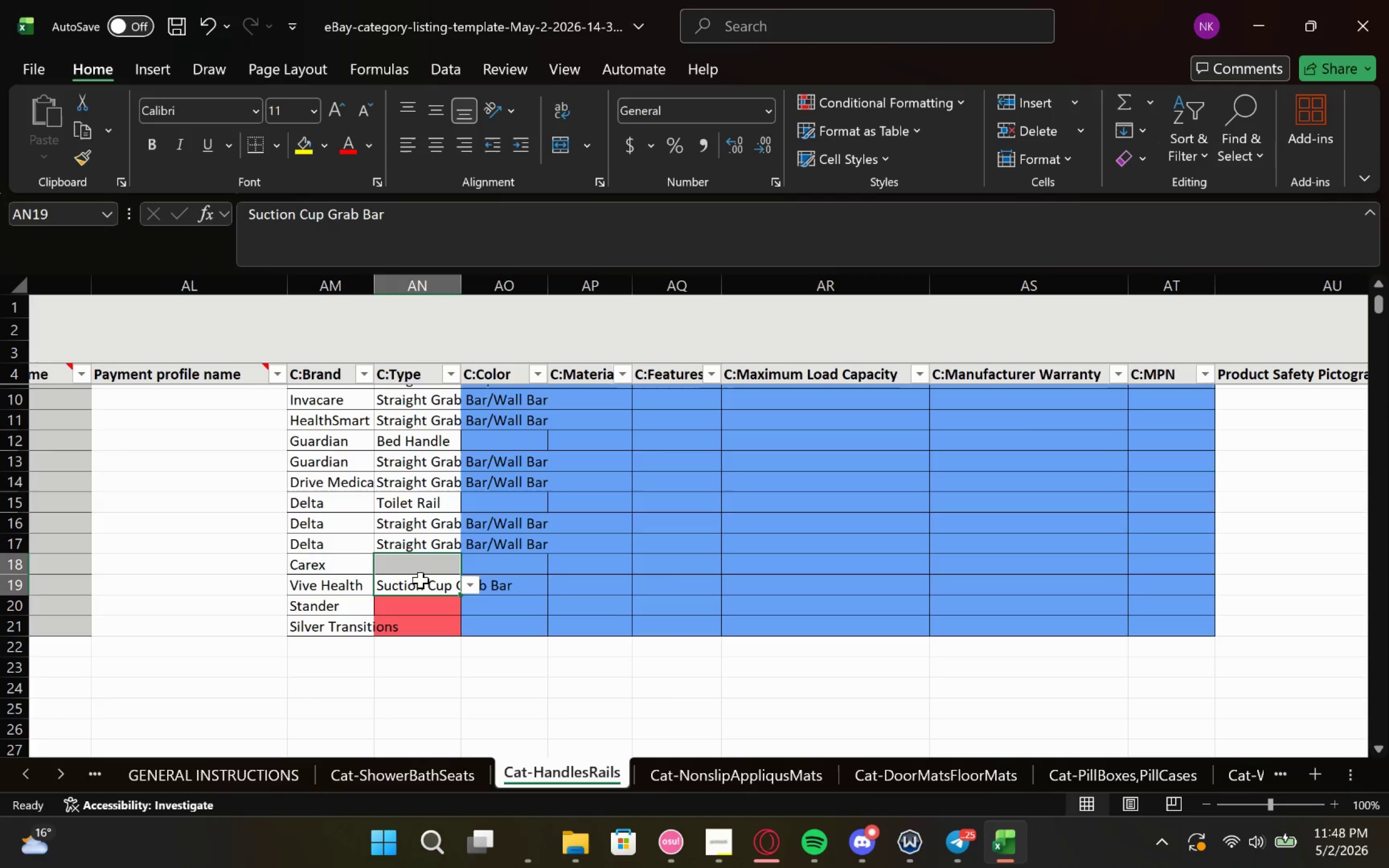 
left_click([420, 580])
 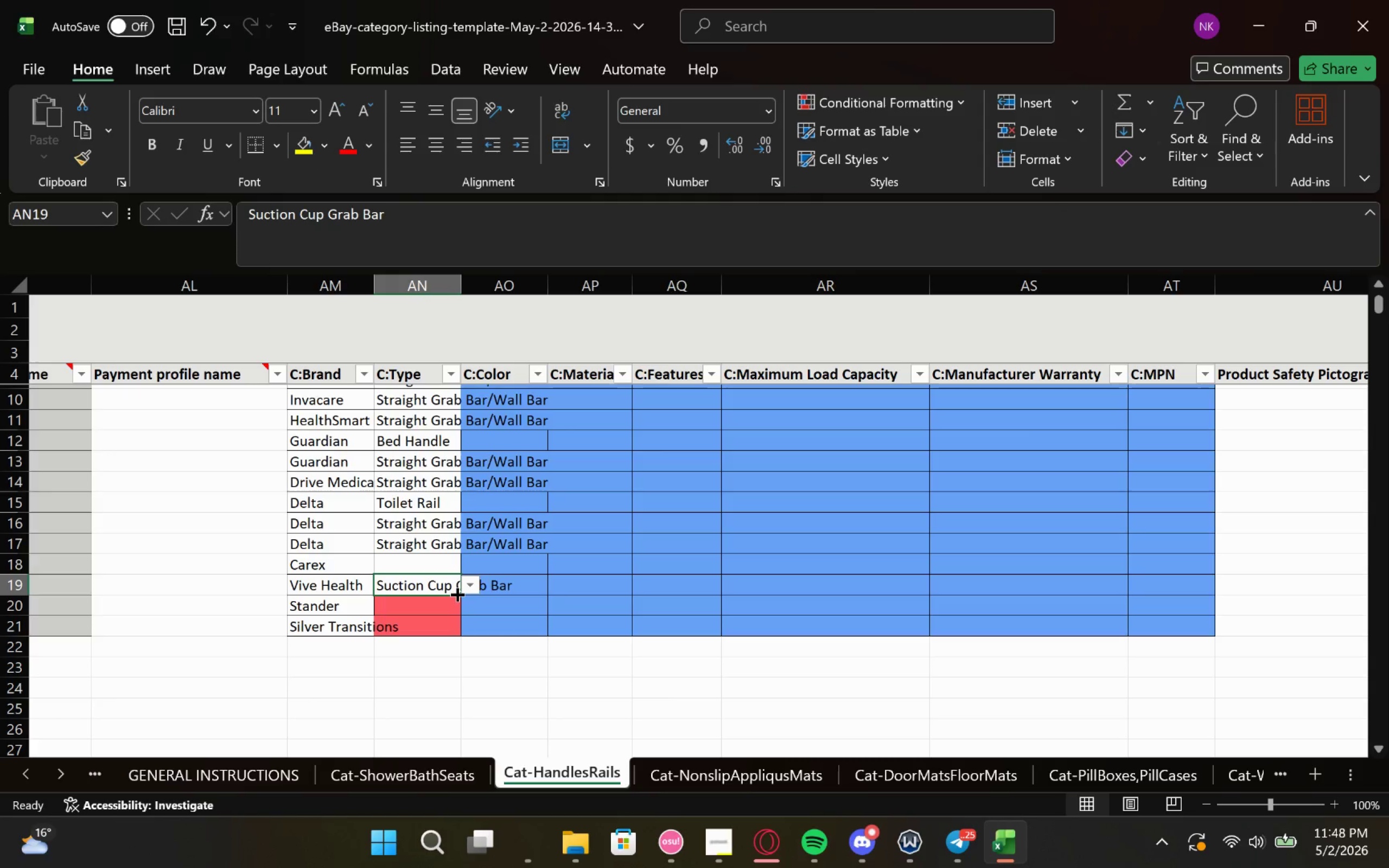 
left_click_drag(start_coordinate=[460, 584], to_coordinate=[458, 566])
 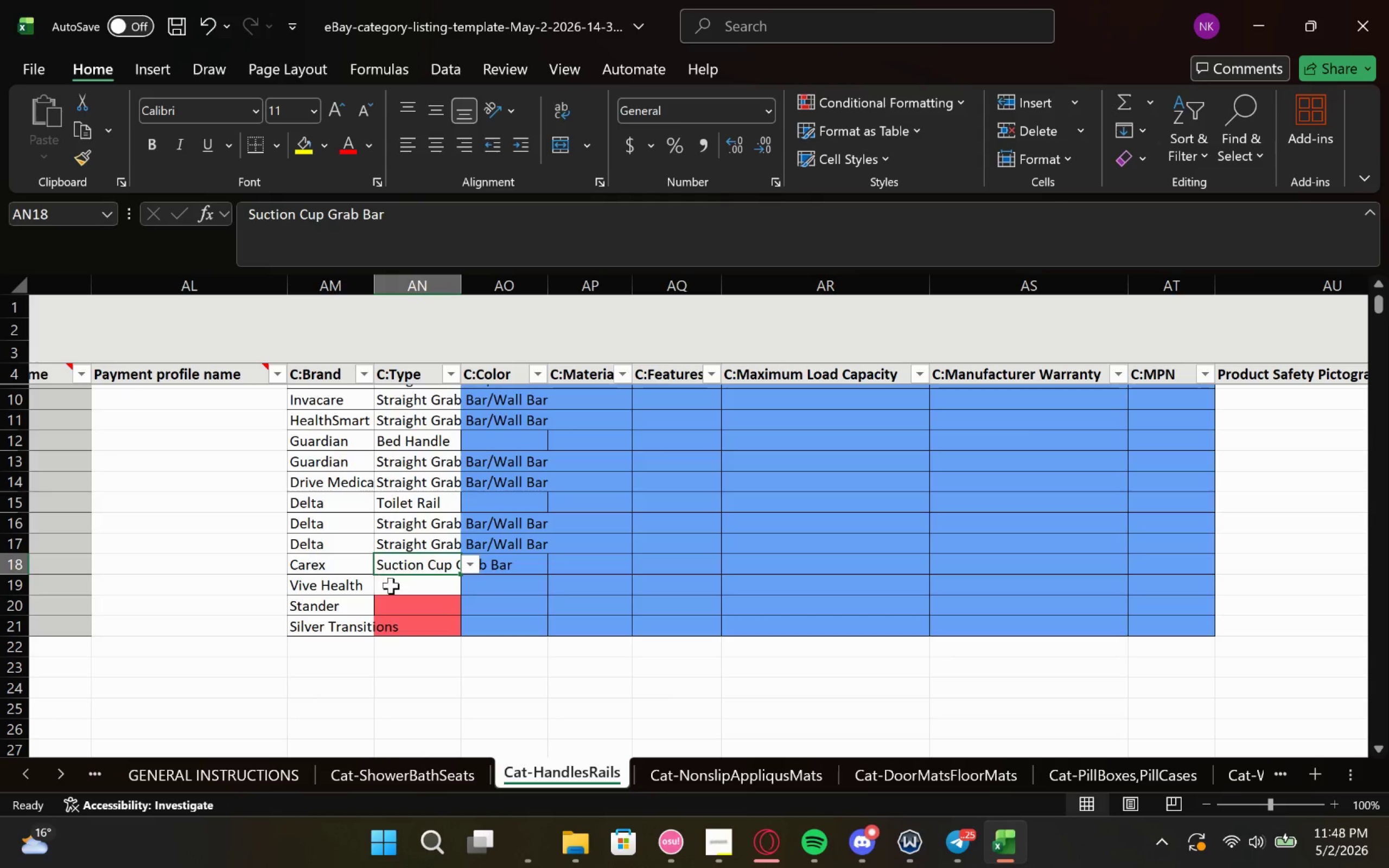 
left_click([396, 585])
 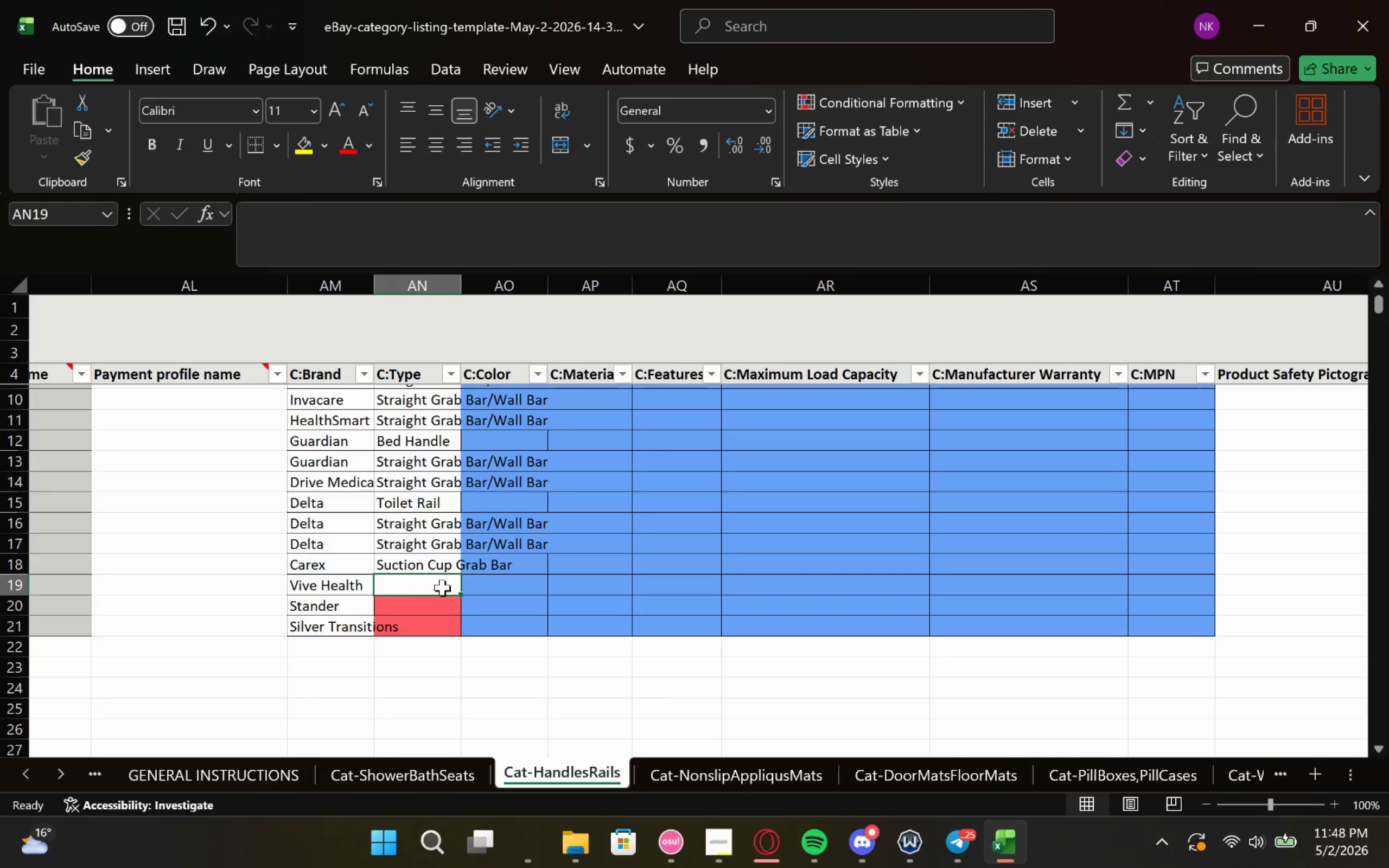 
double_click([420, 588])
 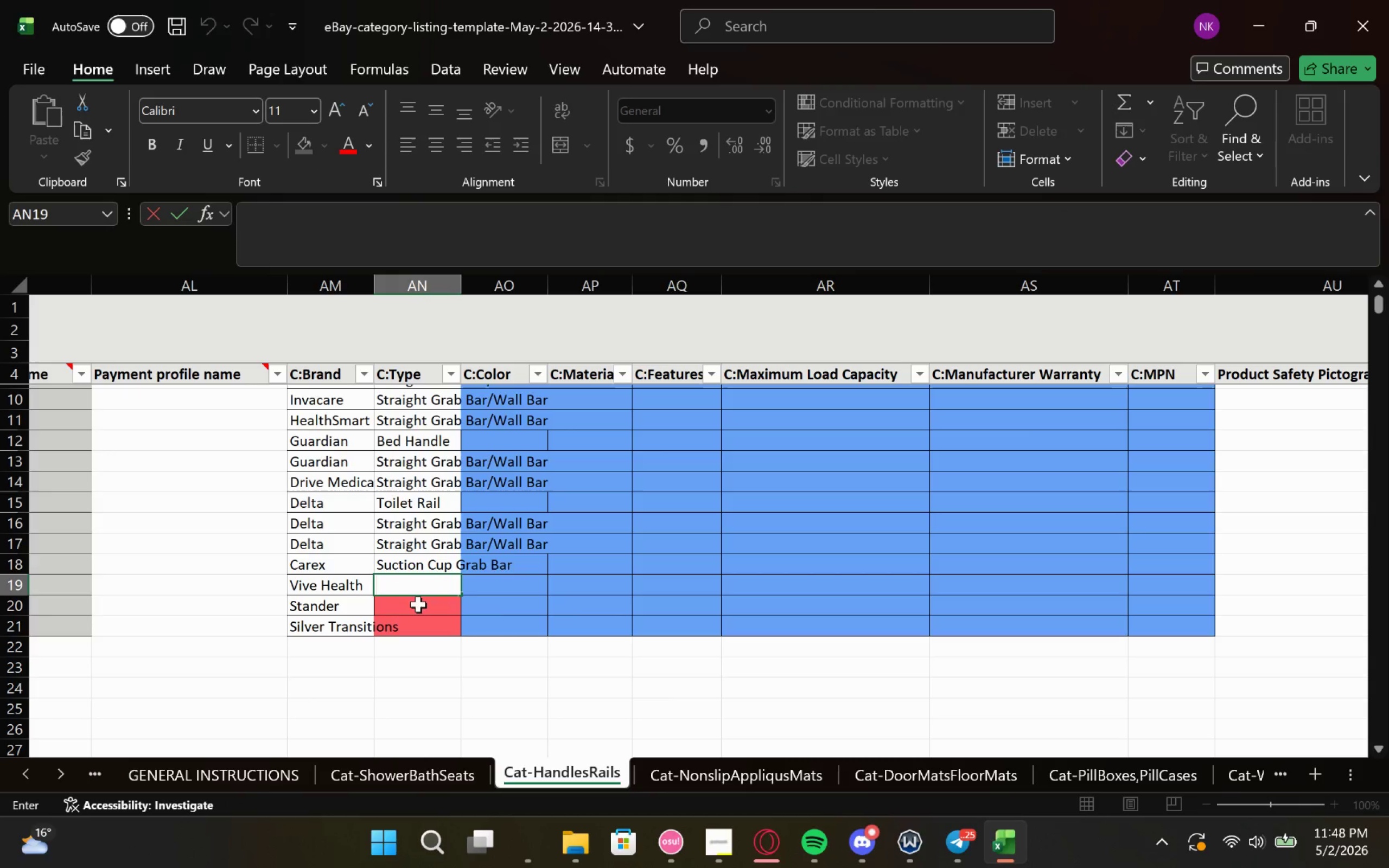 
left_click([418, 604])
 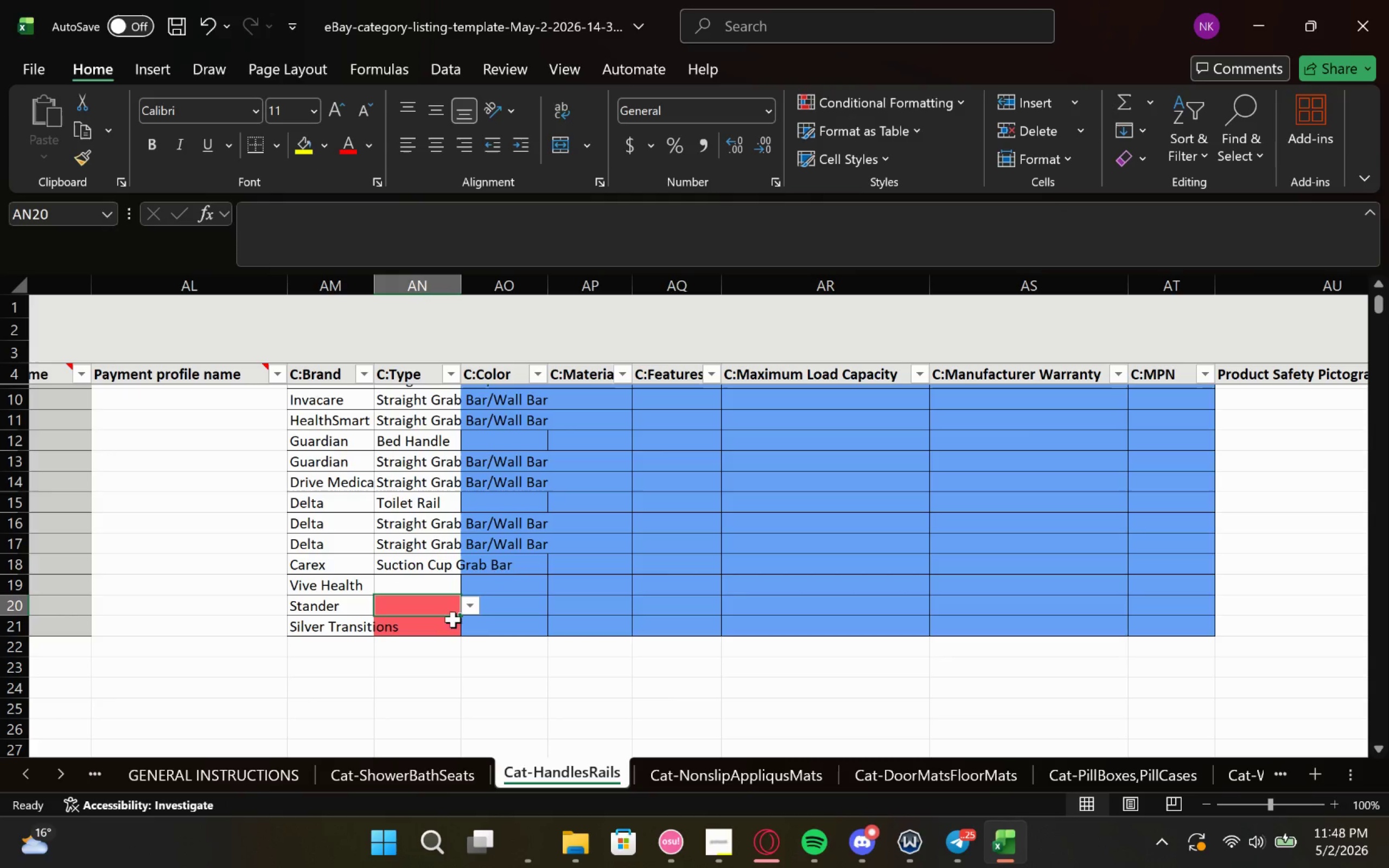 
left_click_drag(start_coordinate=[458, 615], to_coordinate=[456, 579])
 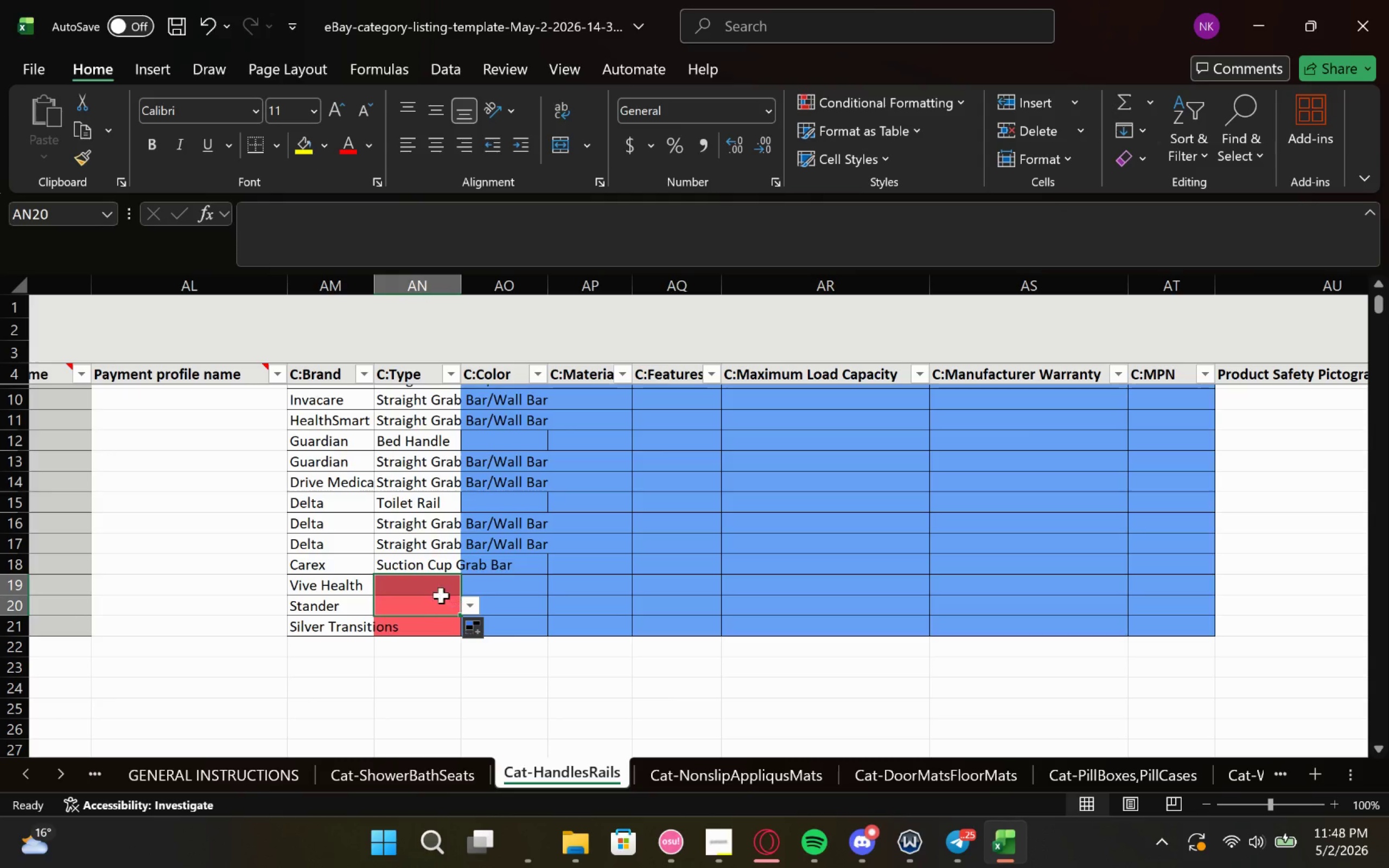 
left_click([436, 589])
 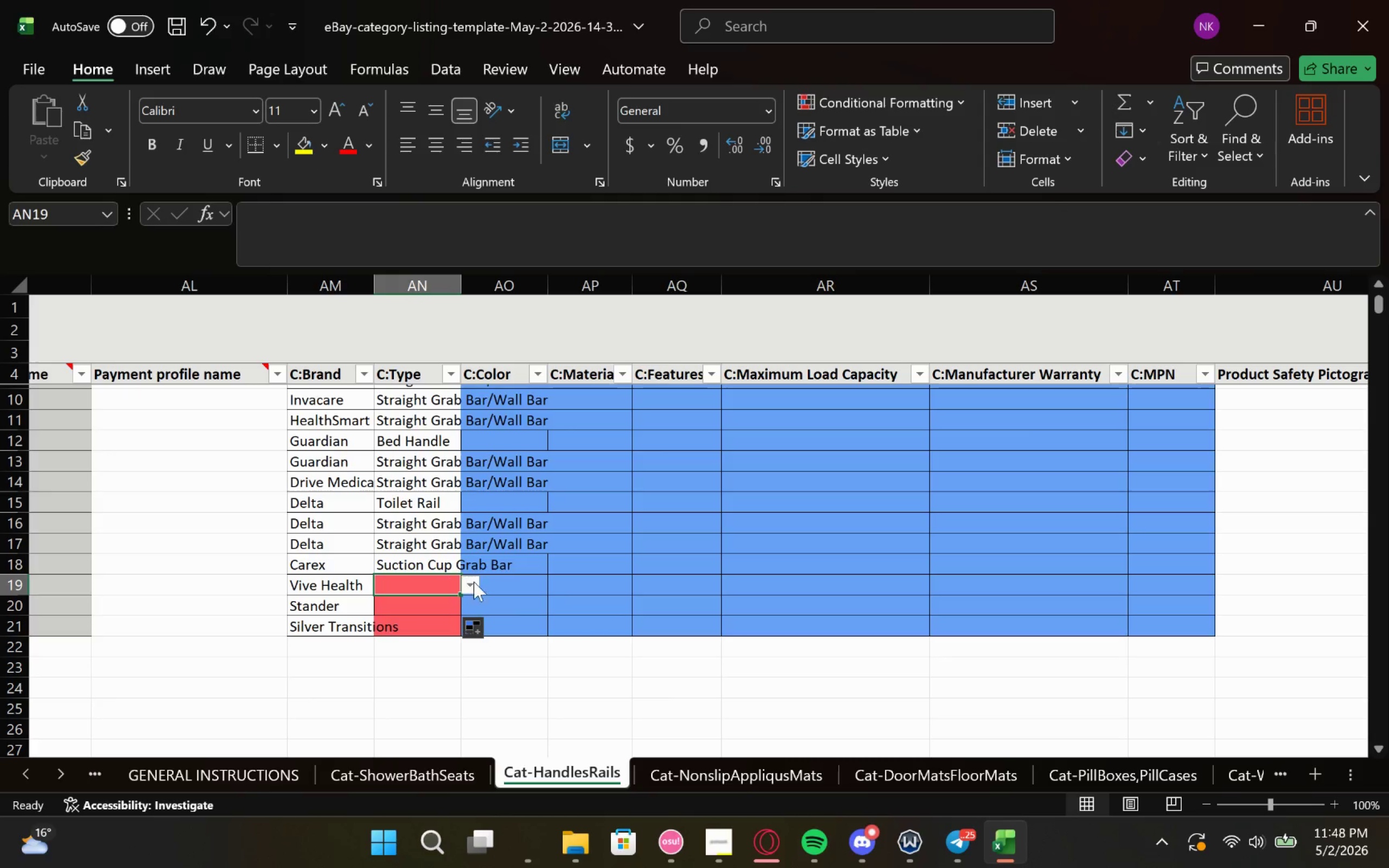 
left_click([475, 583])
 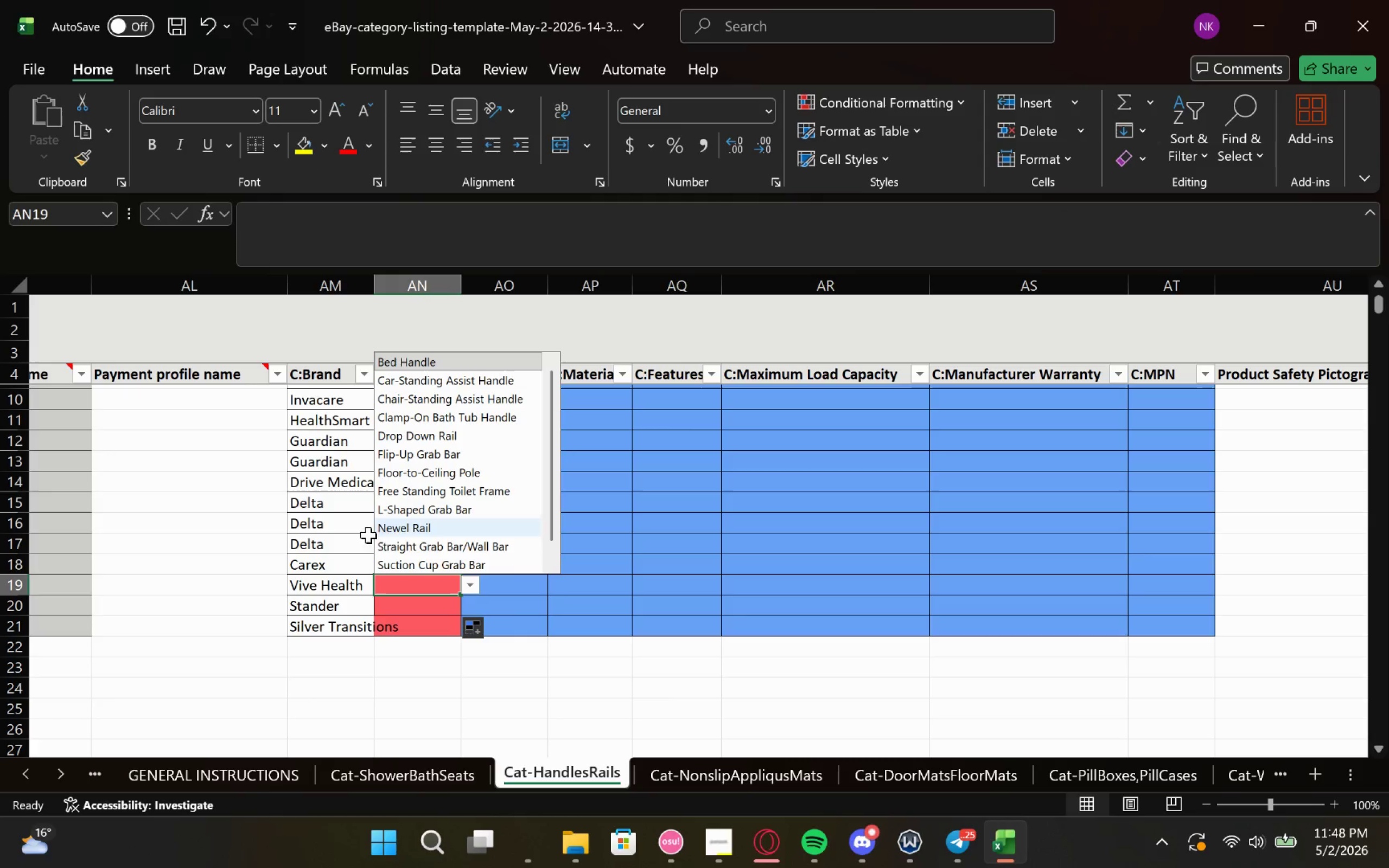 
wait(11.59)
 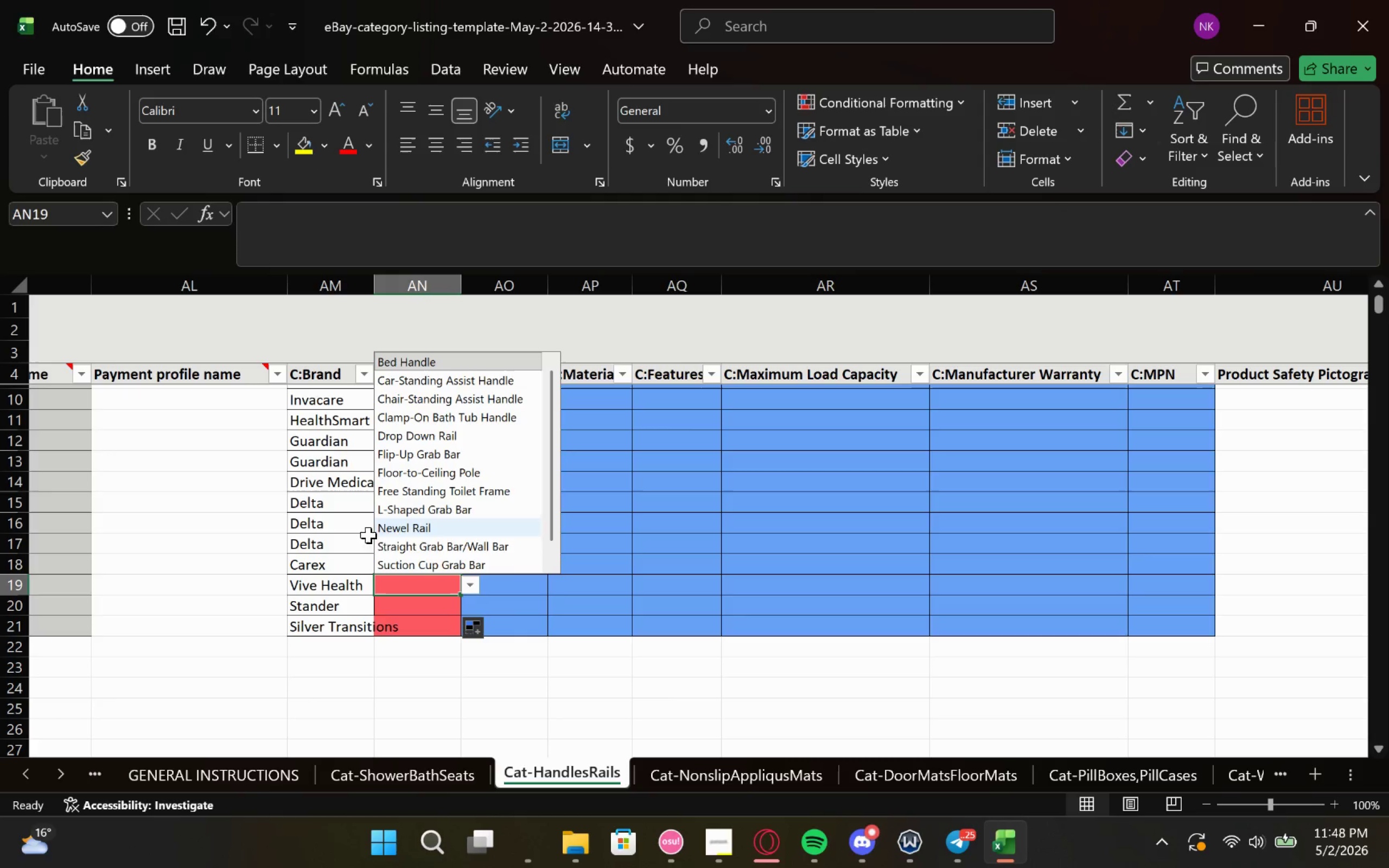 
scroll: coordinate [482, 509], scroll_direction: down, amount: 6.0
 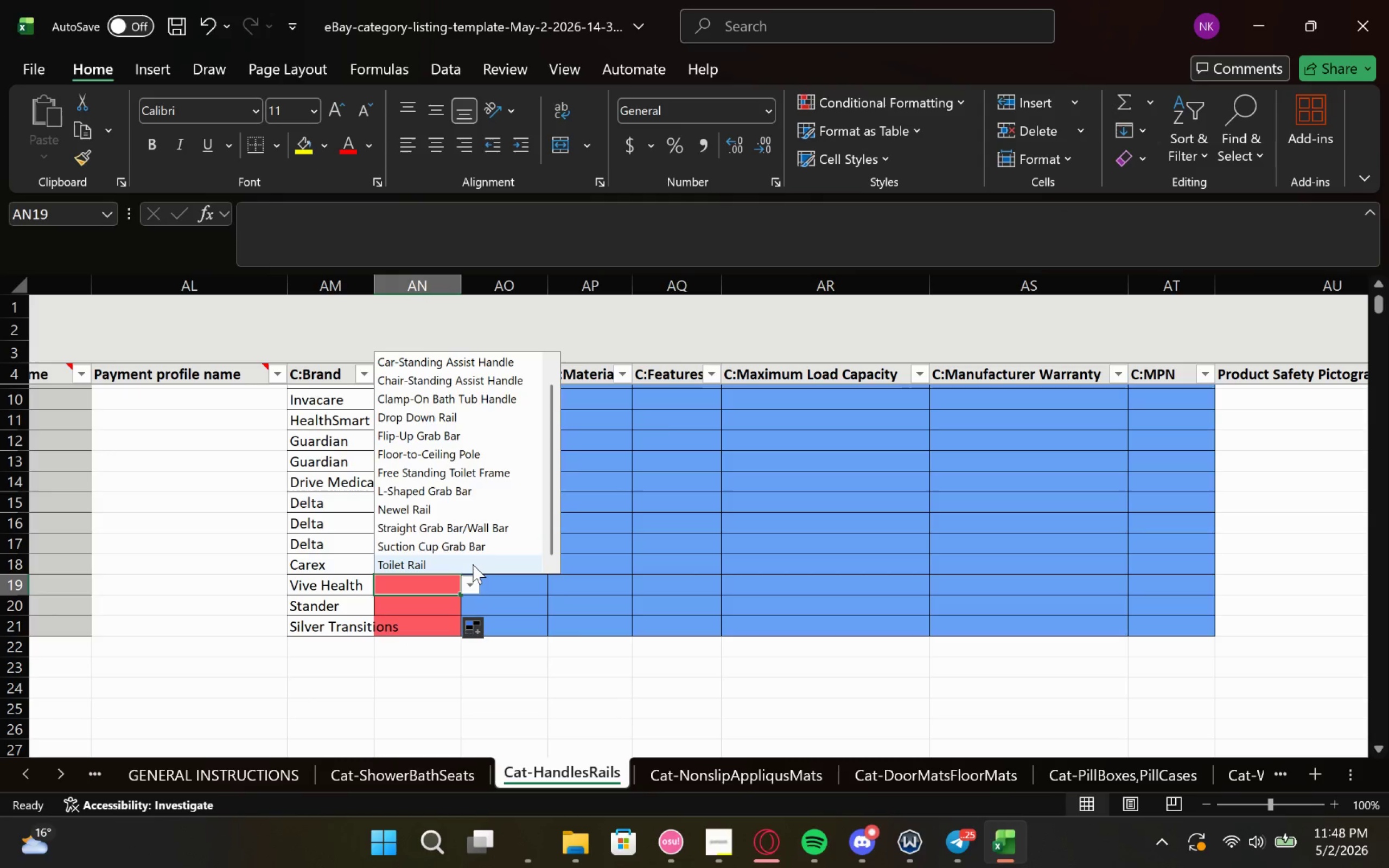 
left_click([473, 564])
 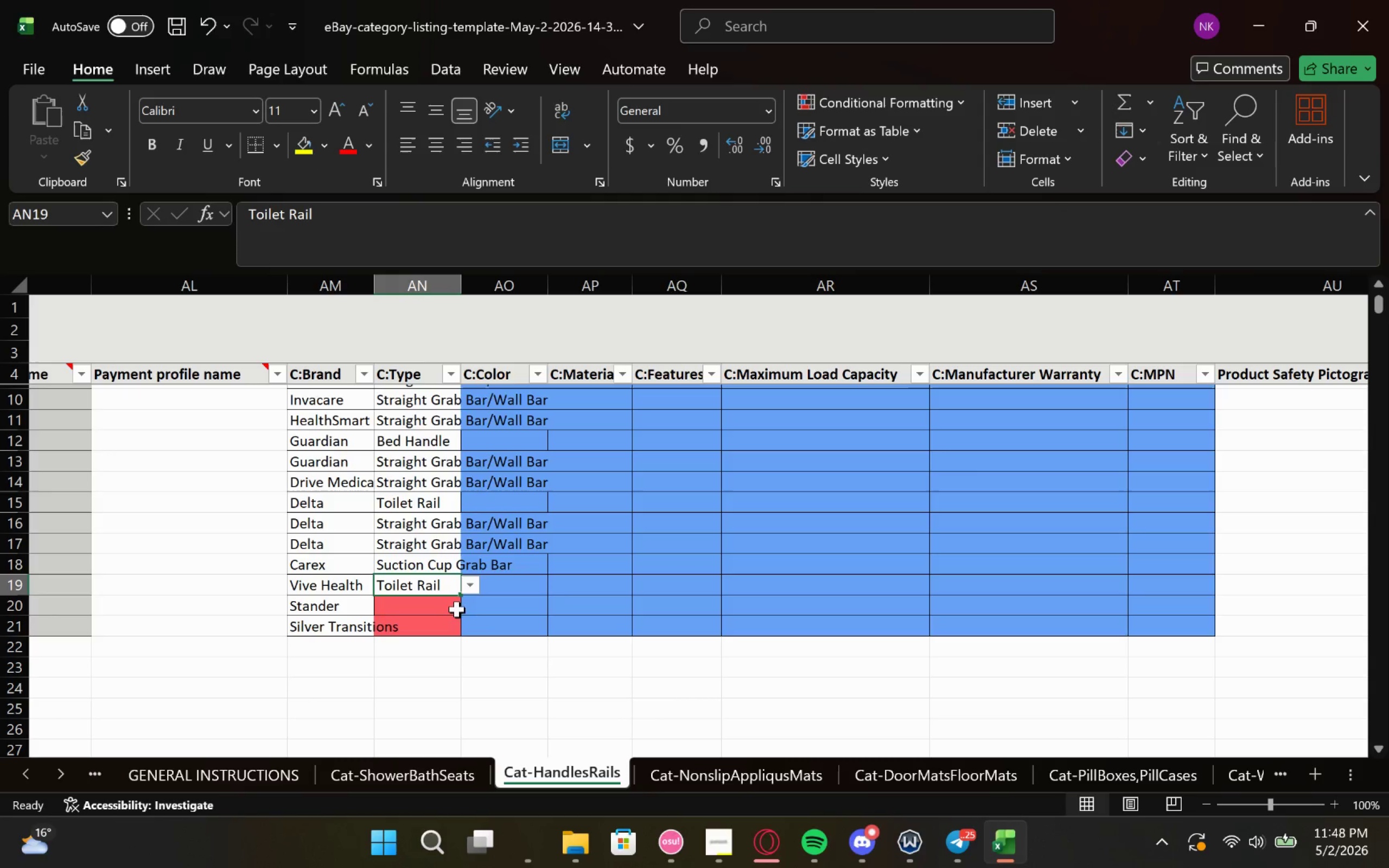 
left_click([448, 607])
 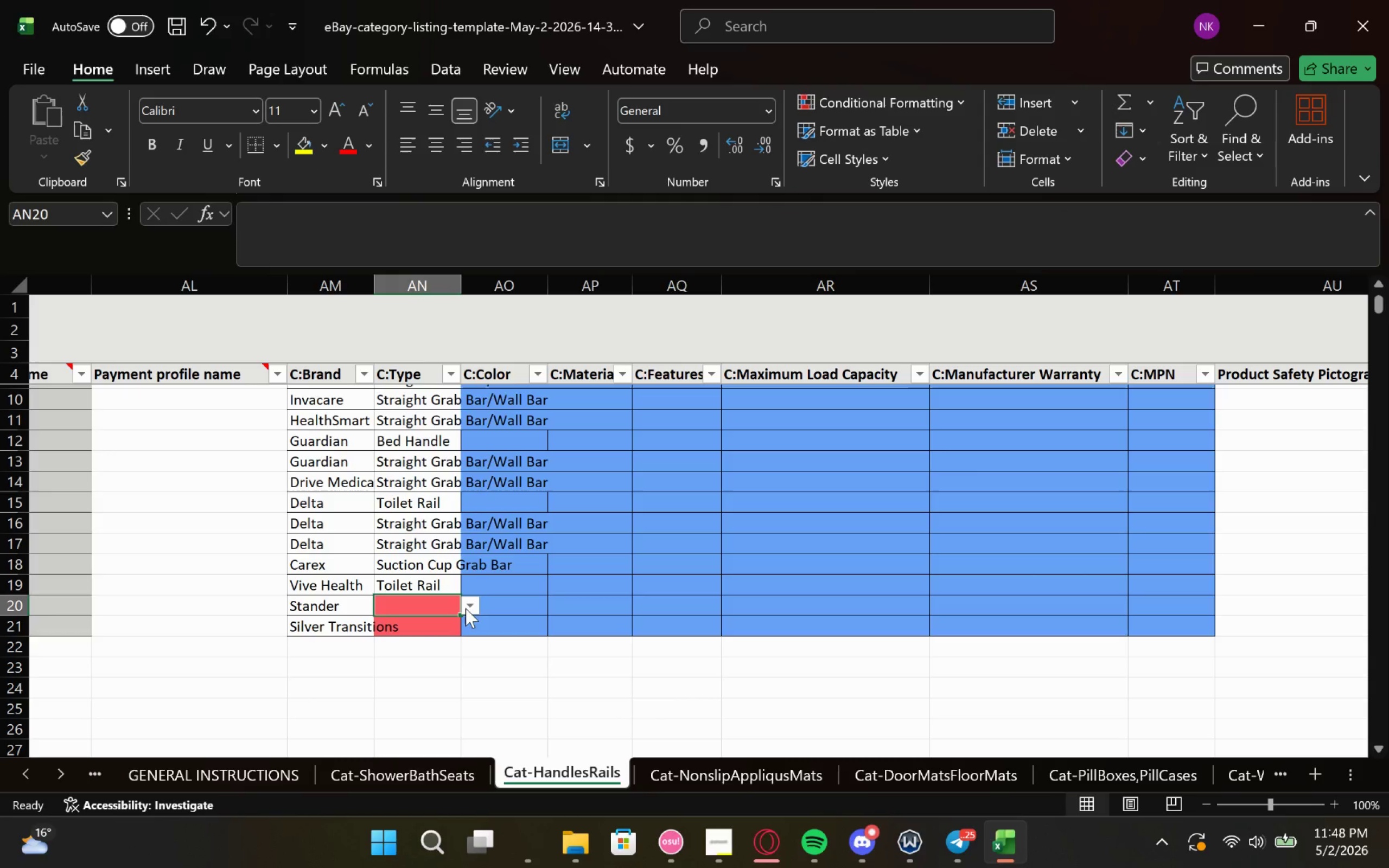 
left_click([468, 608])
 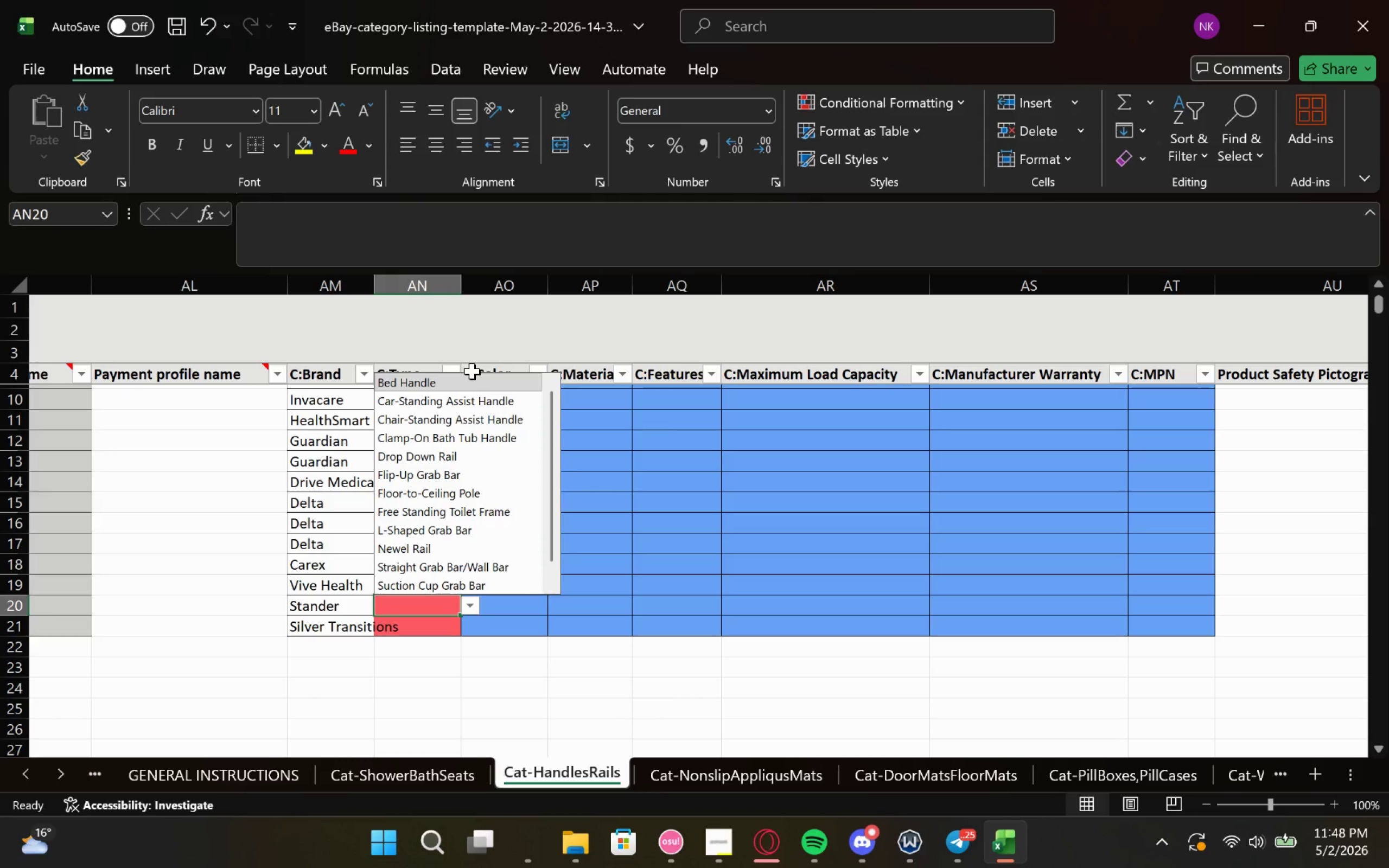 
left_click([475, 382])
 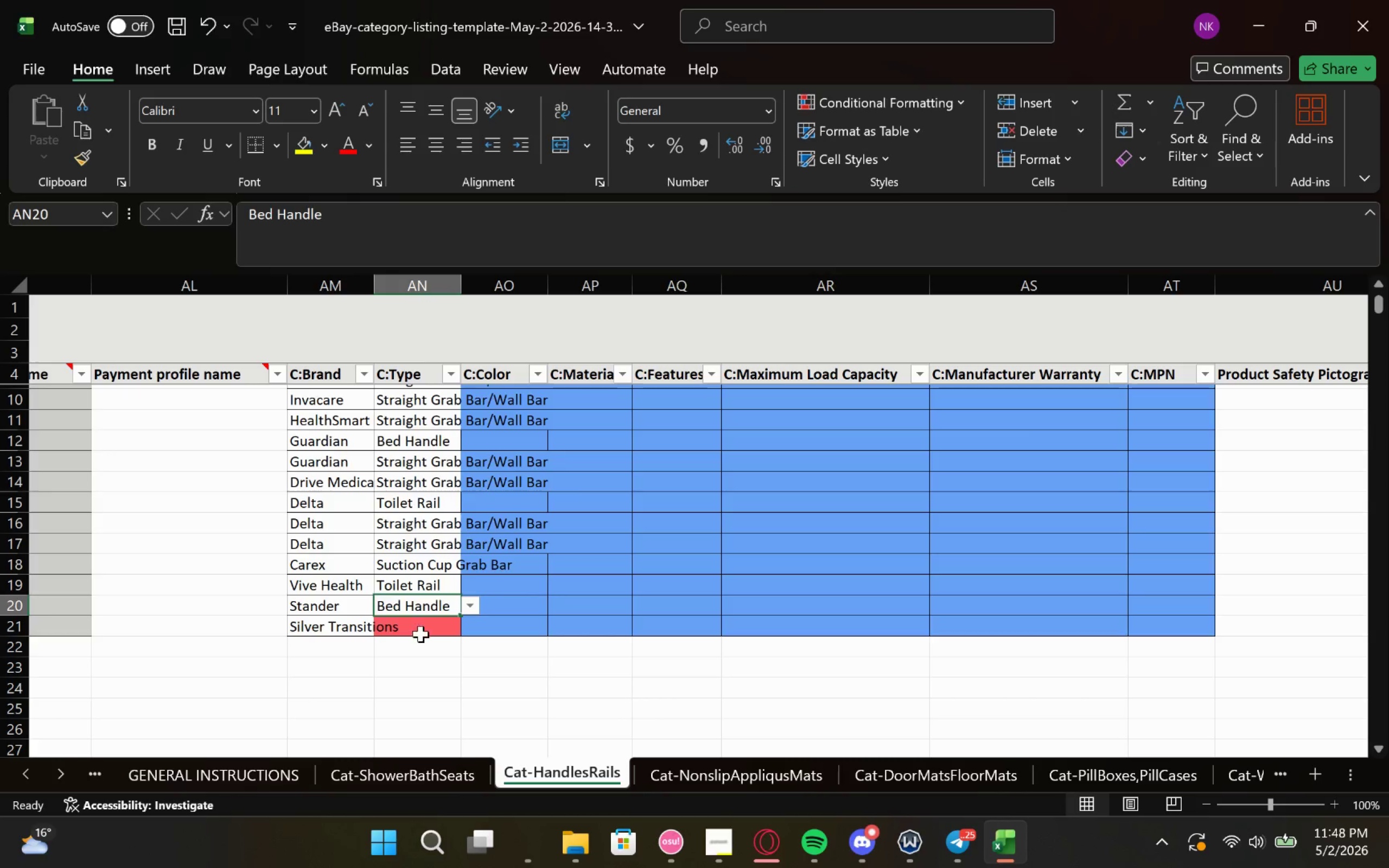 
left_click([424, 636])
 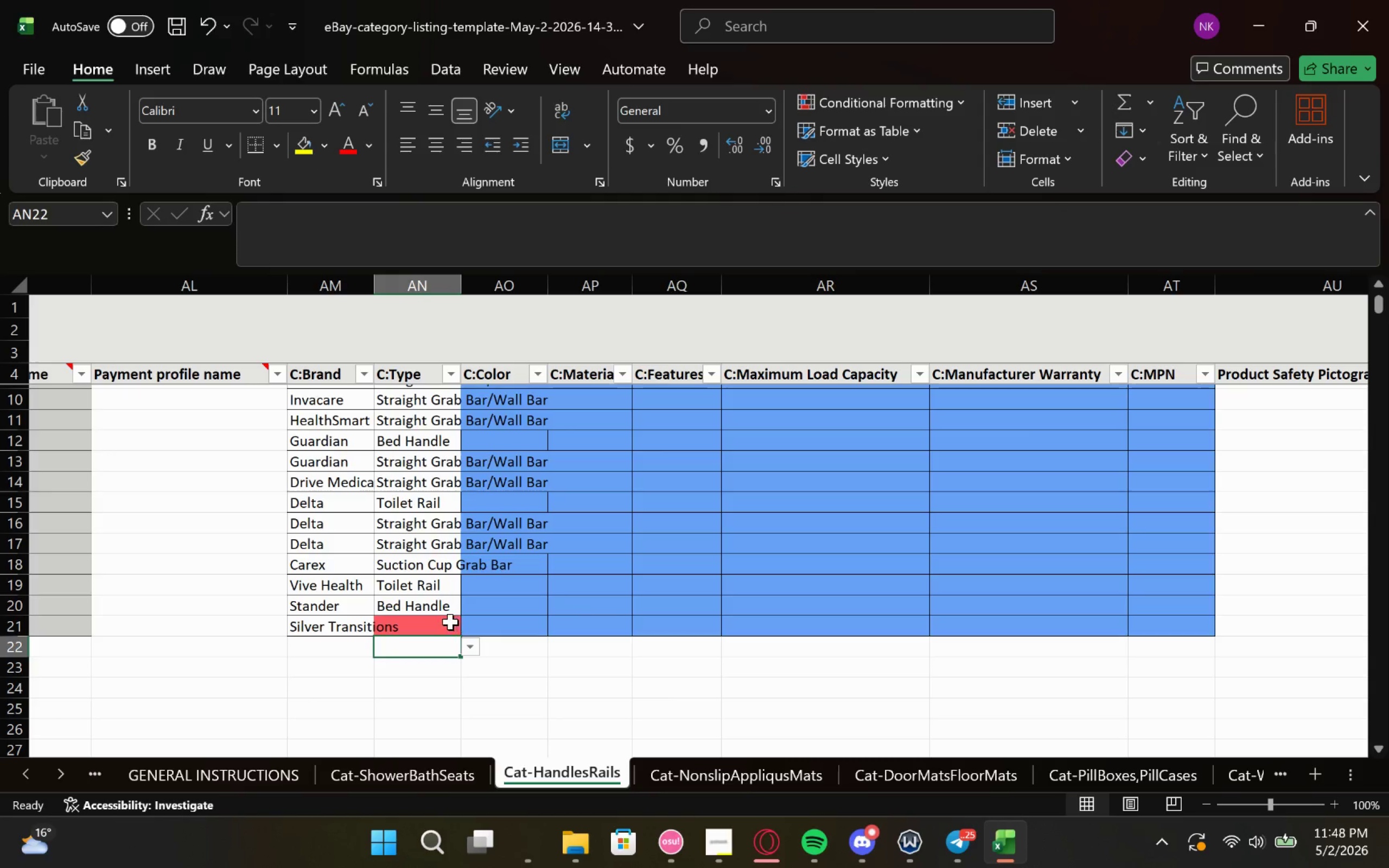 
left_click([450, 621])
 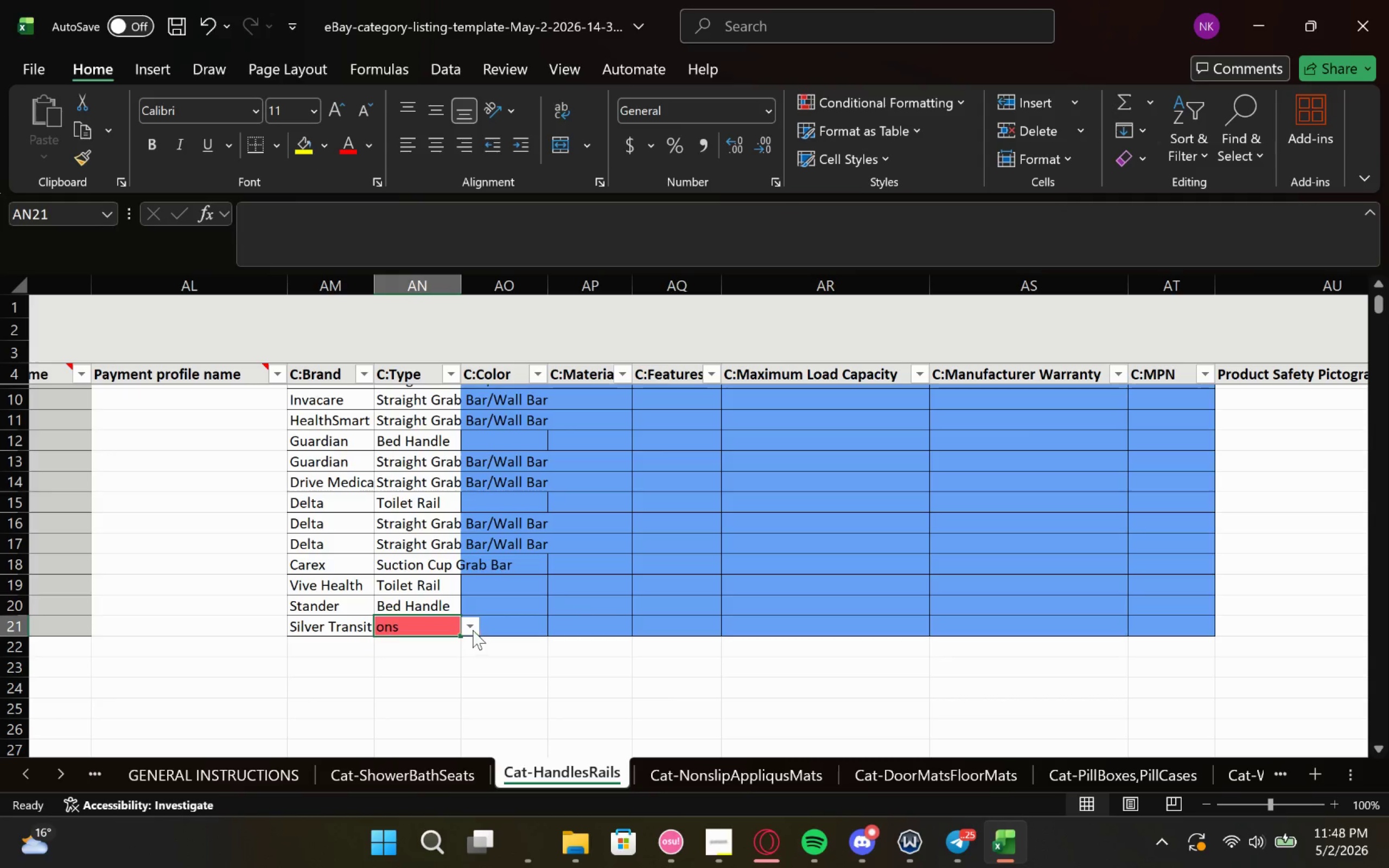 
left_click([473, 630])
 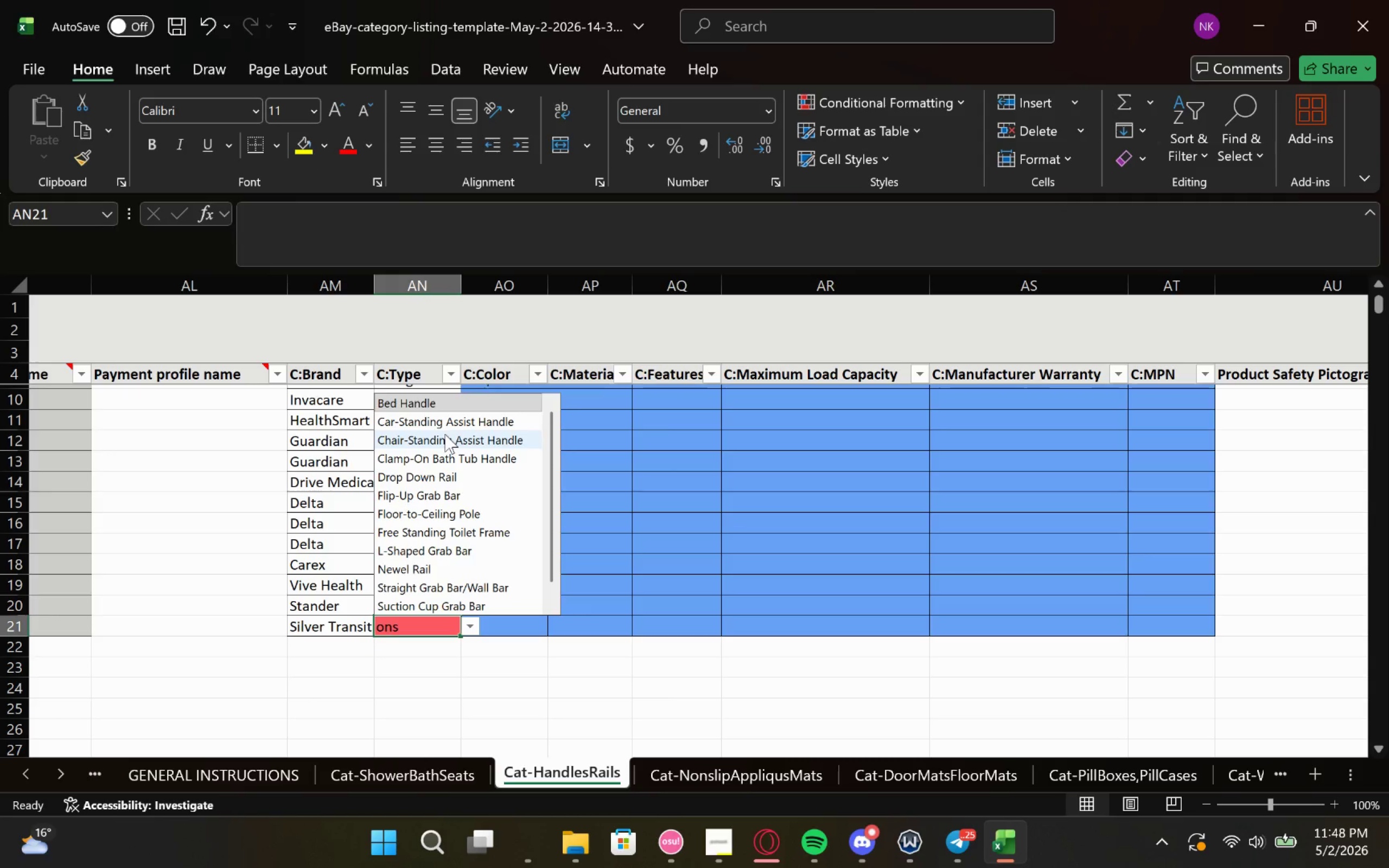 
wait(9.54)
 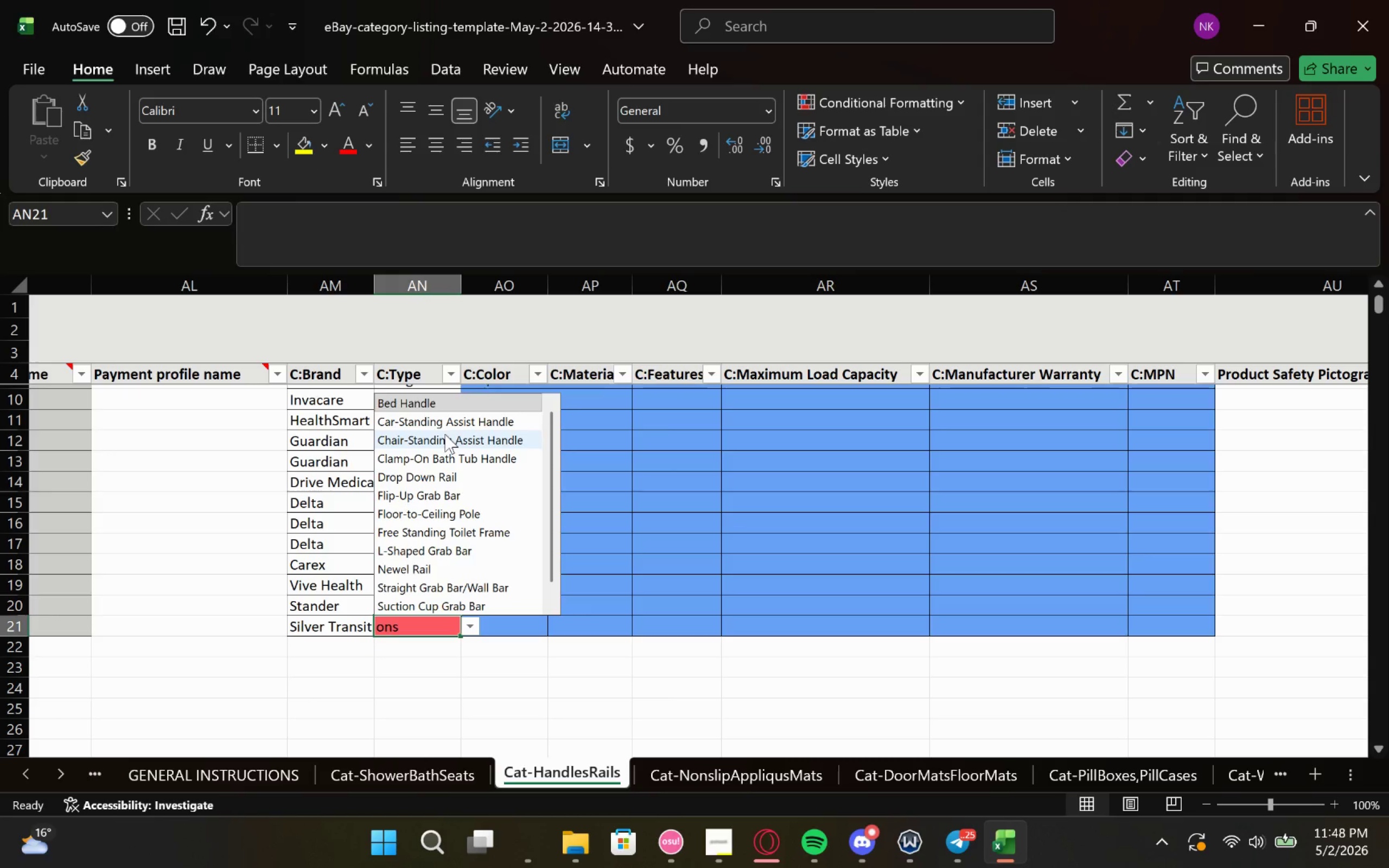 
left_click([436, 590])
 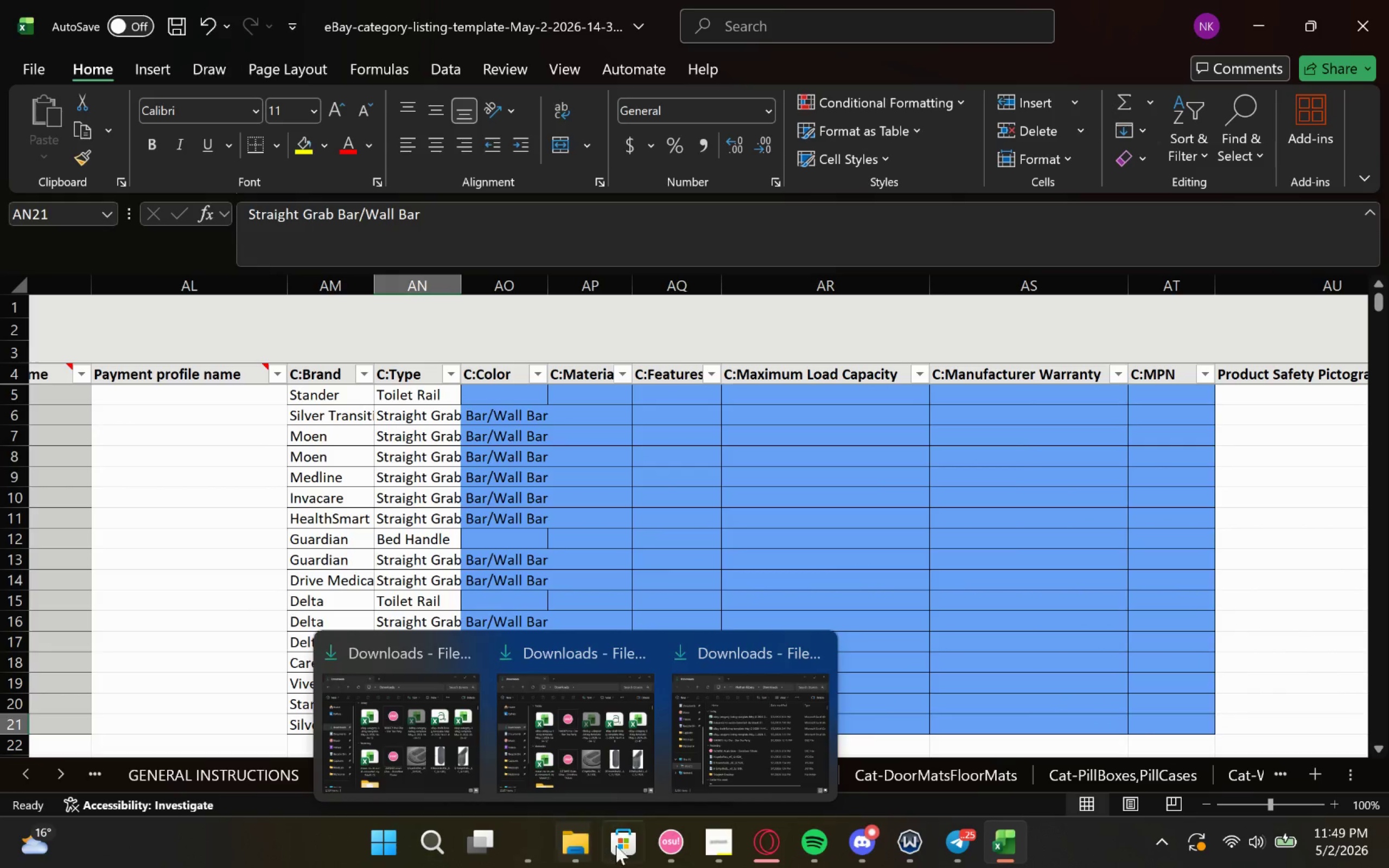 
wait(7.93)
 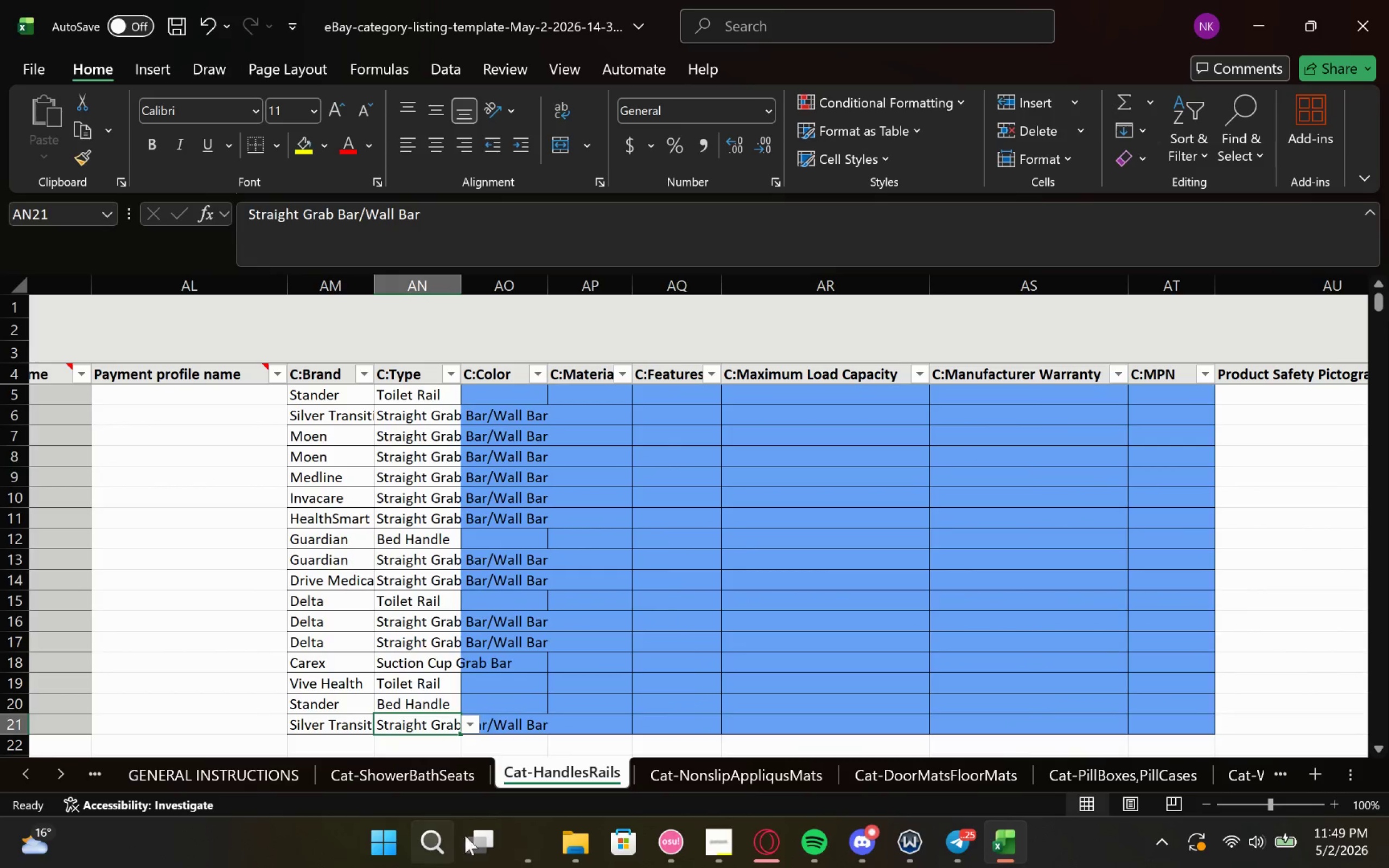 
left_click([721, 773])
 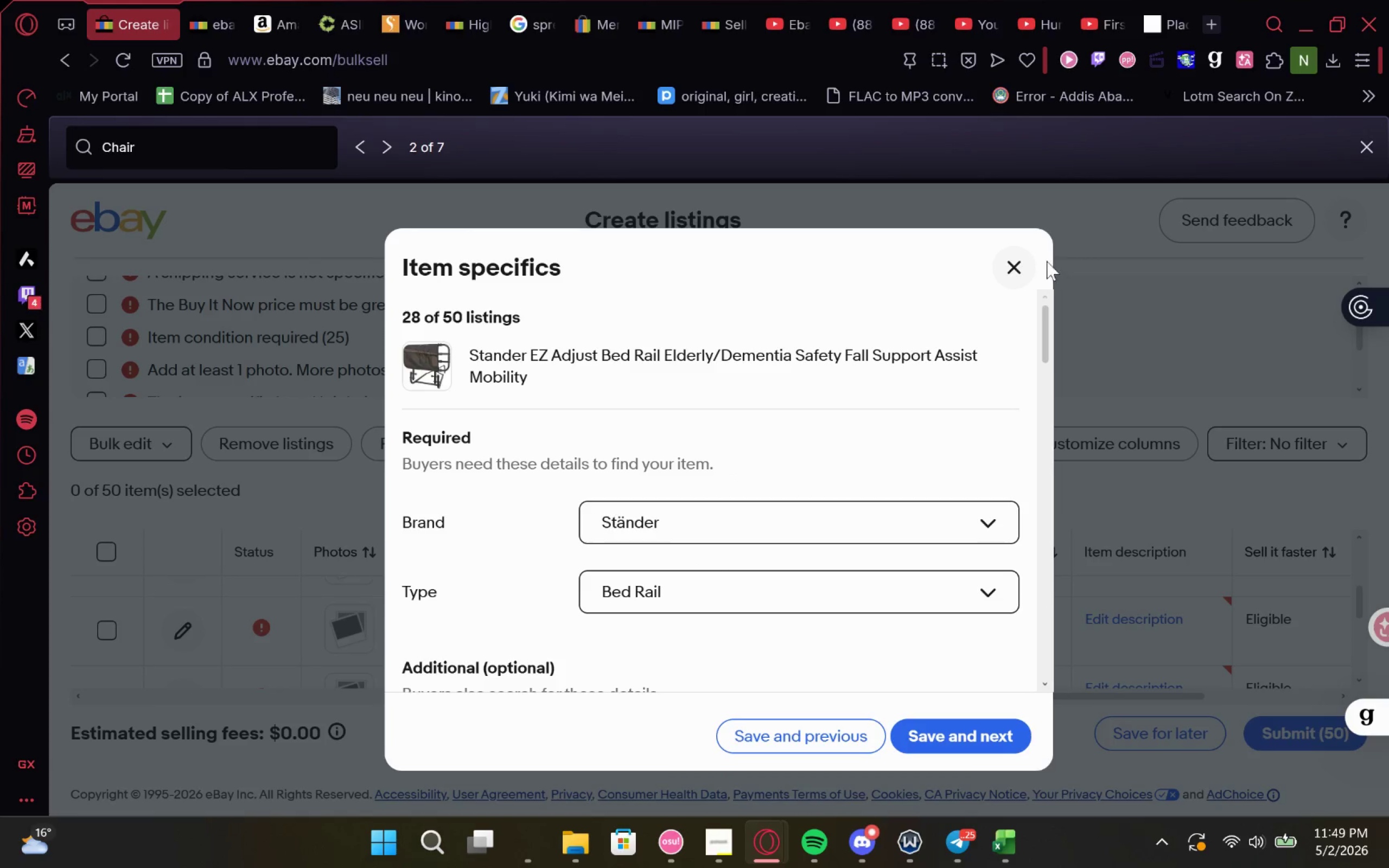 
left_click([1032, 263])
 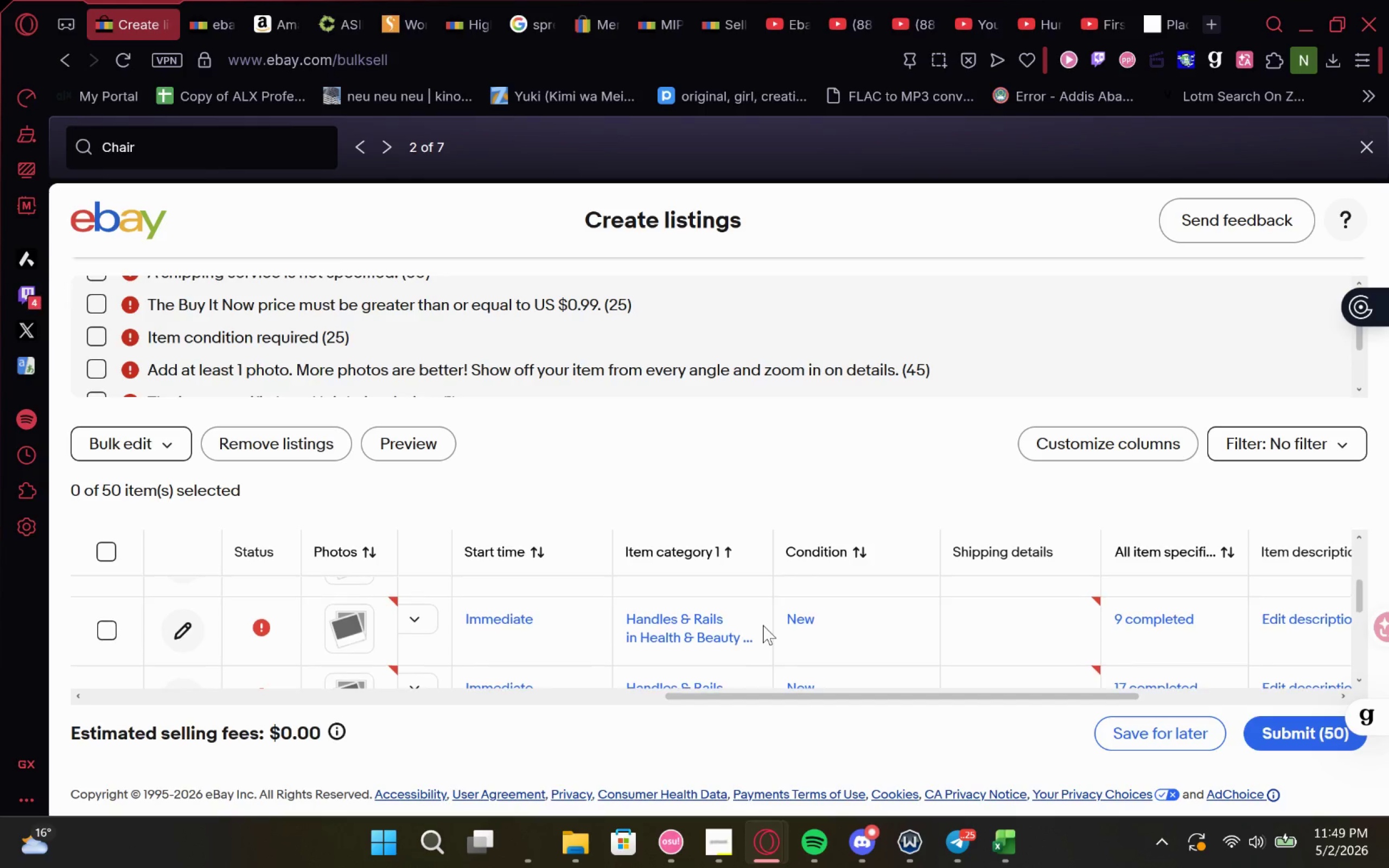 
wait(15.54)
 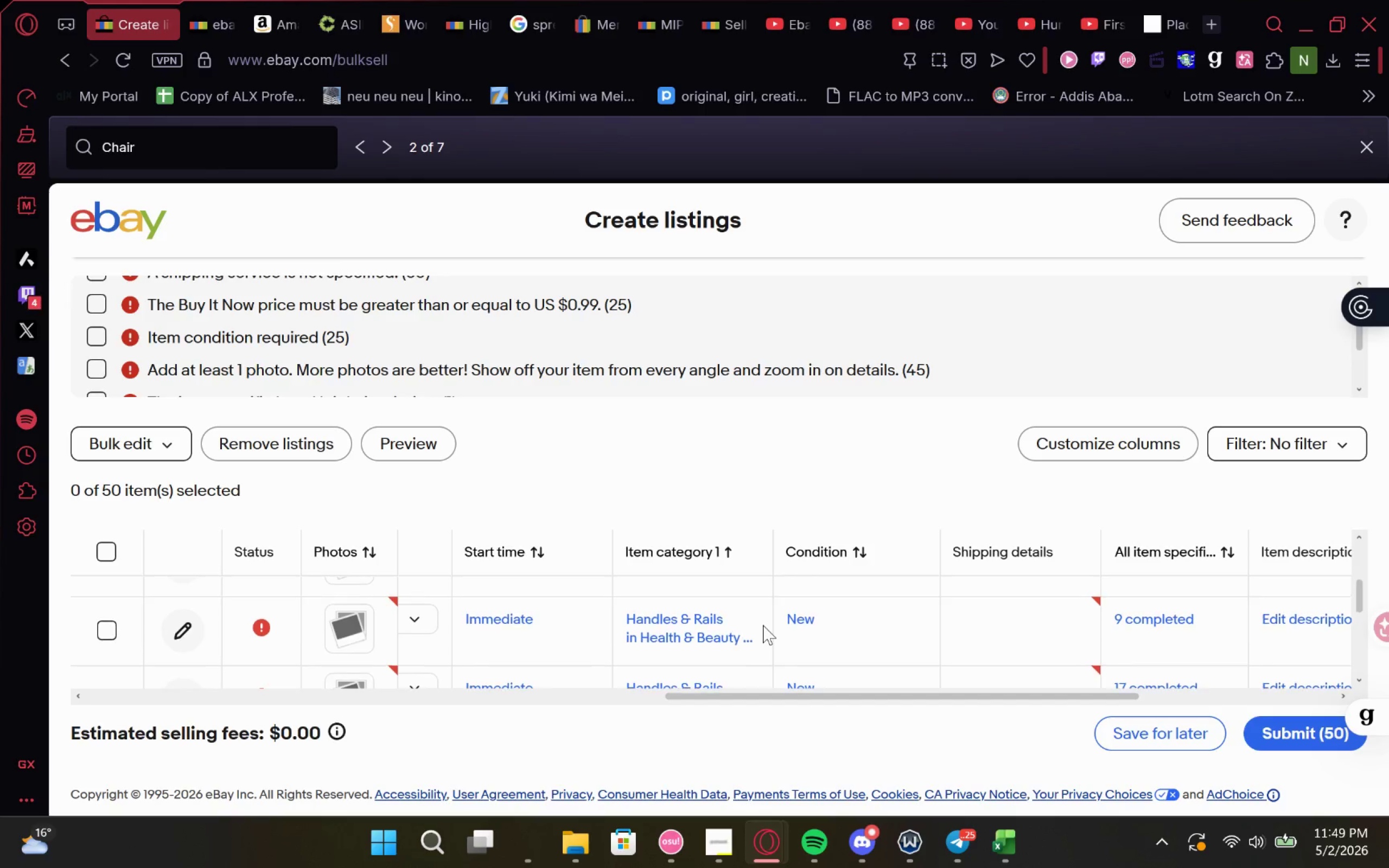 
left_click([676, 623])
 